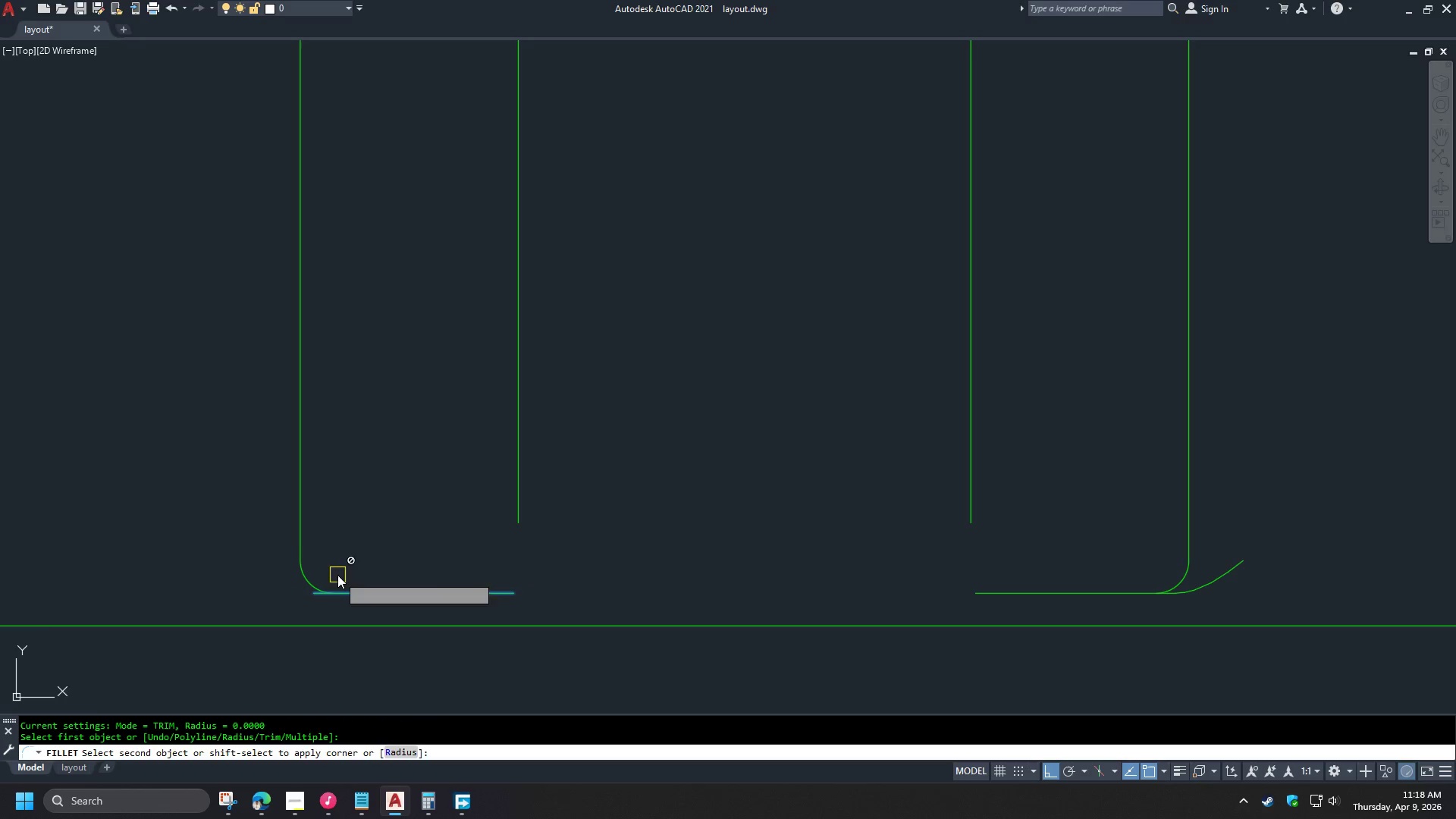 
key(Escape)
 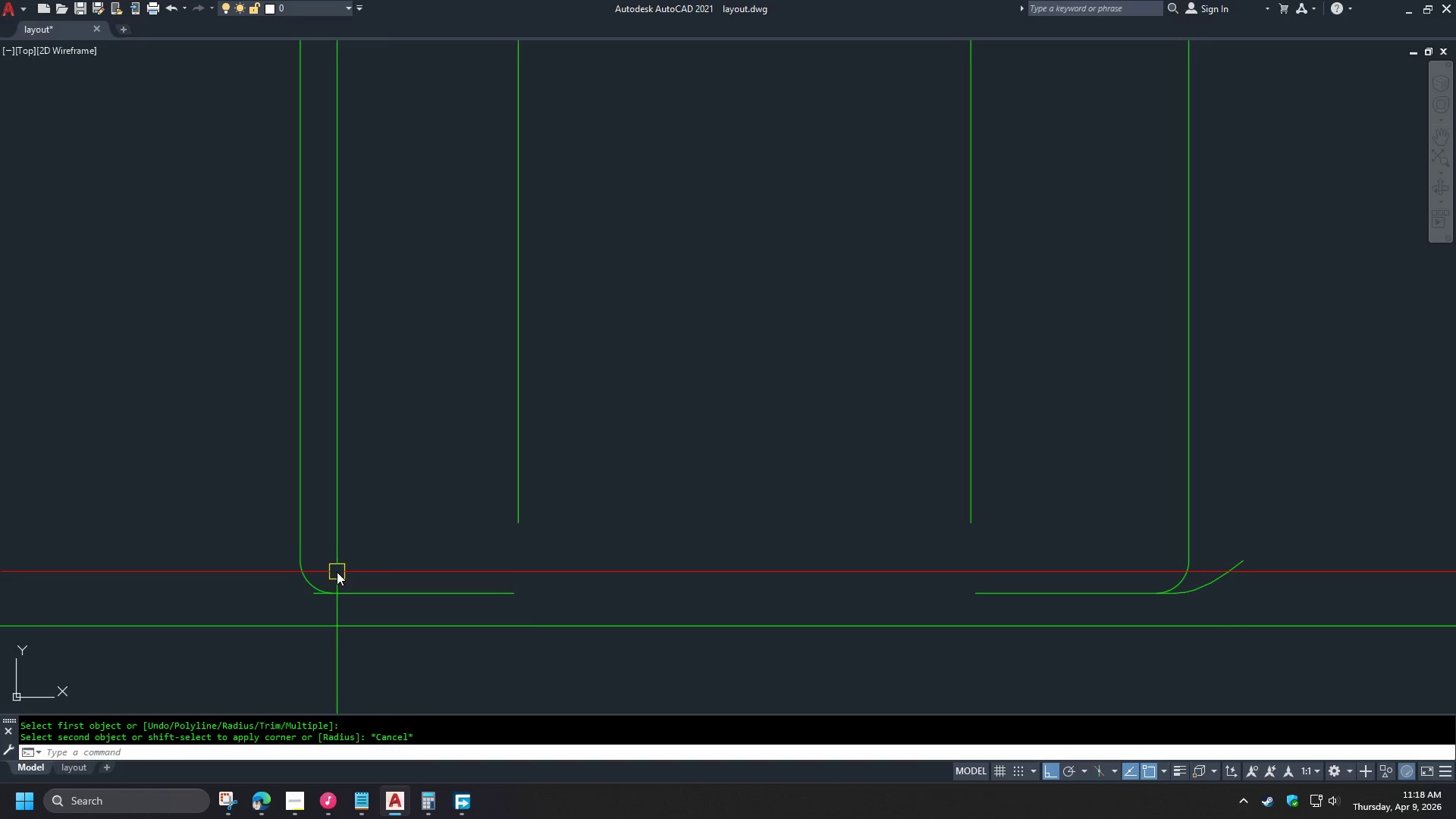 
key(F)
 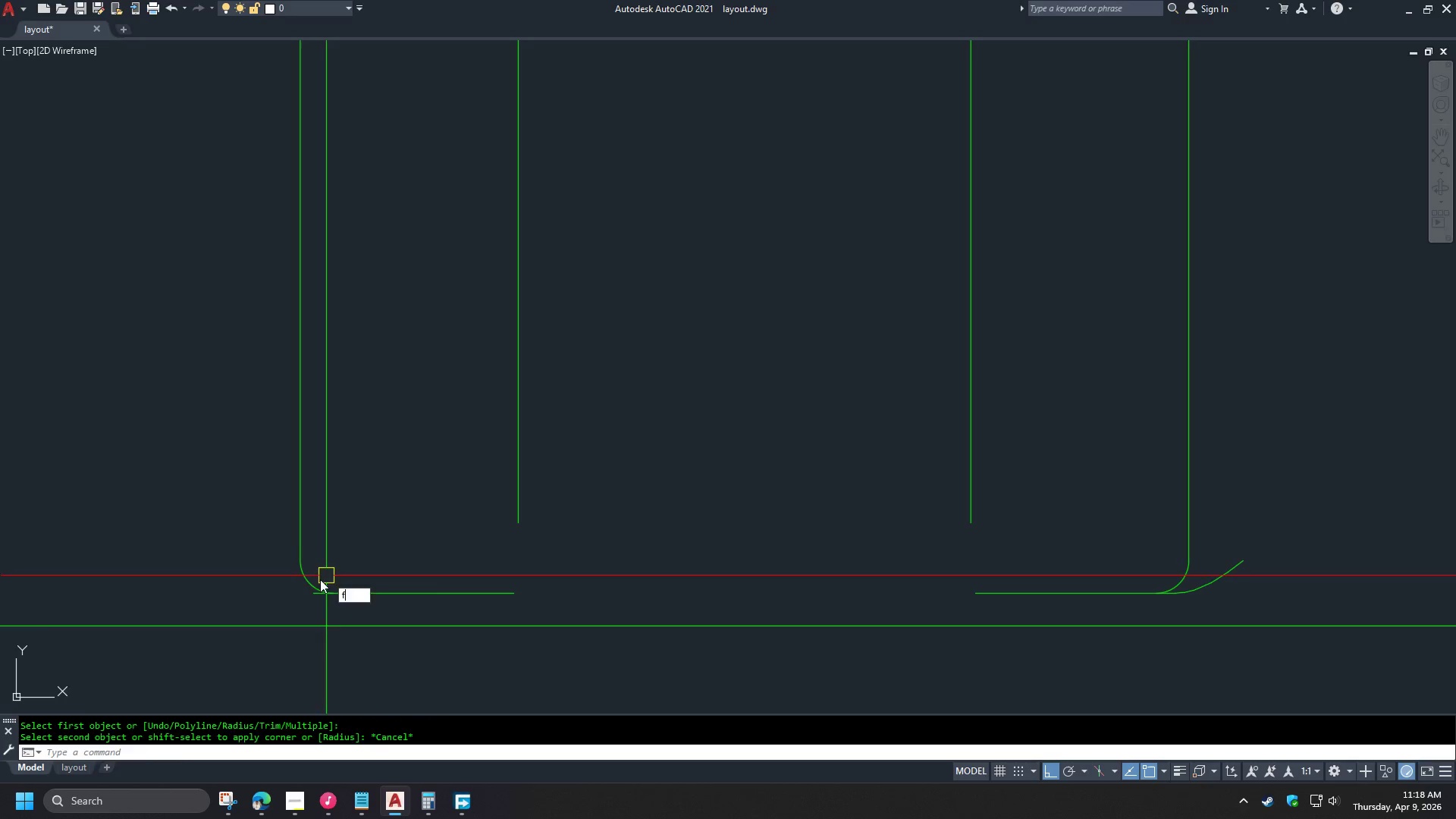 
key(Space)
 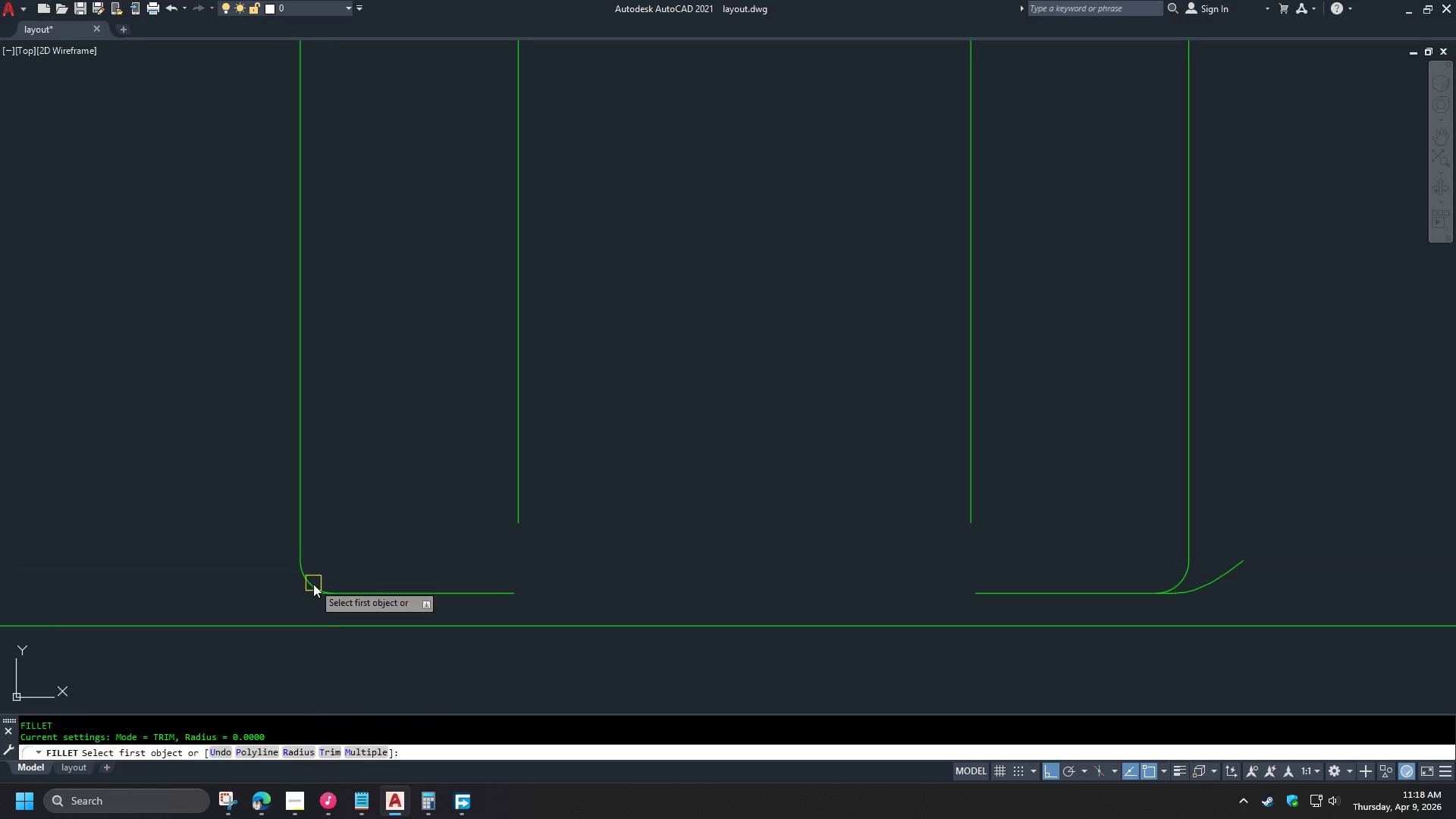 
key(R)
 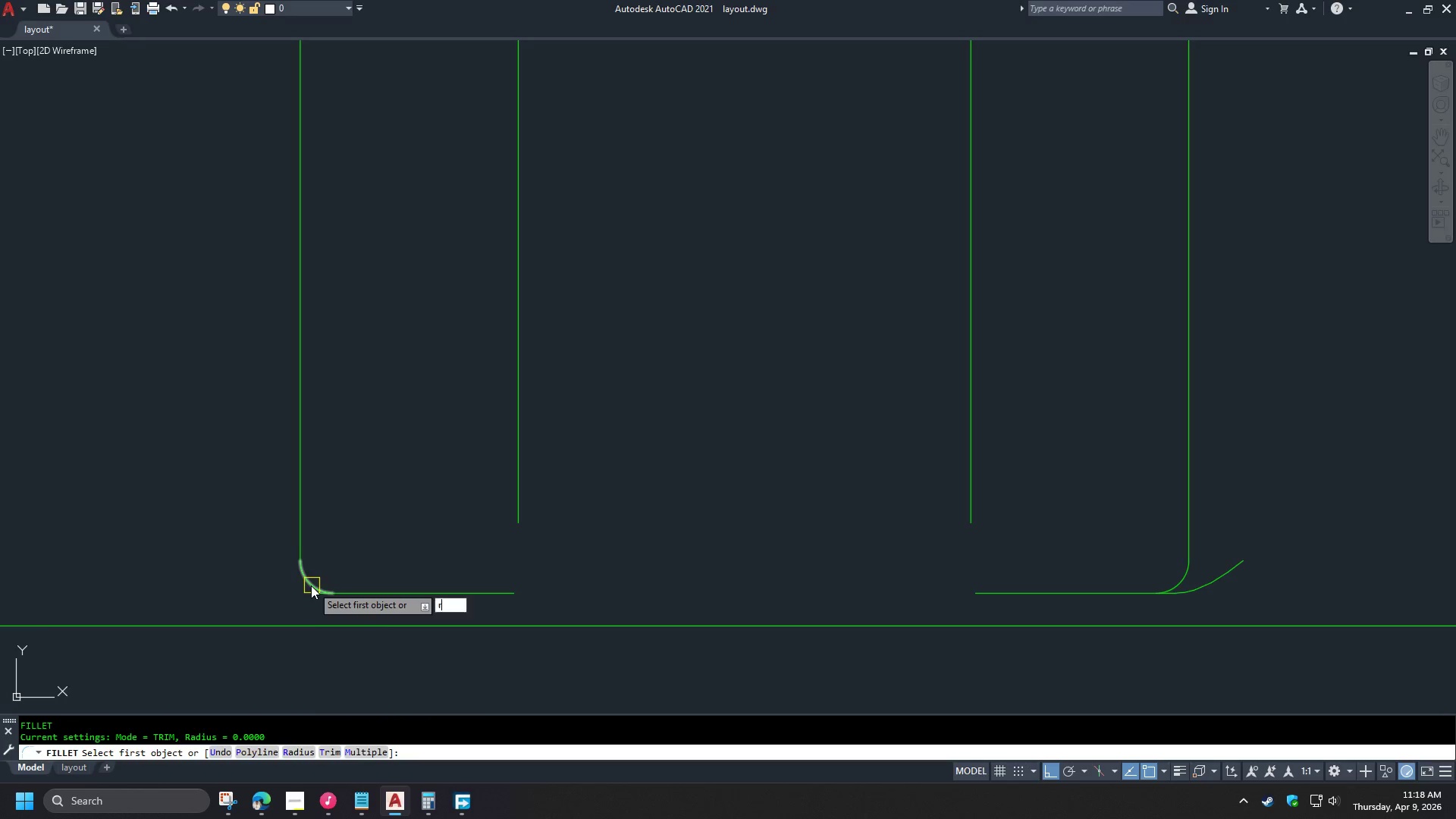 
key(Space)
 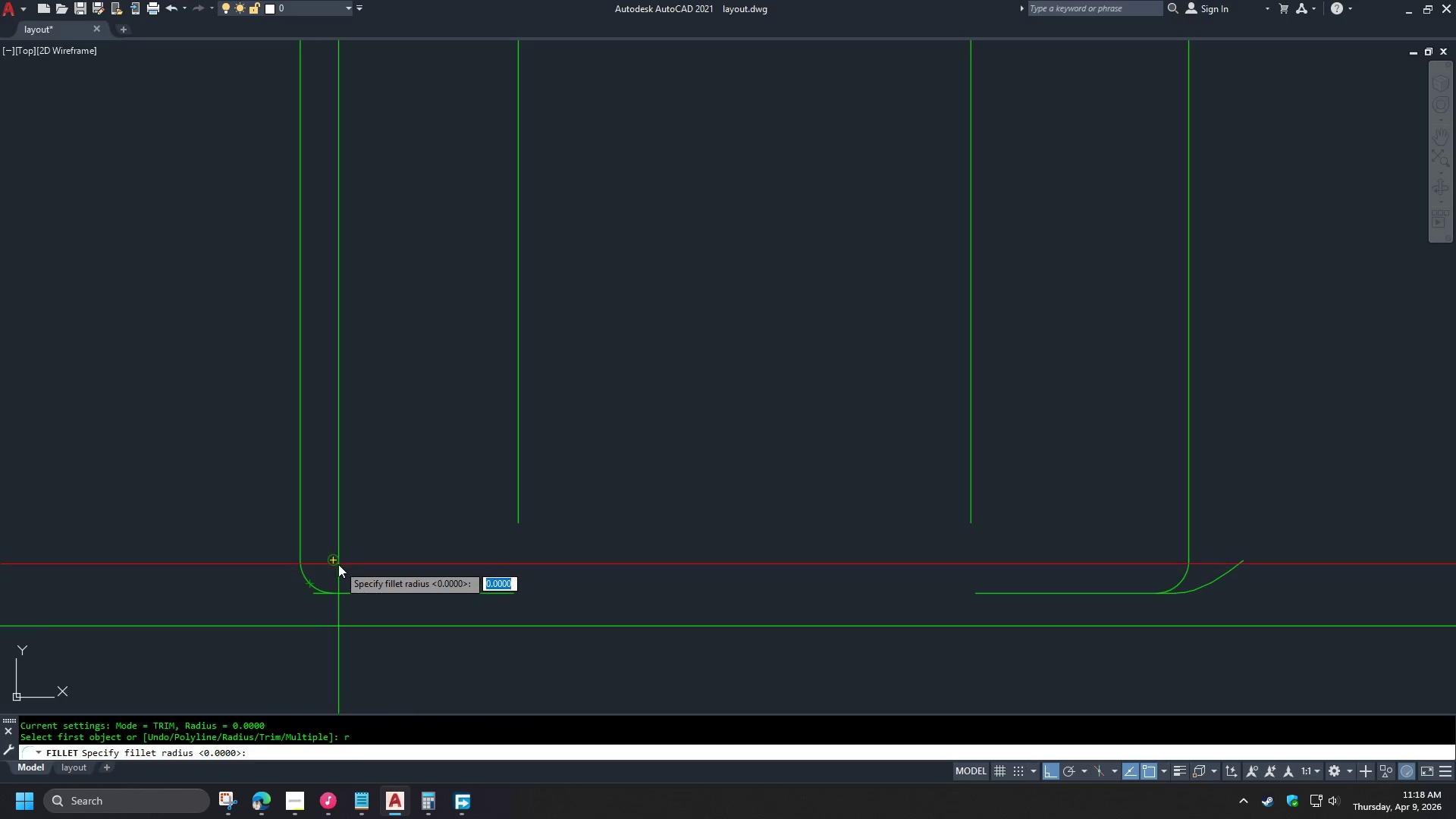 
left_click([338, 564])
 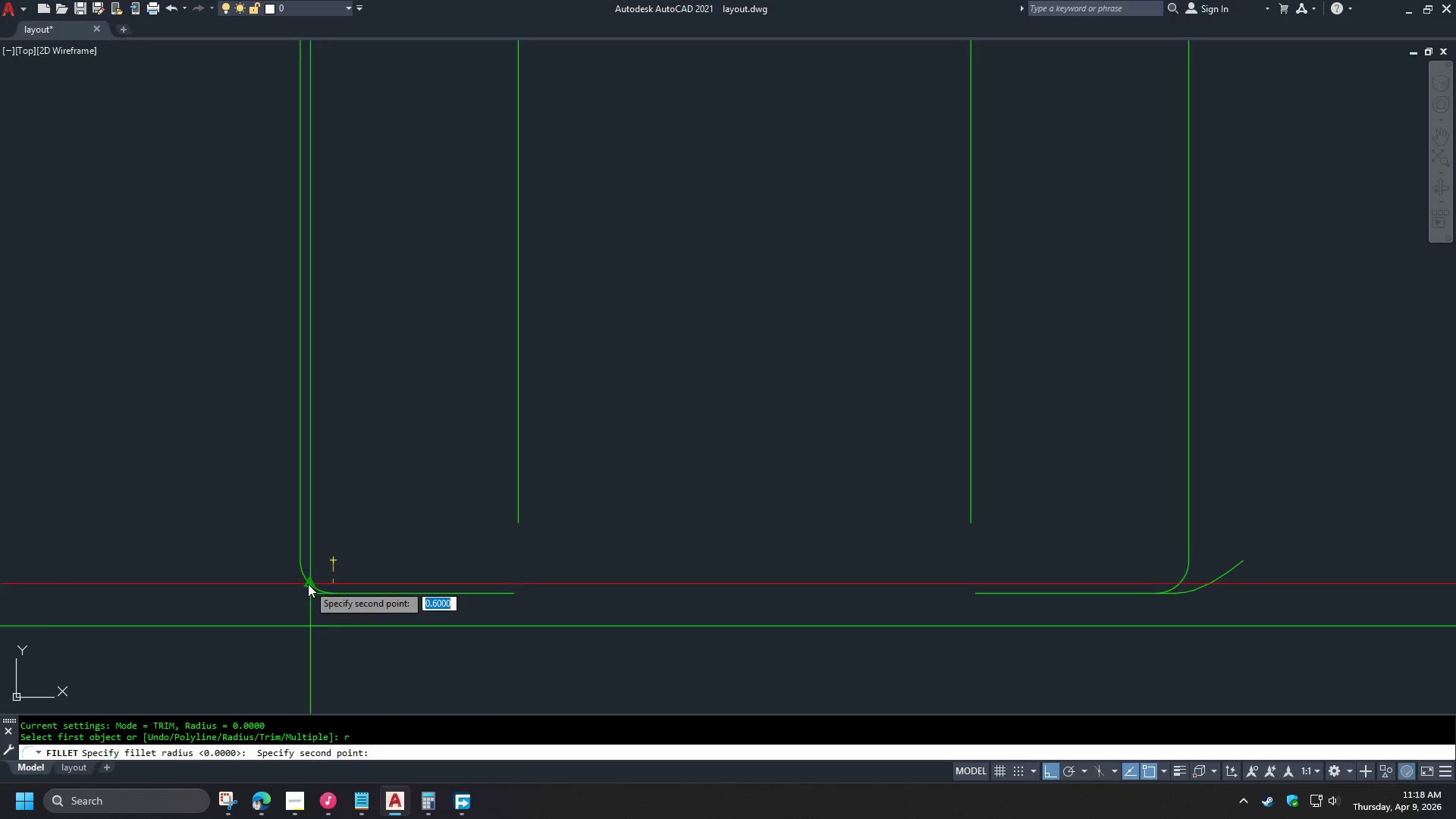 
double_click([308, 584])
 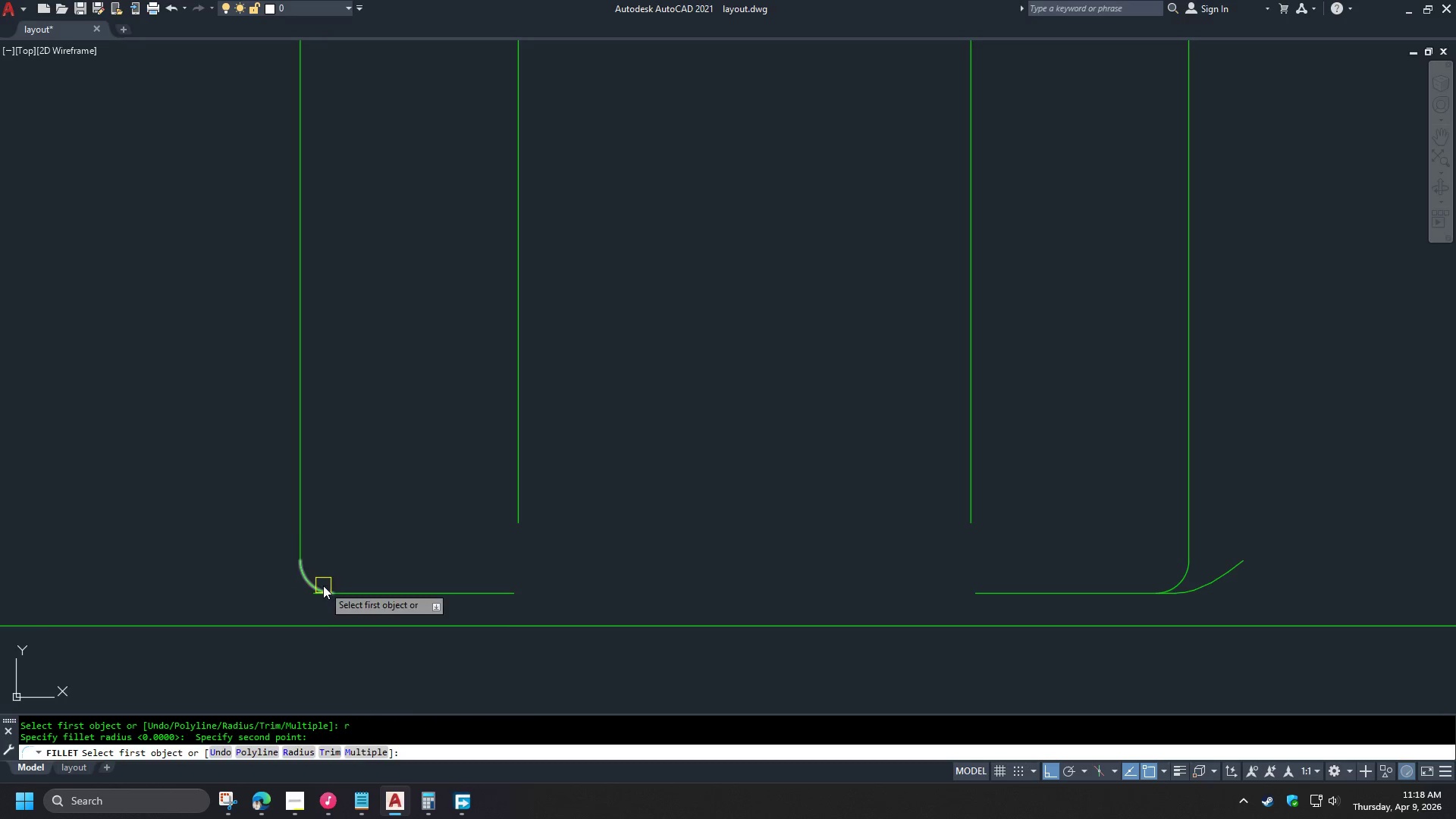 
key(Space)
 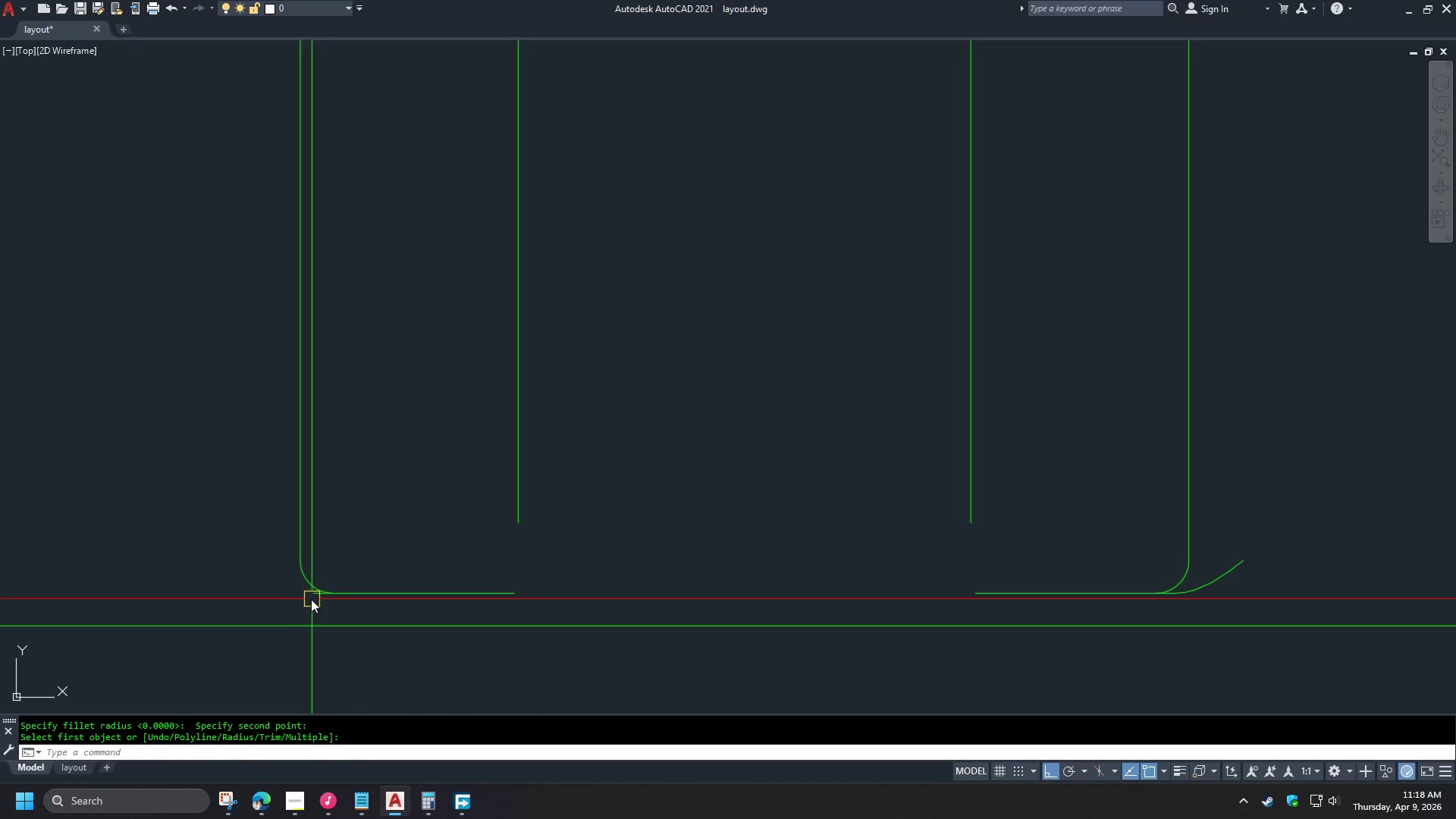 
left_click([303, 583])
 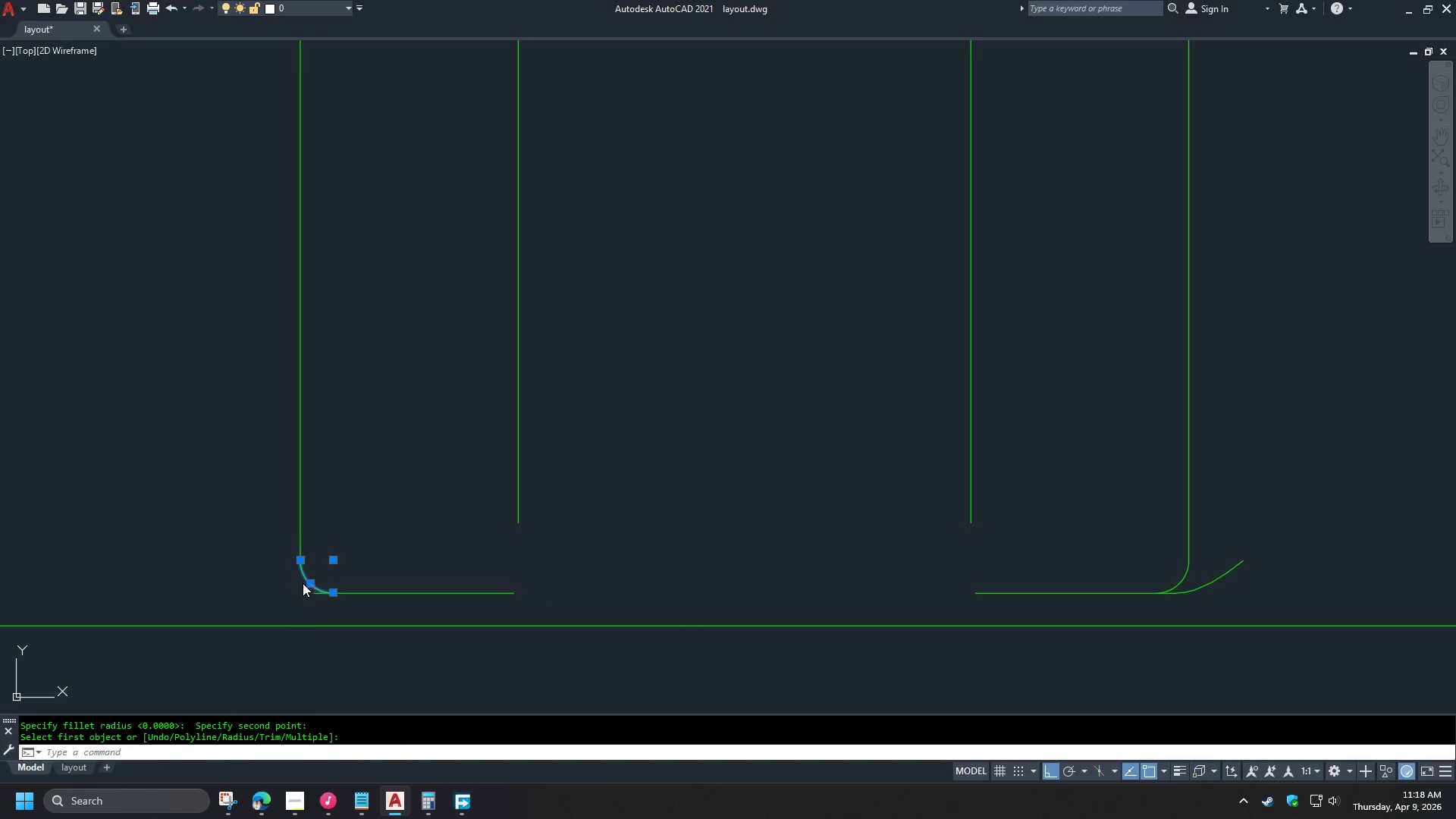 
key(E)
 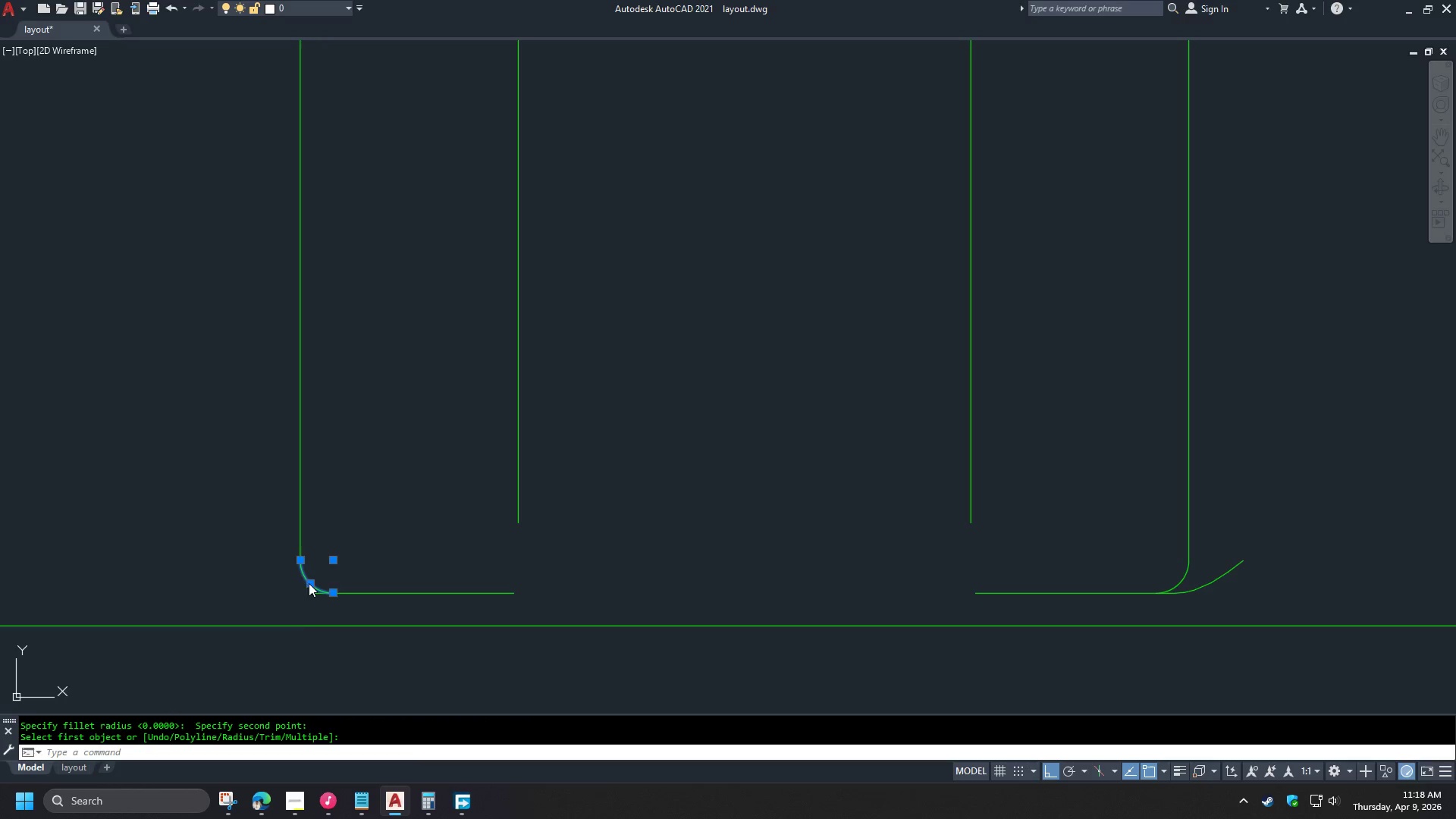 
key(Space)
 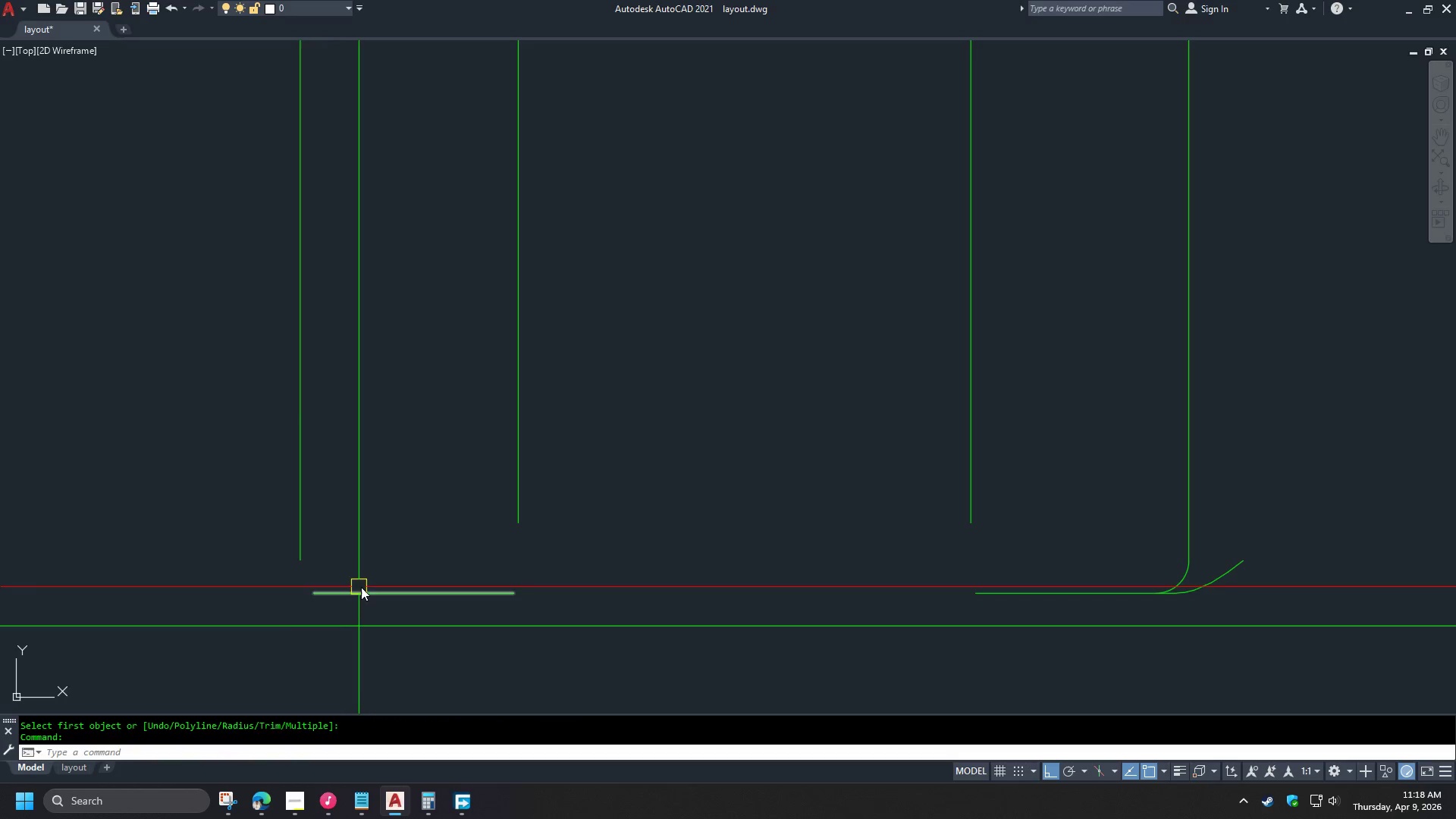 
key(F)
 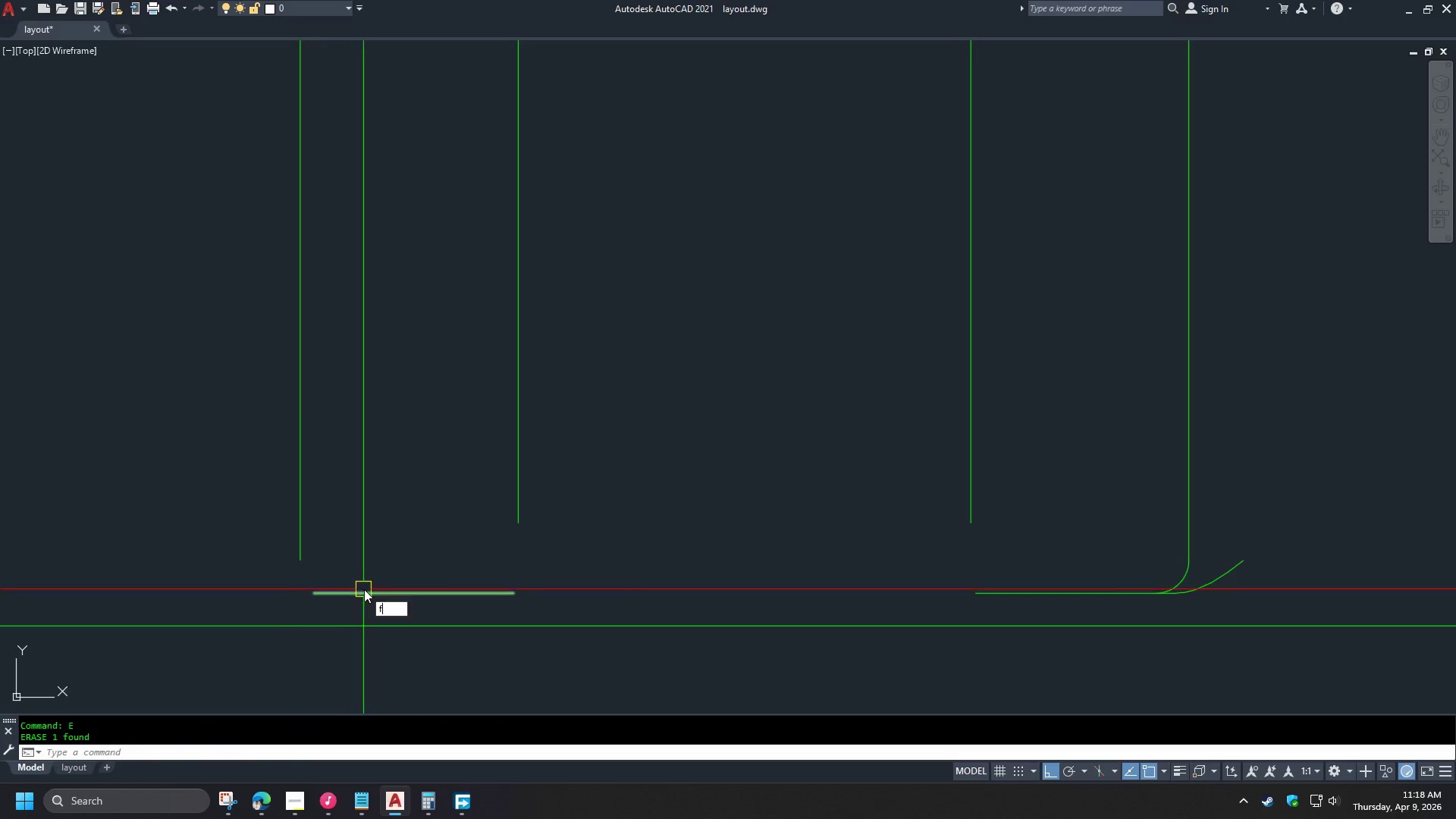 
key(Space)
 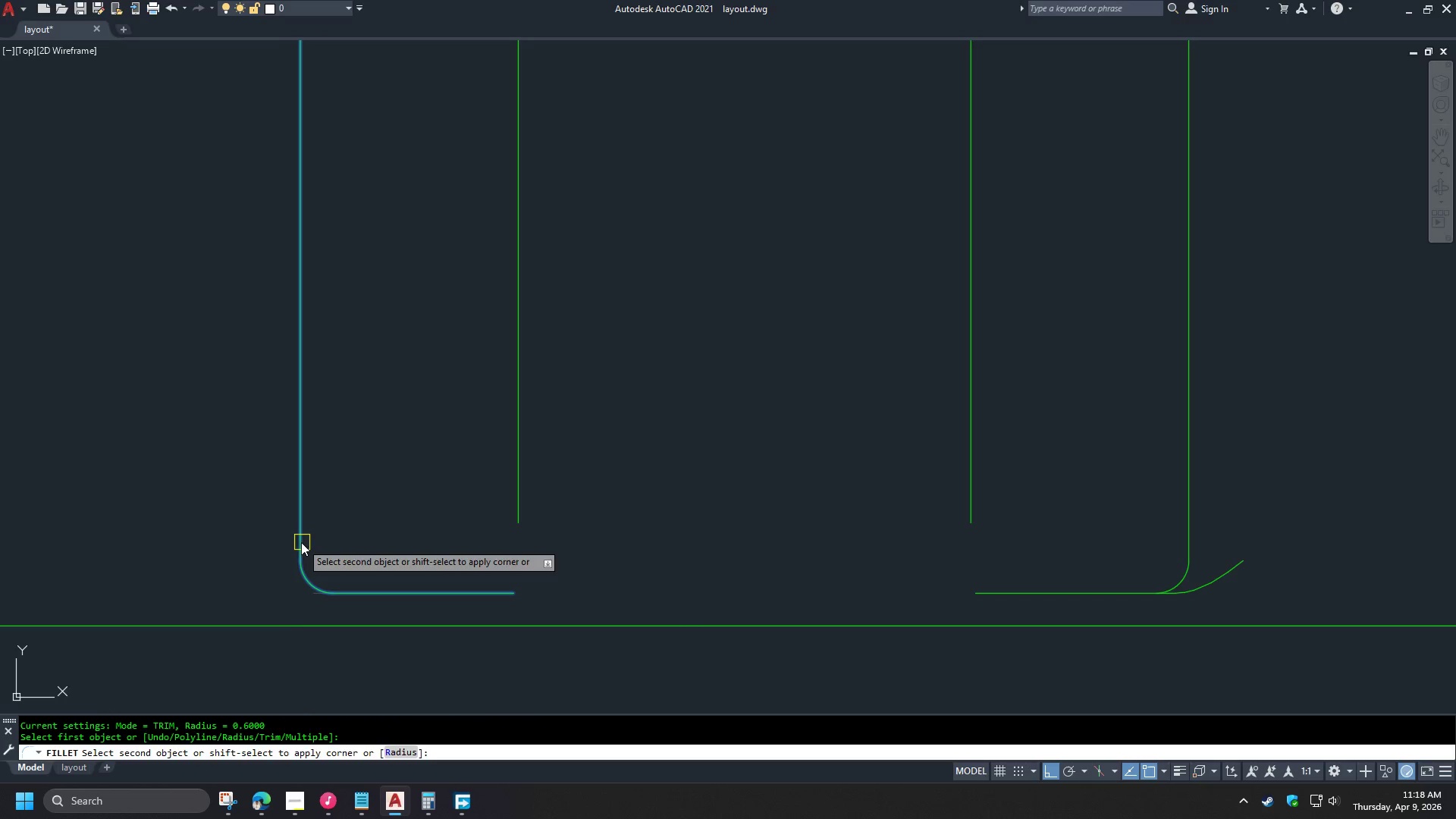 
double_click([301, 542])
 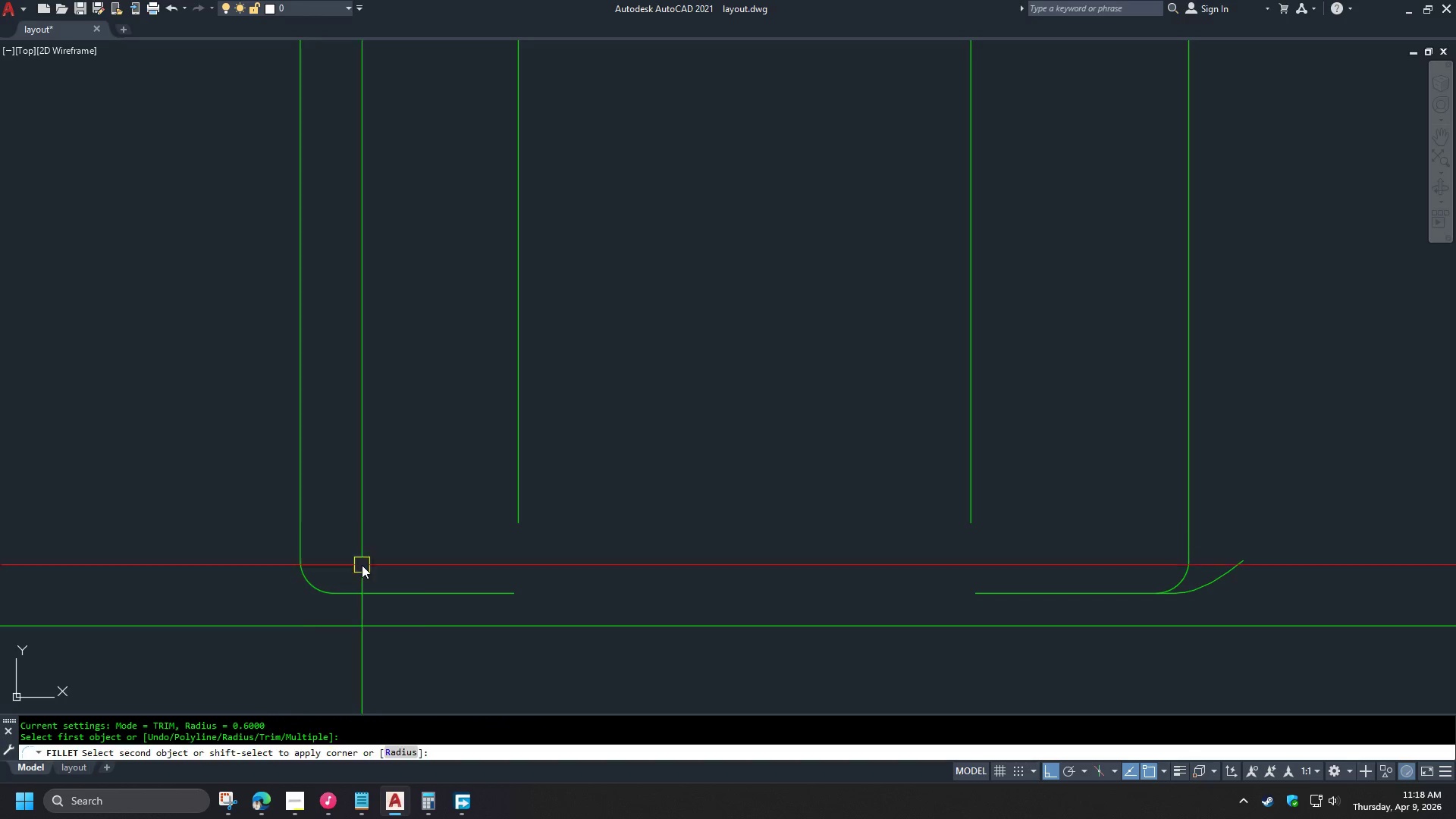 
key(Space)
 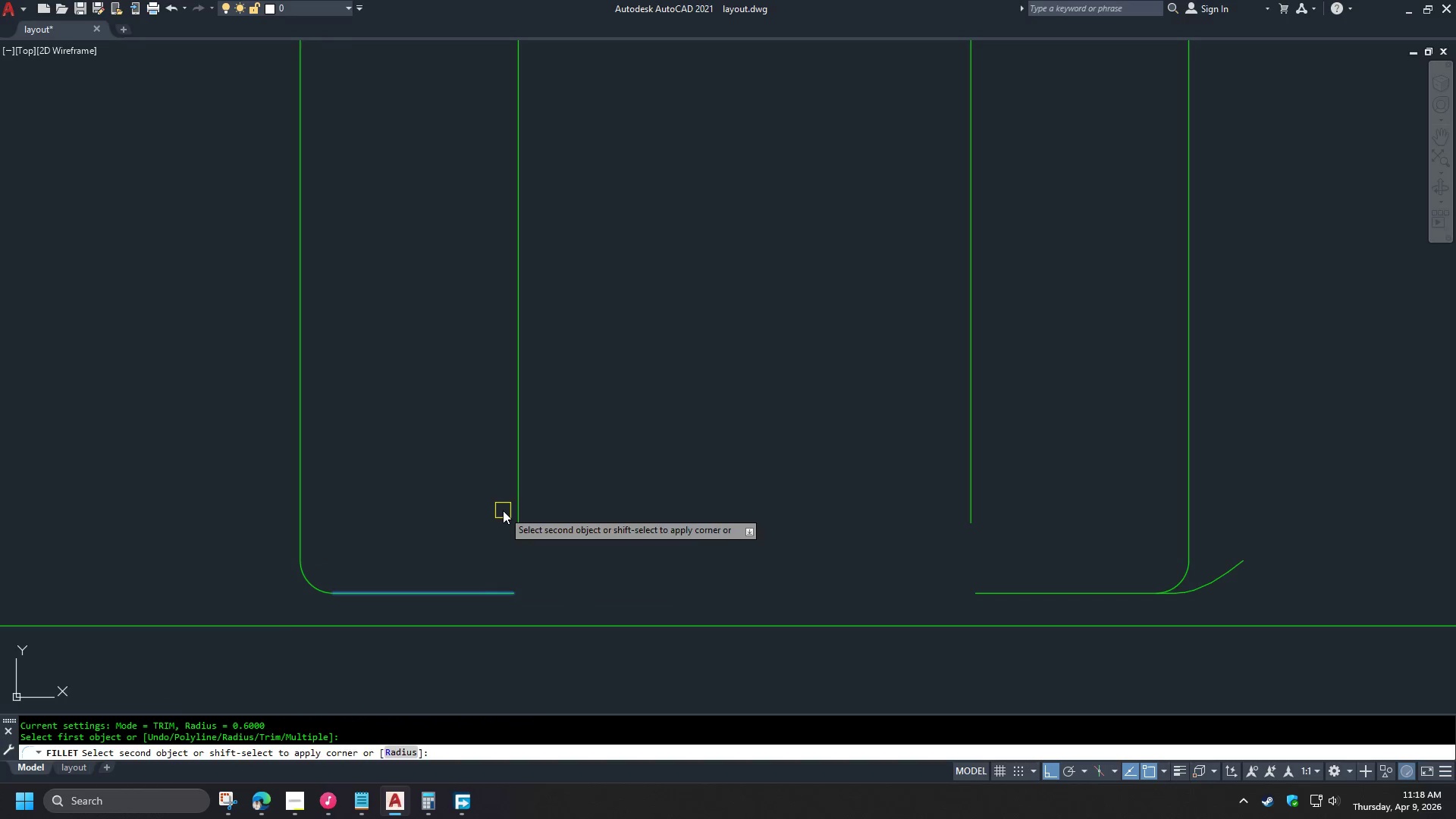 
left_click([516, 511])
 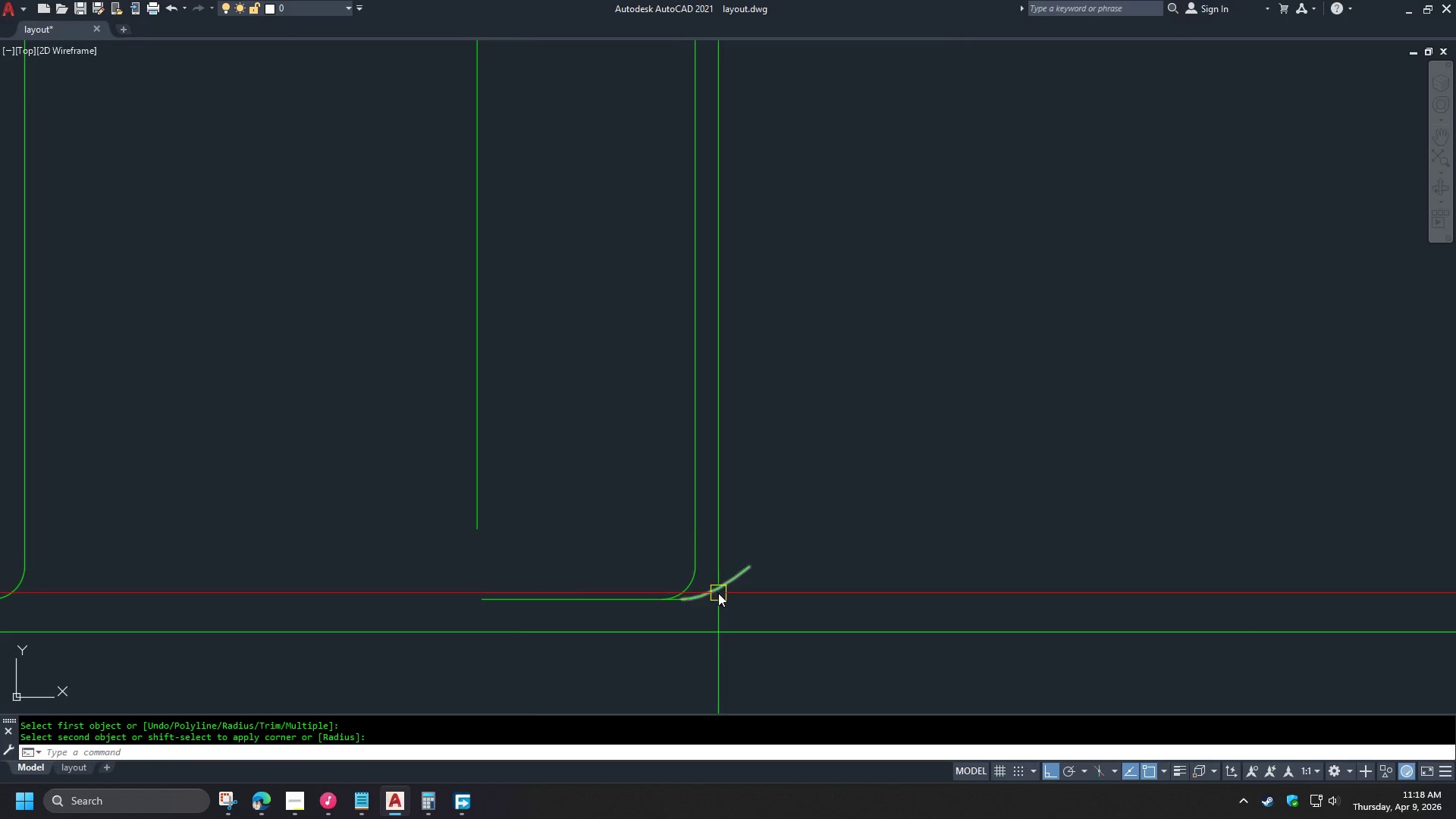 
left_click([712, 593])
 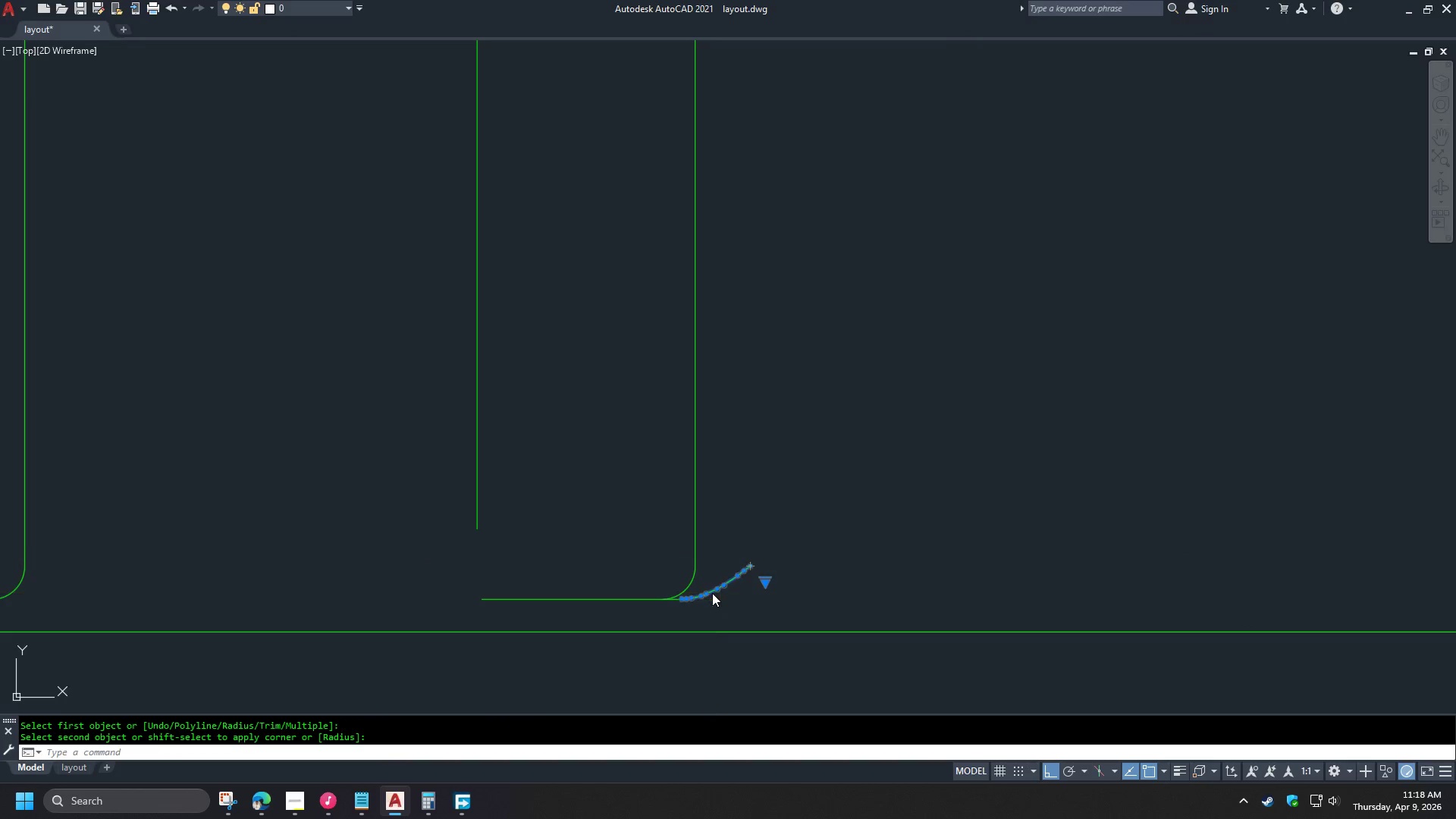 
key(E)
 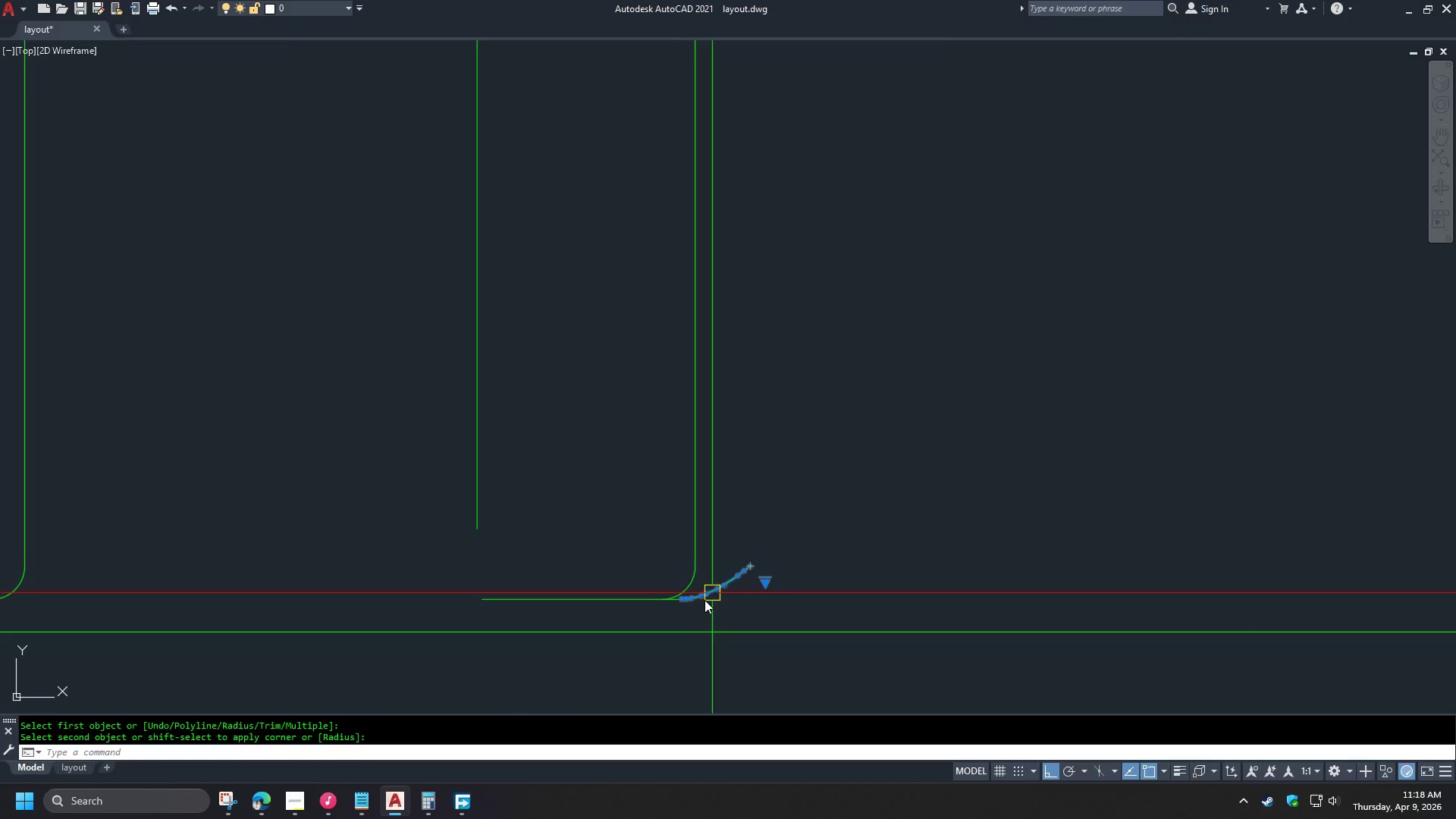 
key(Space)
 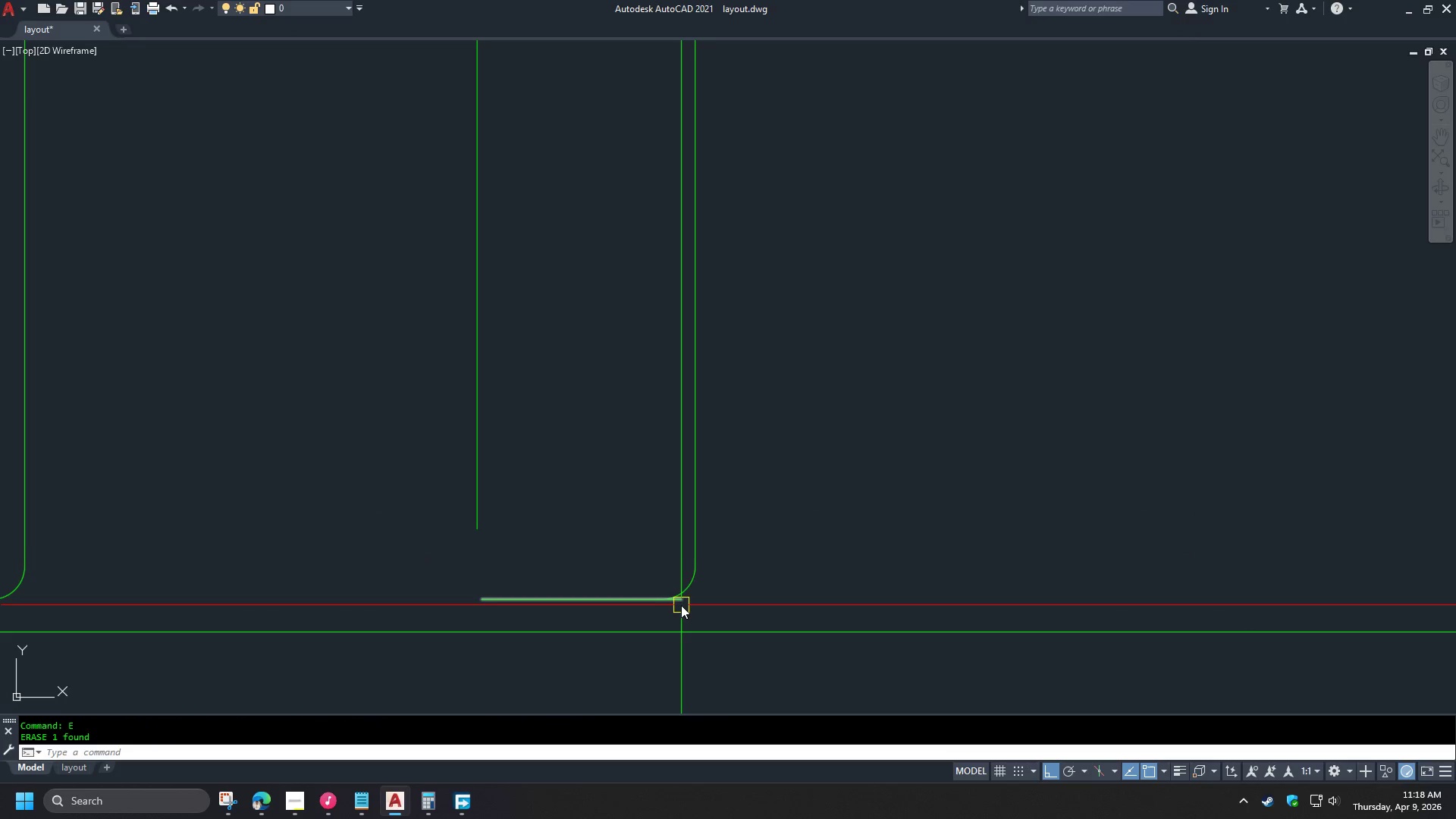 
left_click([681, 605])
 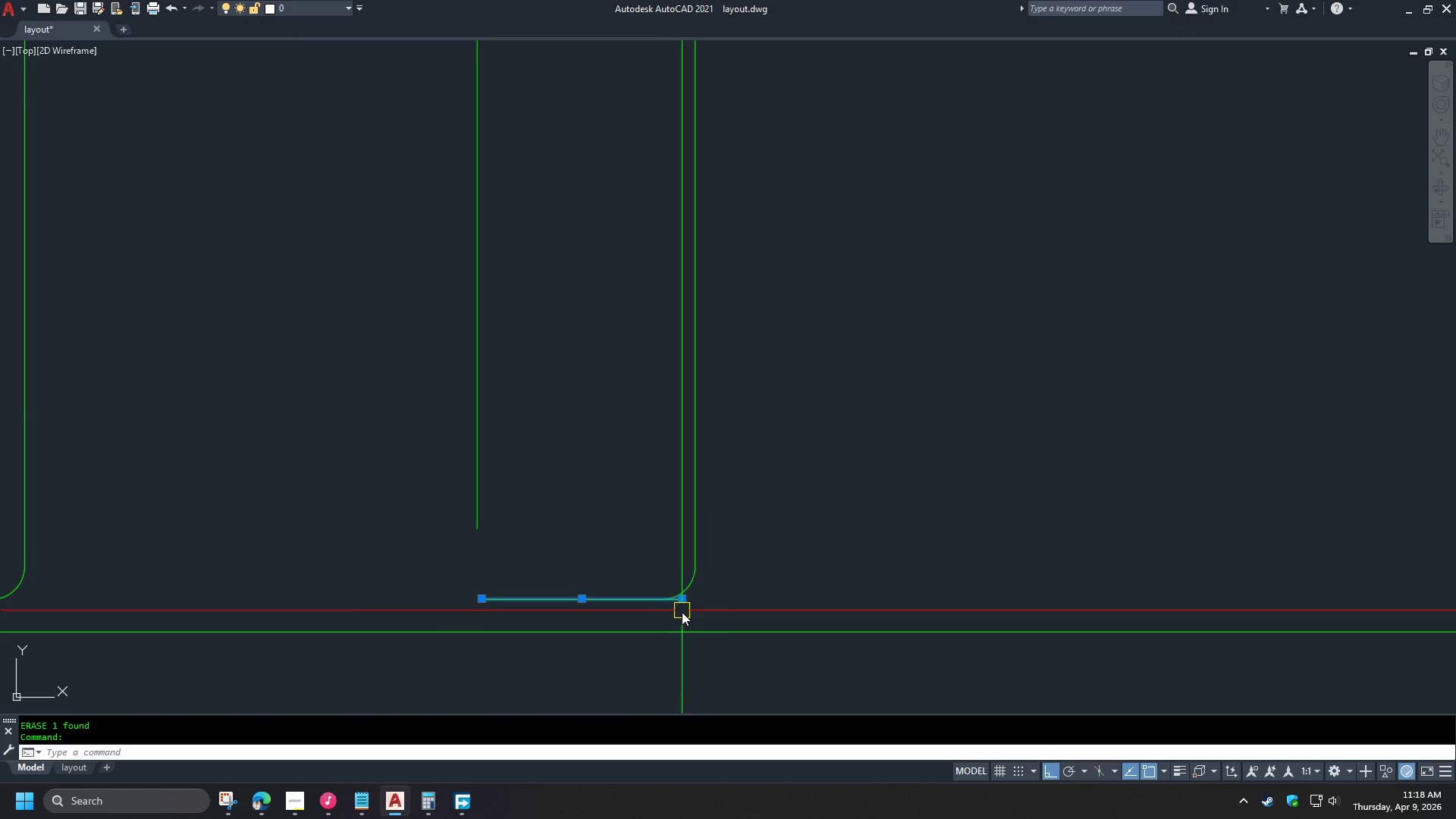 
key(E)
 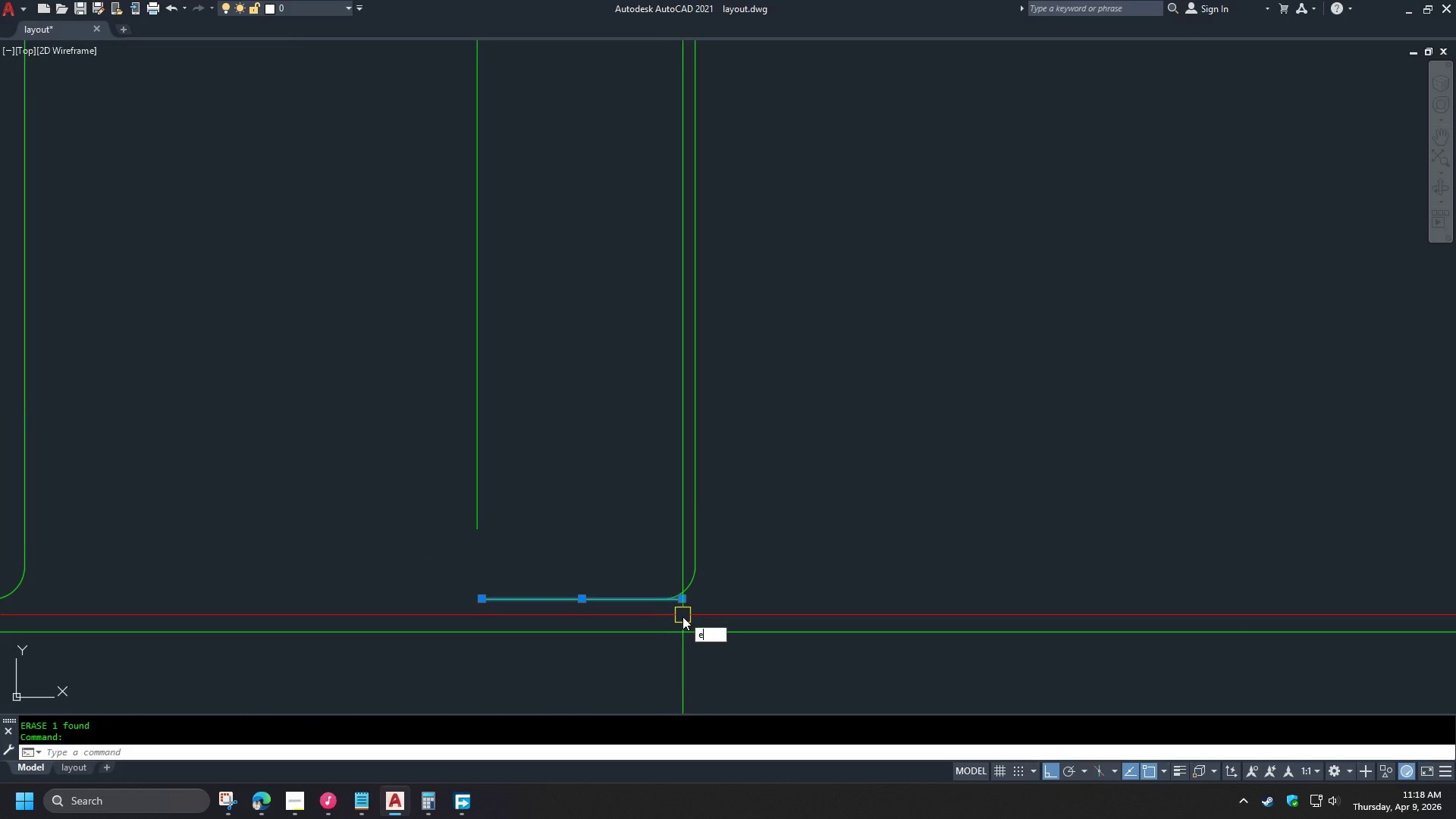 
key(Space)
 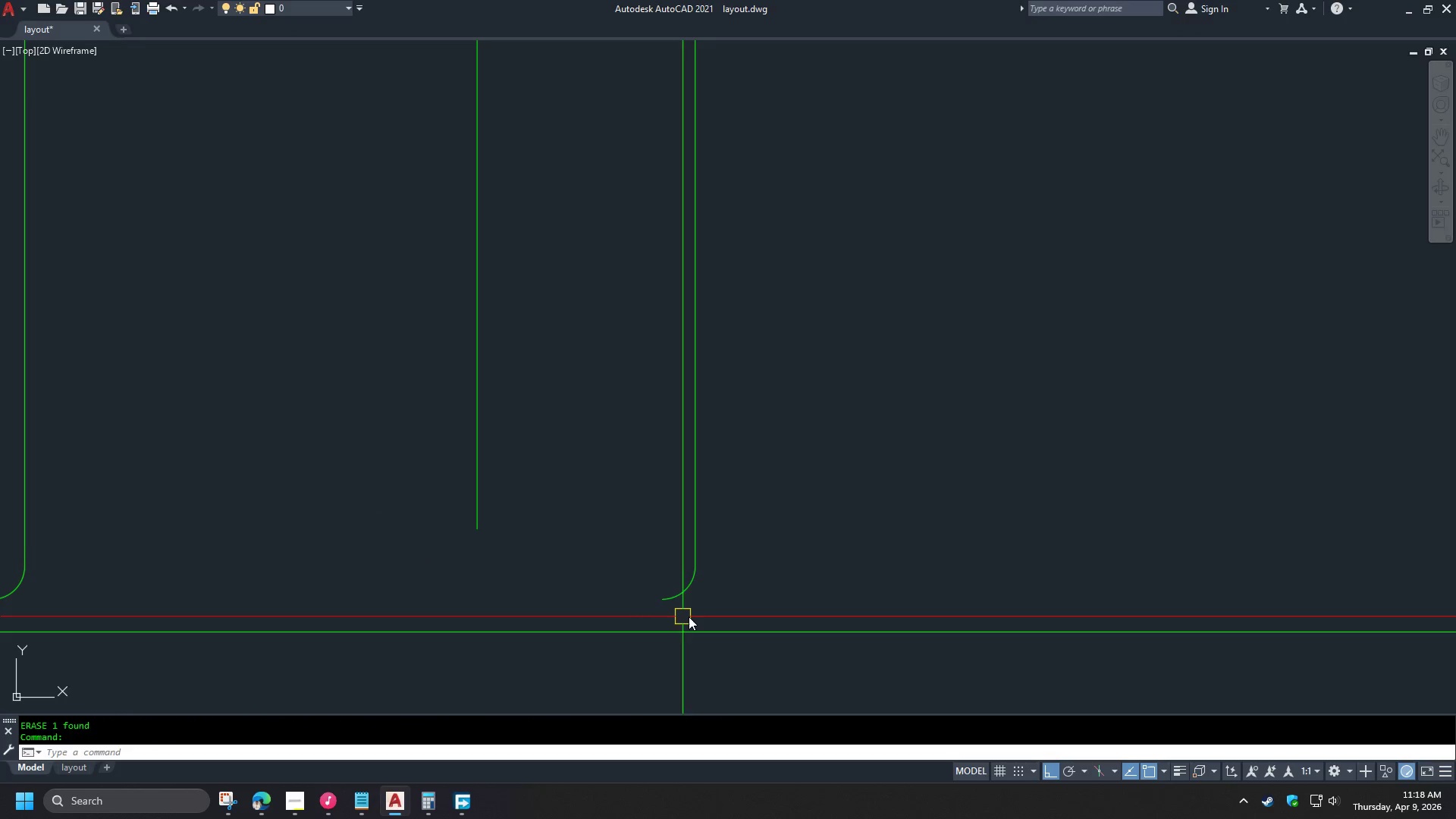 
key(Control+ControlLeft)
 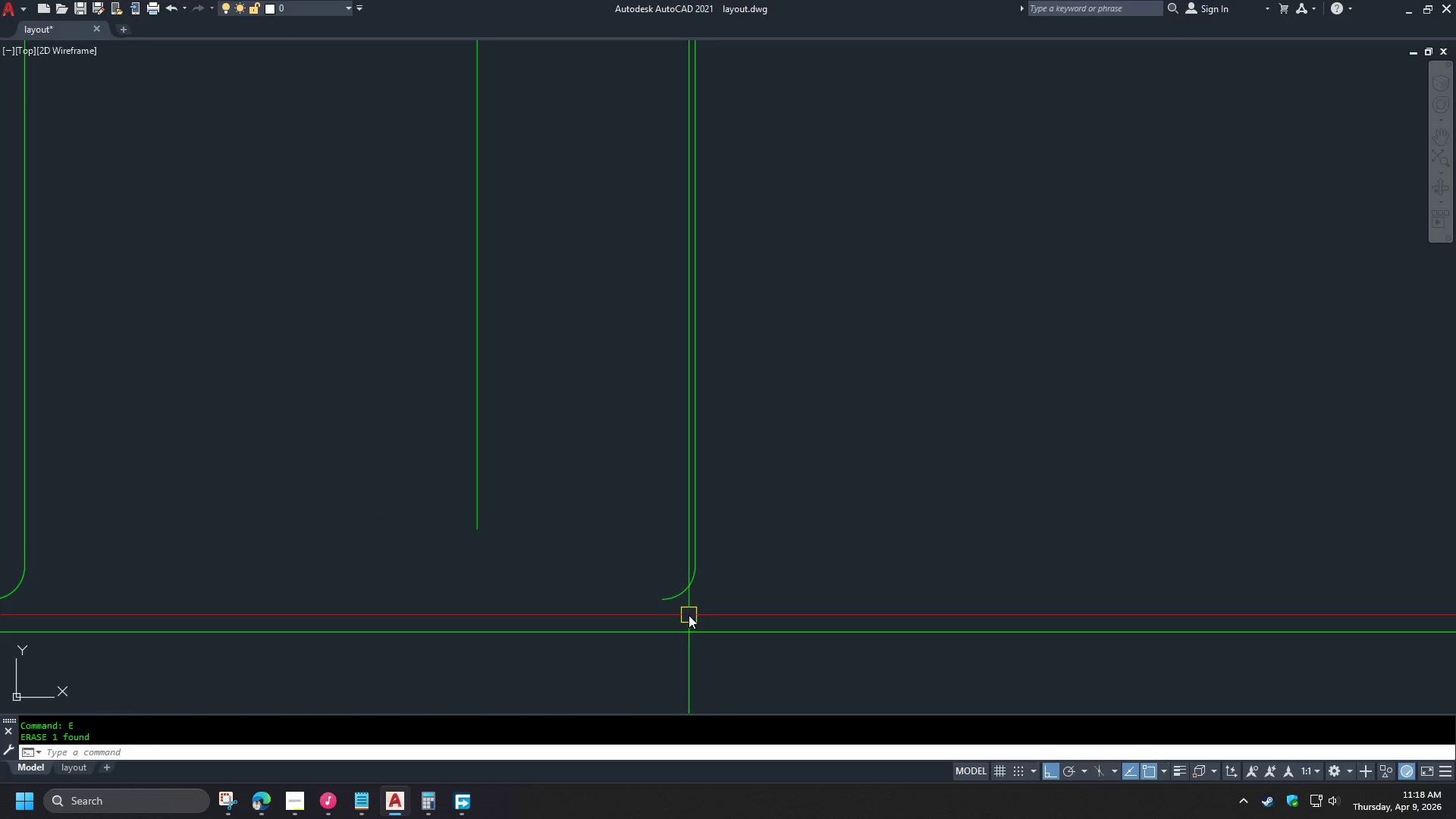 
key(Control+Z)
 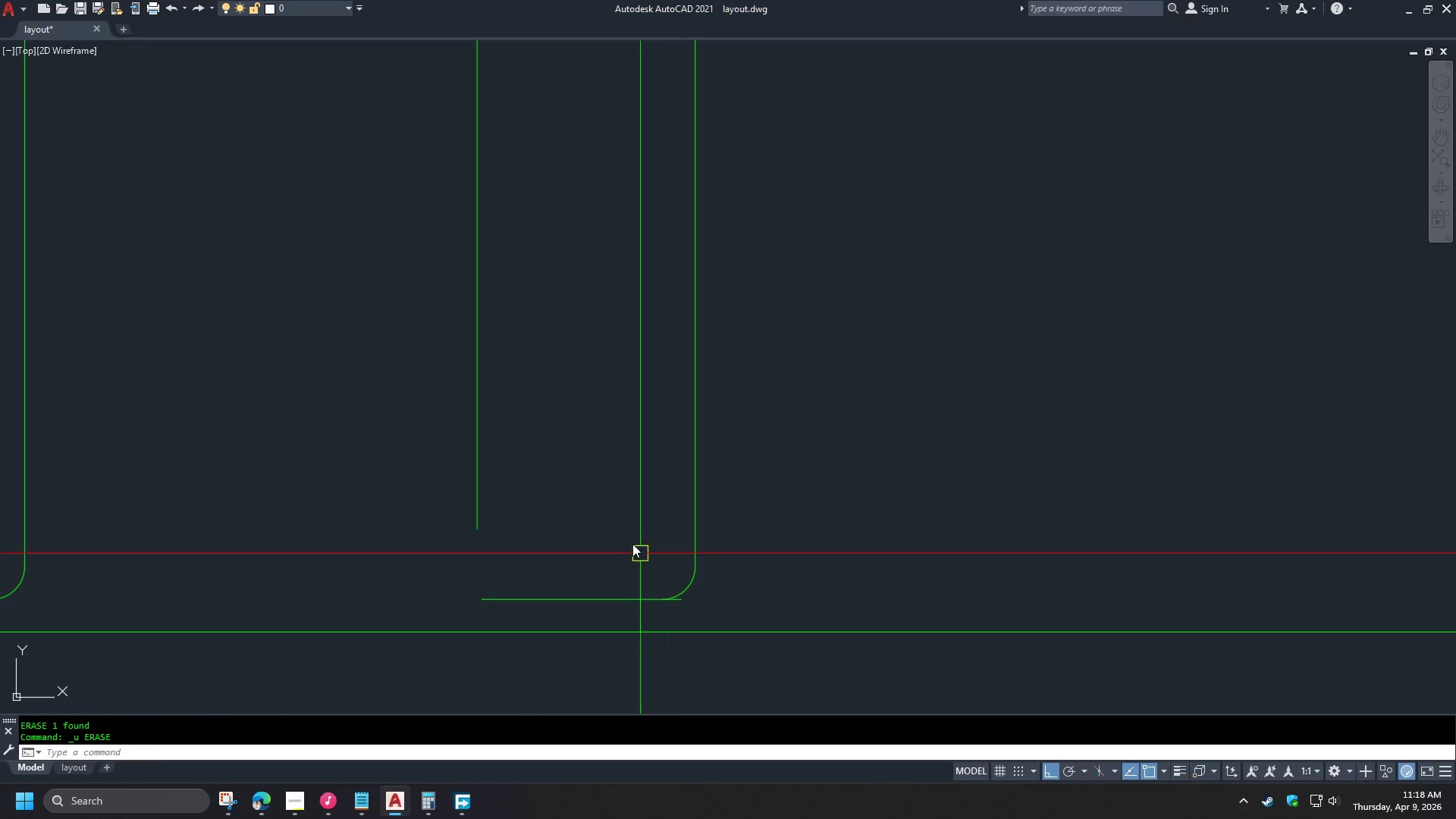 
left_click_drag(start_coordinate=[624, 531], to_coordinate=[657, 566])
 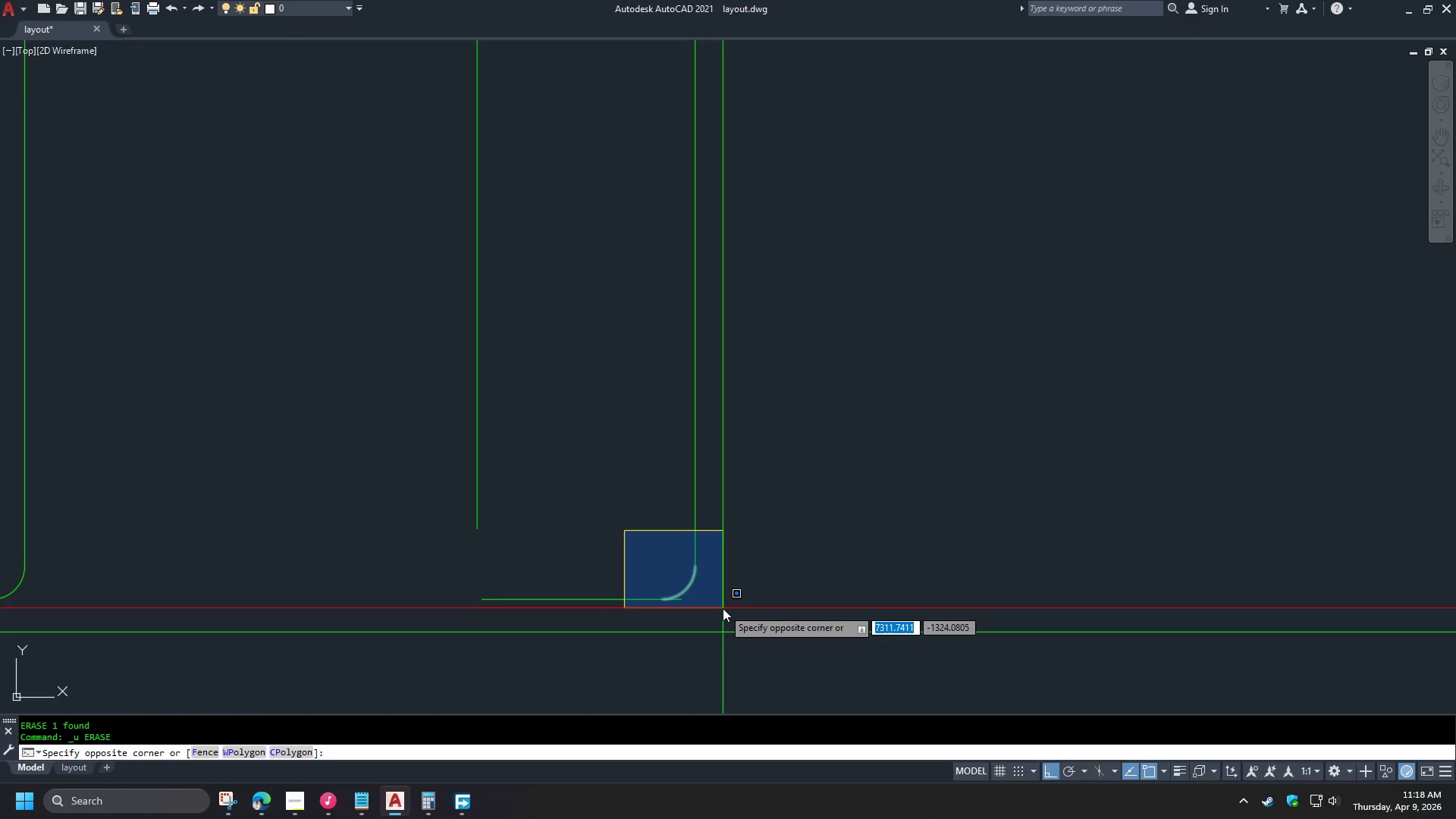 
double_click([723, 608])
 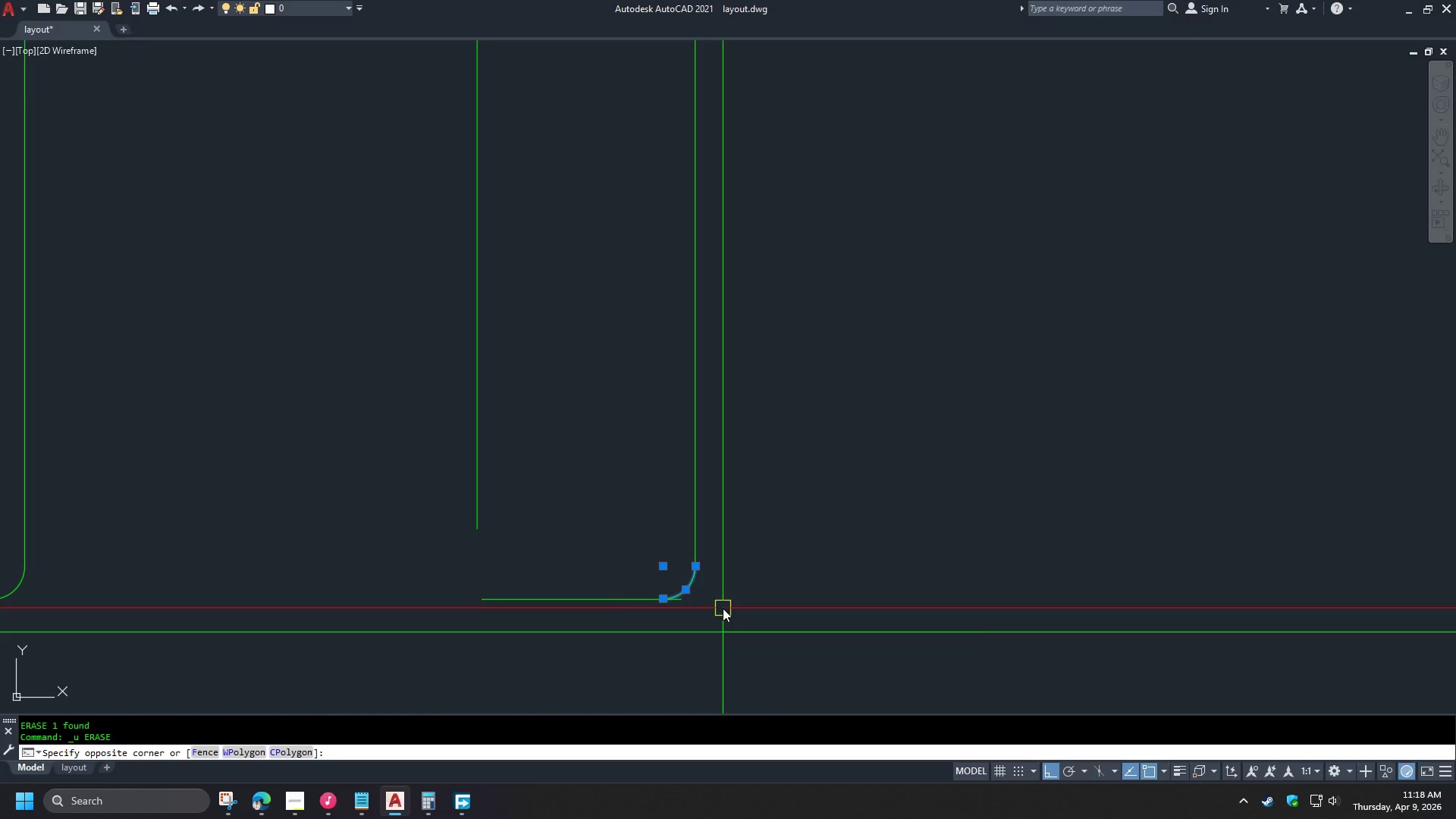 
key(E)
 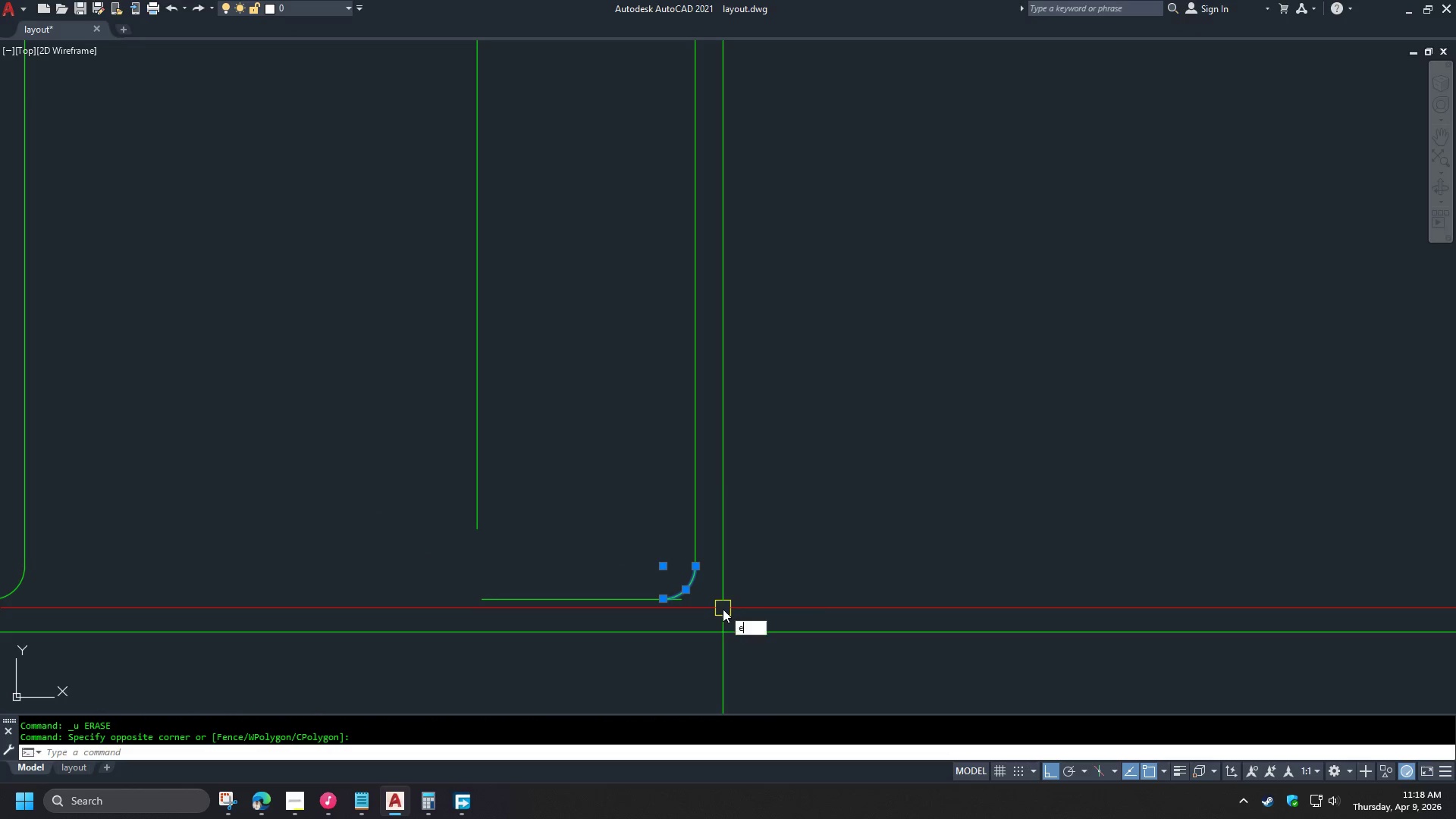 
key(Space)
 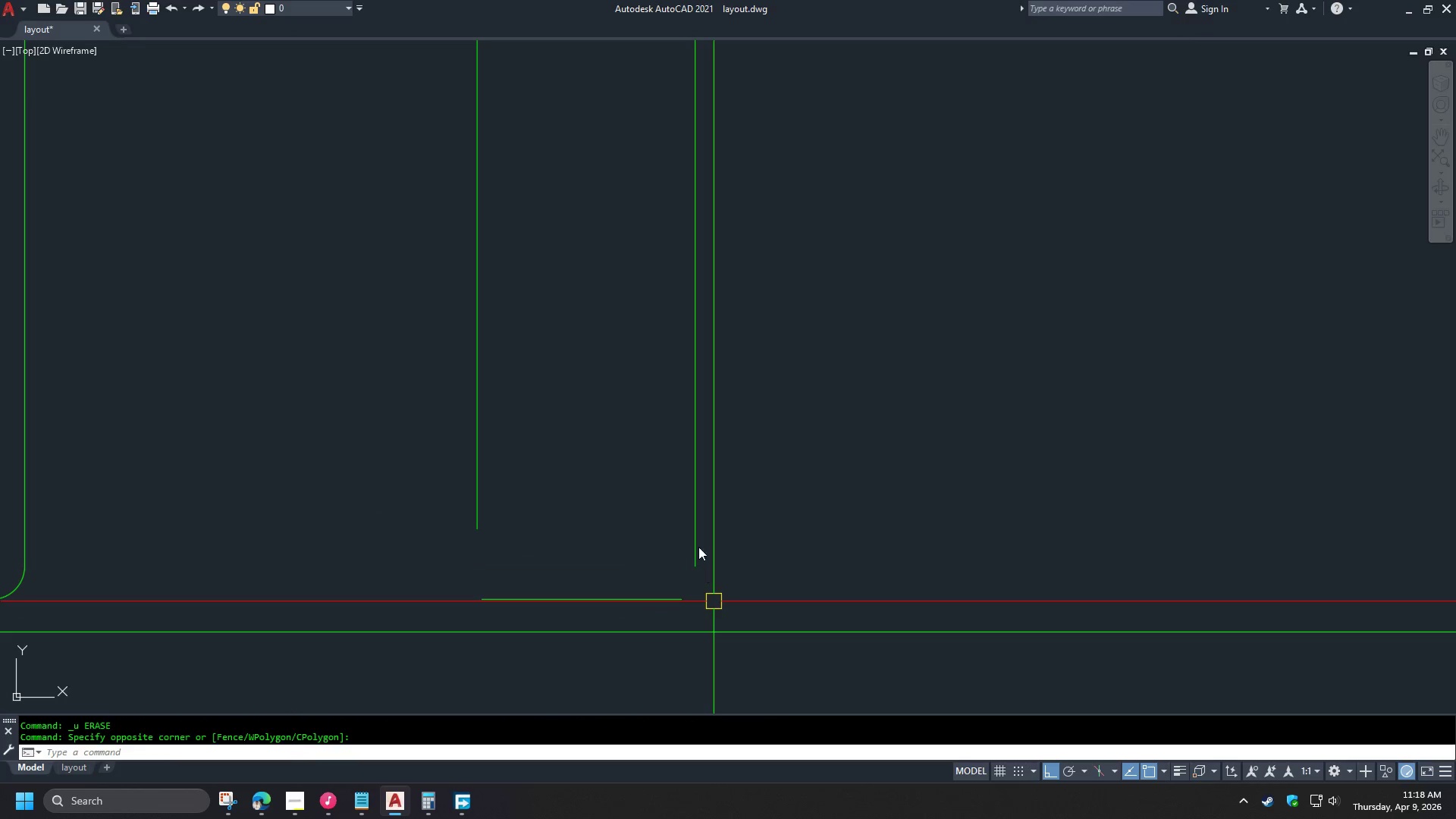 
key(F)
 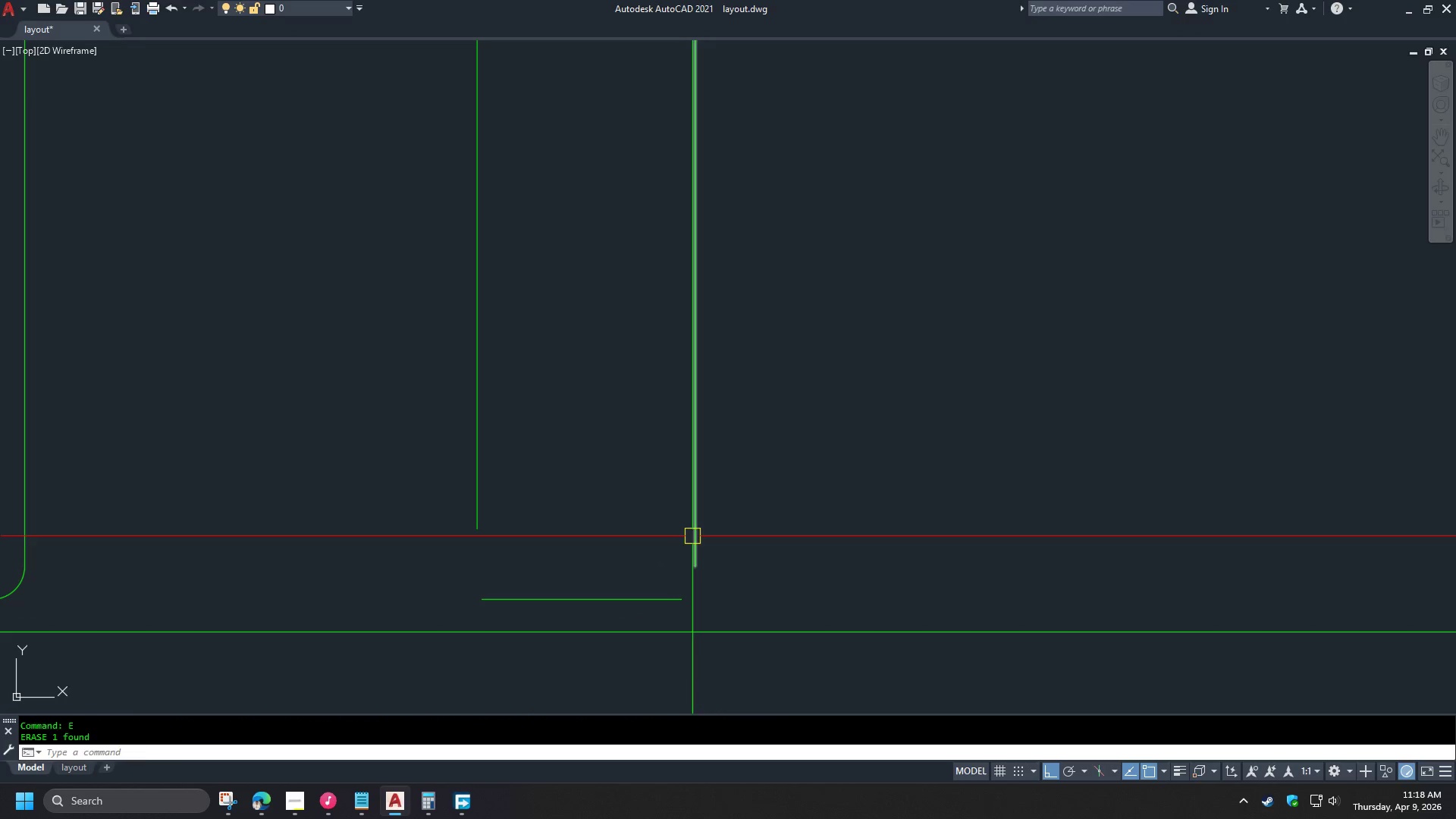 
key(Space)
 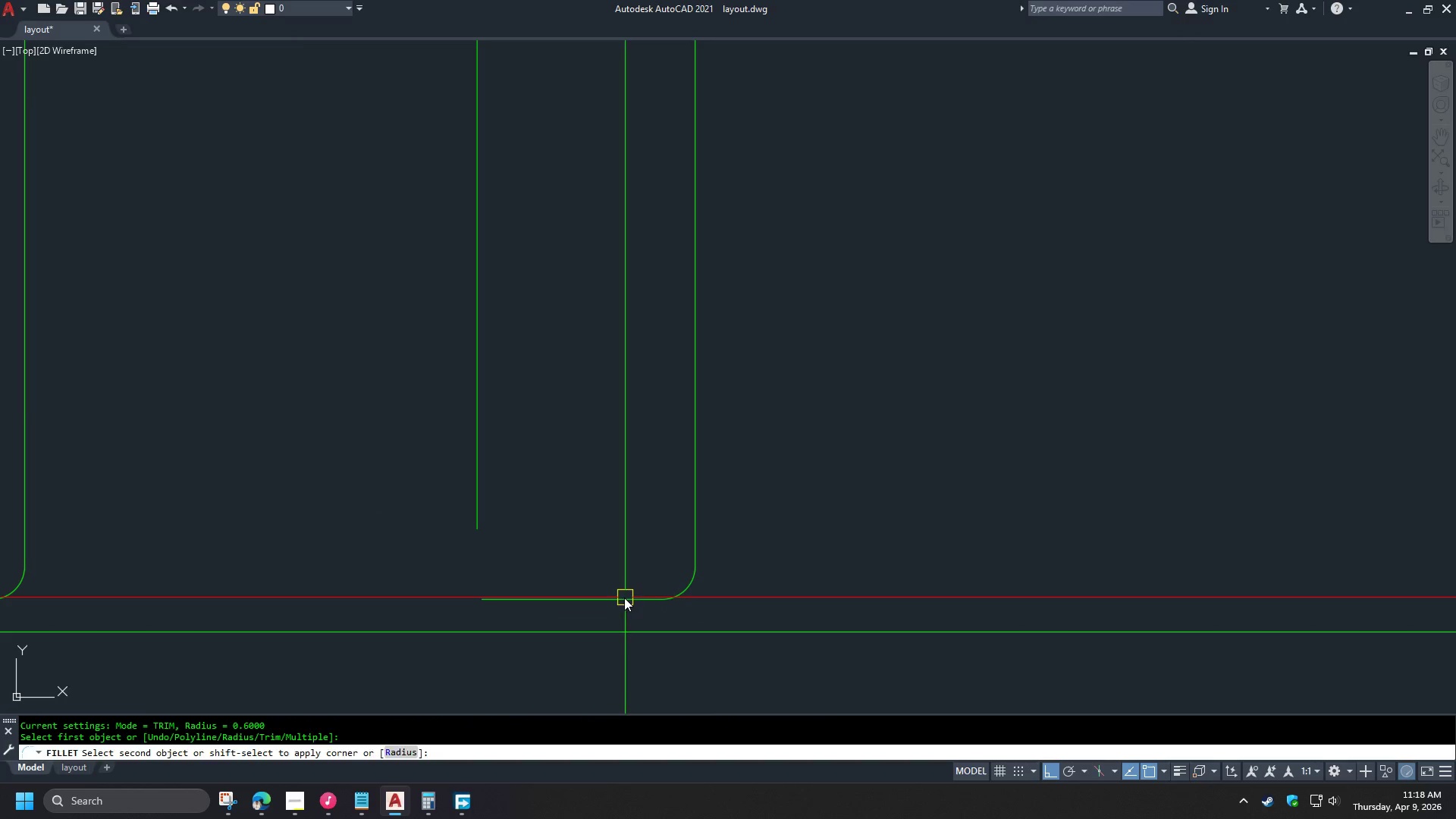 
key(Space)
 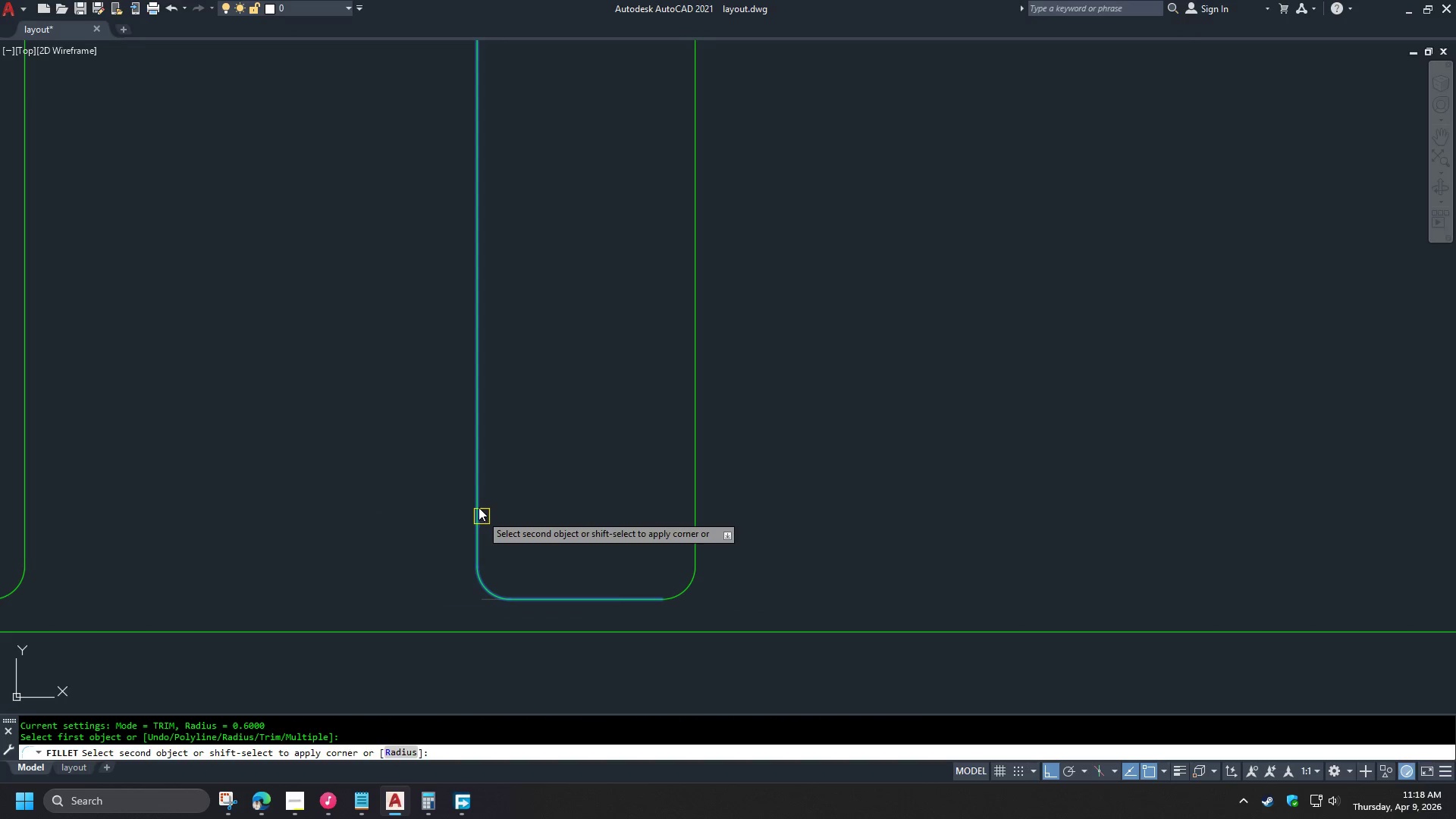 
triple_click([479, 507])
 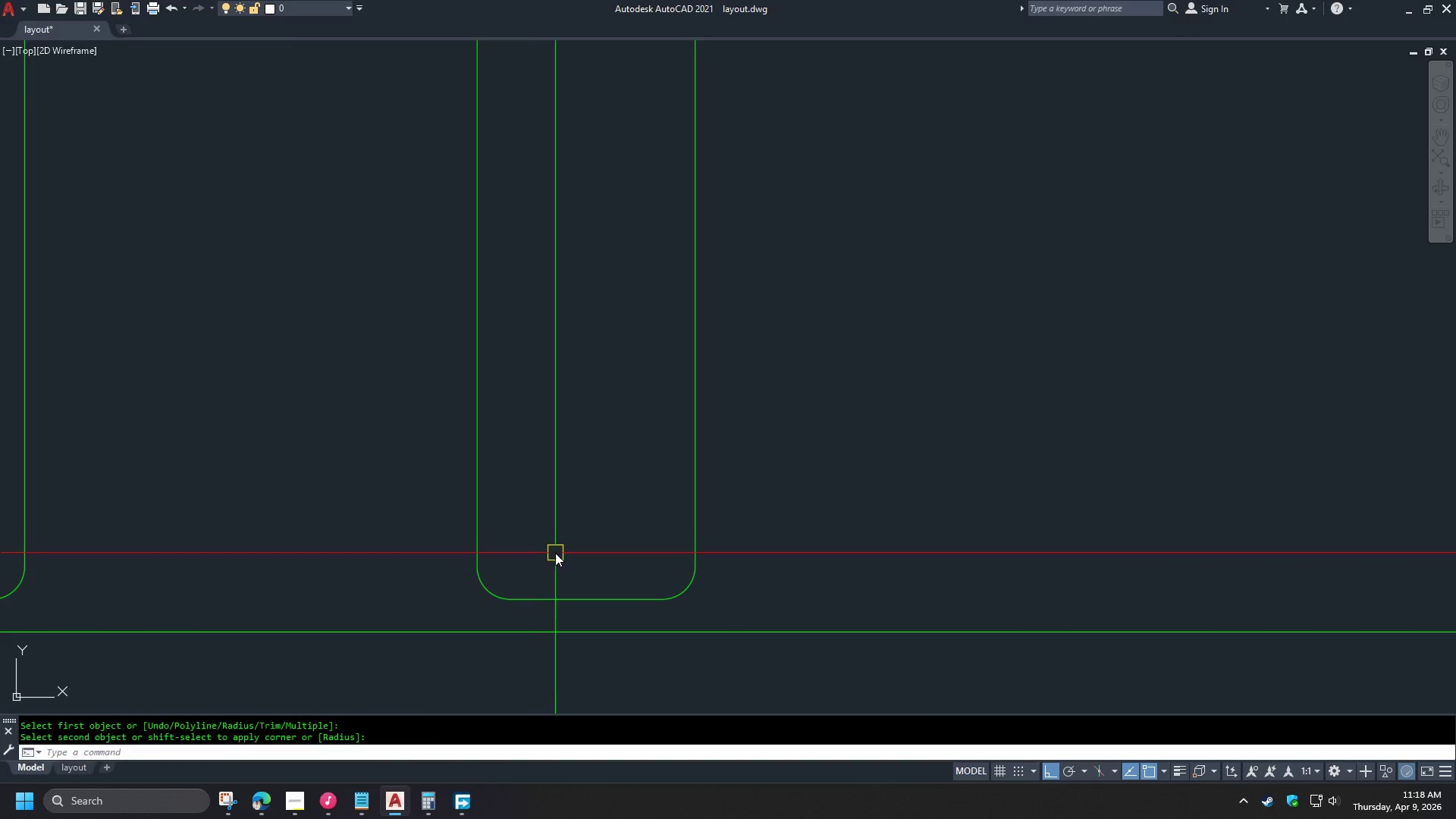 
scroll: coordinate [637, 419], scroll_direction: down, amount: 5.0
 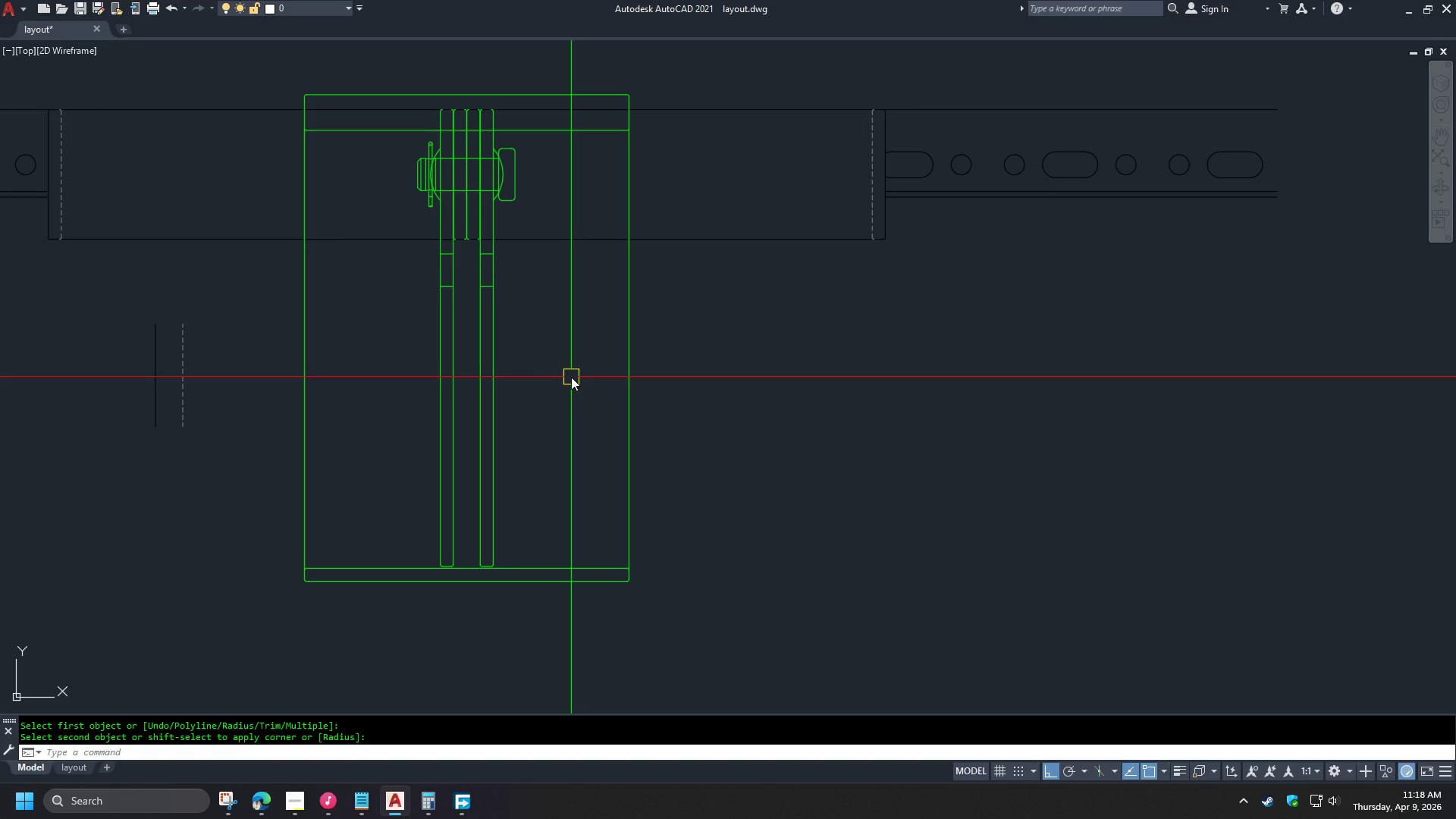 
wait(6.86)
 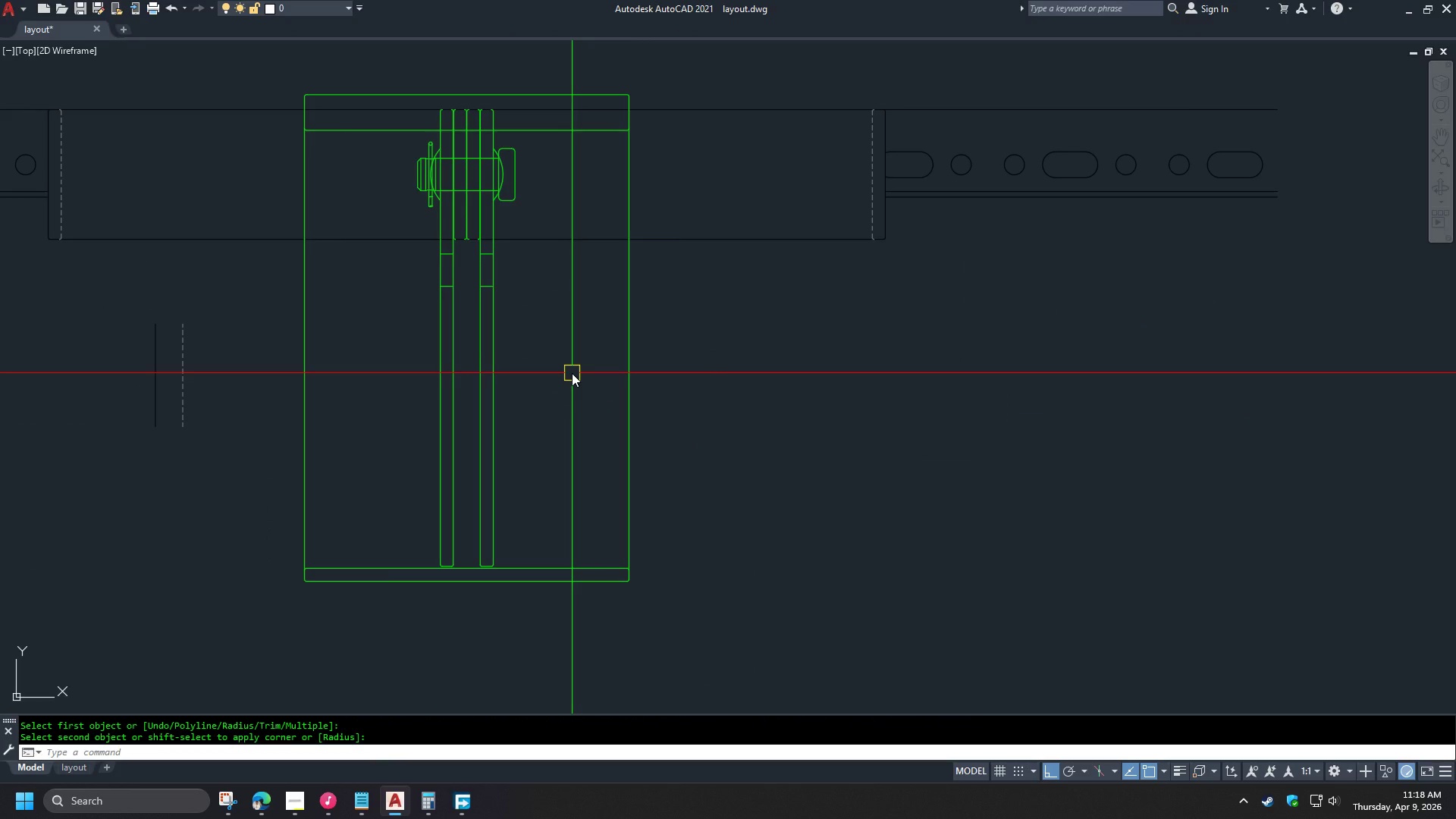 
type(di )
key(Escape)
 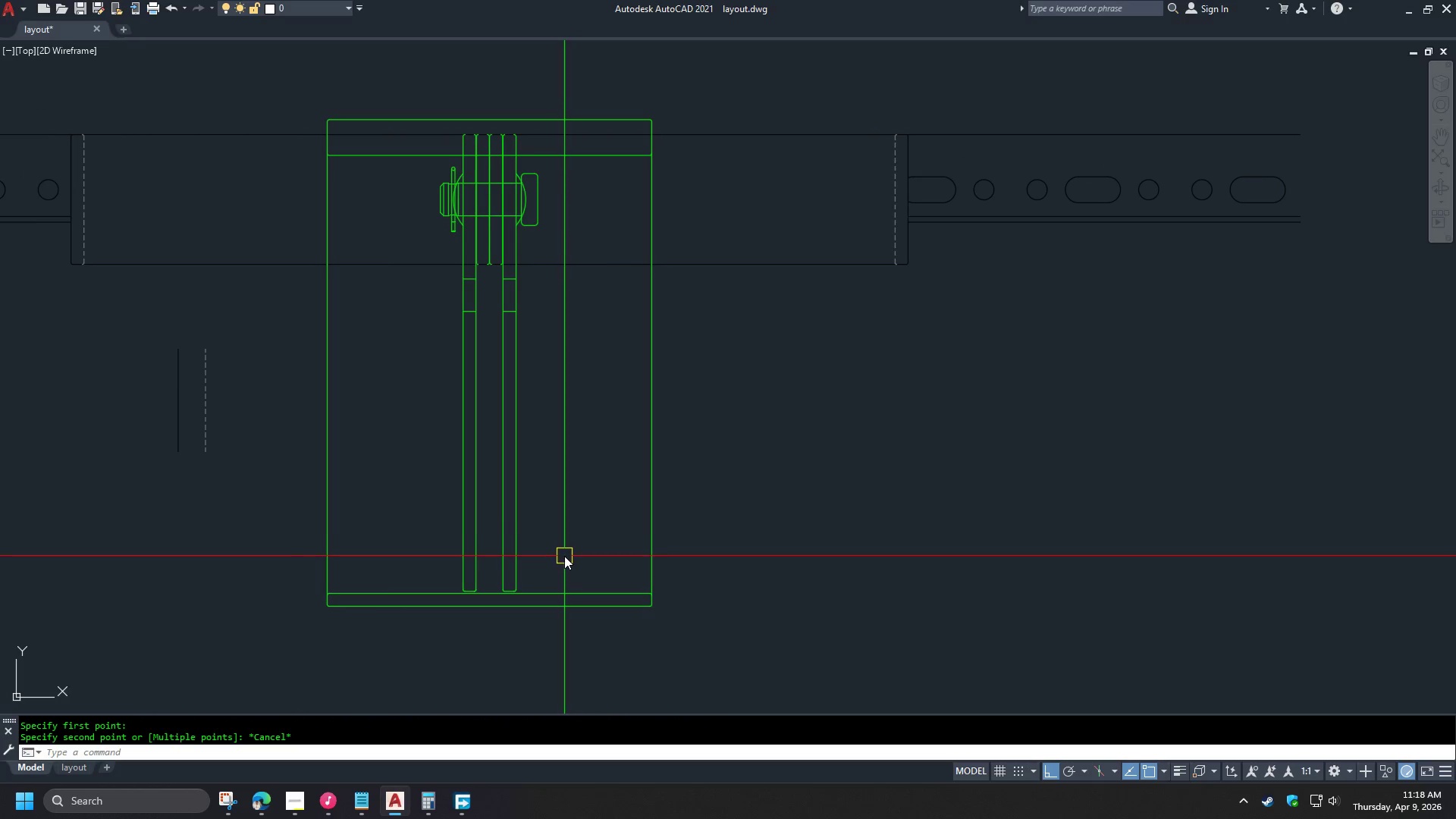 
scroll: coordinate [572, 483], scroll_direction: up, amount: 1.0
 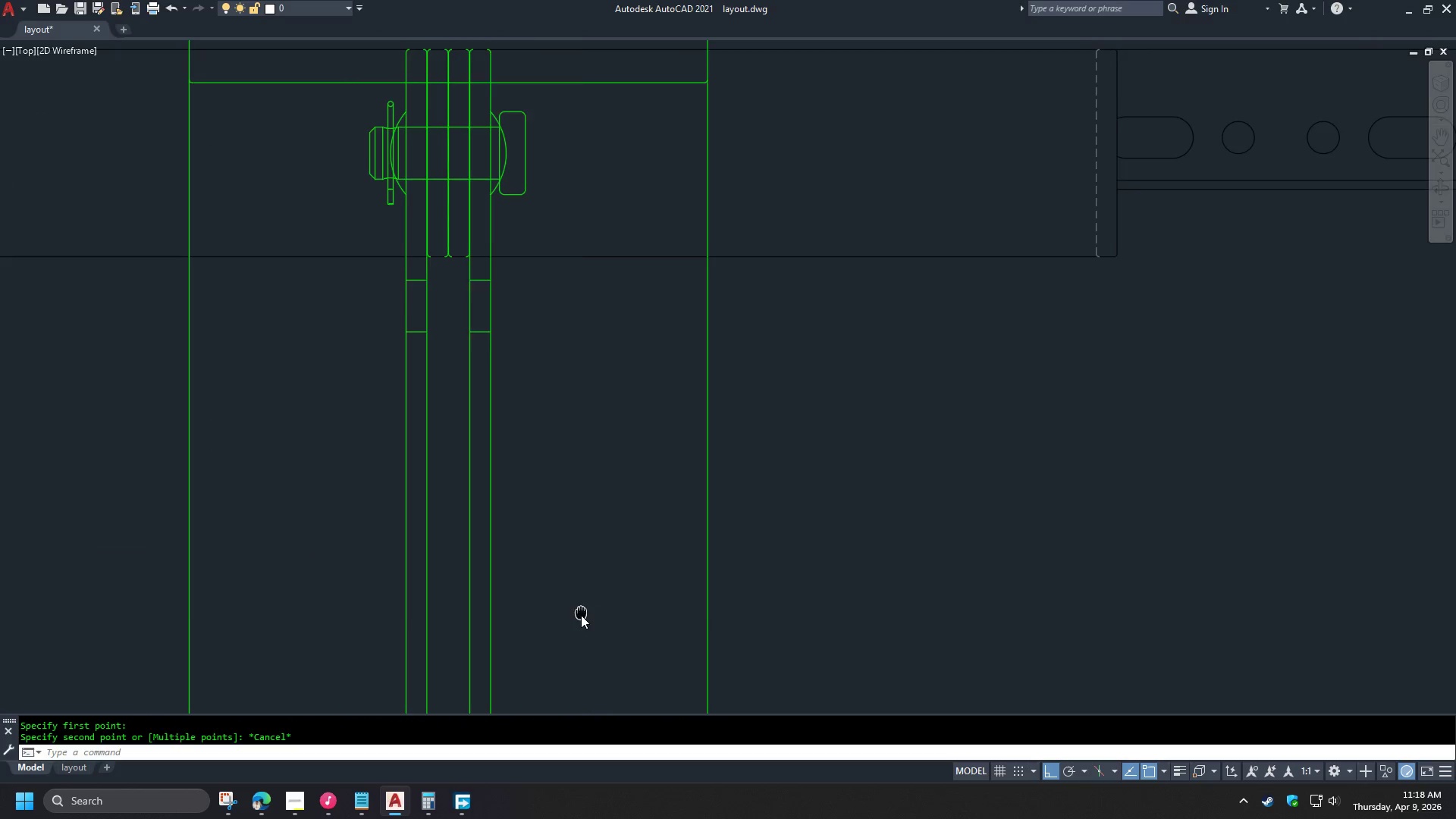 
scroll: coordinate [579, 614], scroll_direction: down, amount: 1.0
 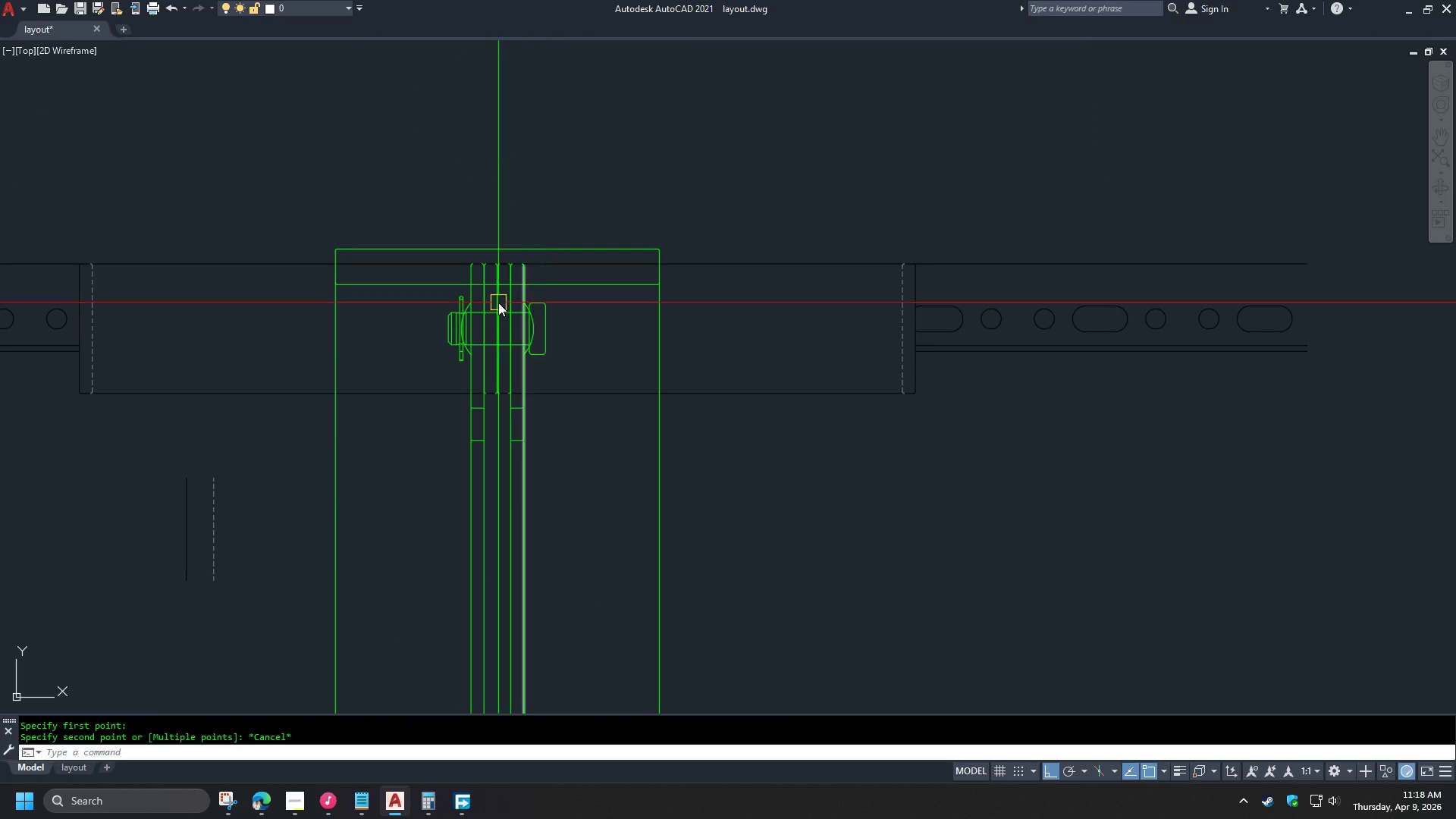 
scroll: coordinate [569, 391], scroll_direction: up, amount: 1.0
 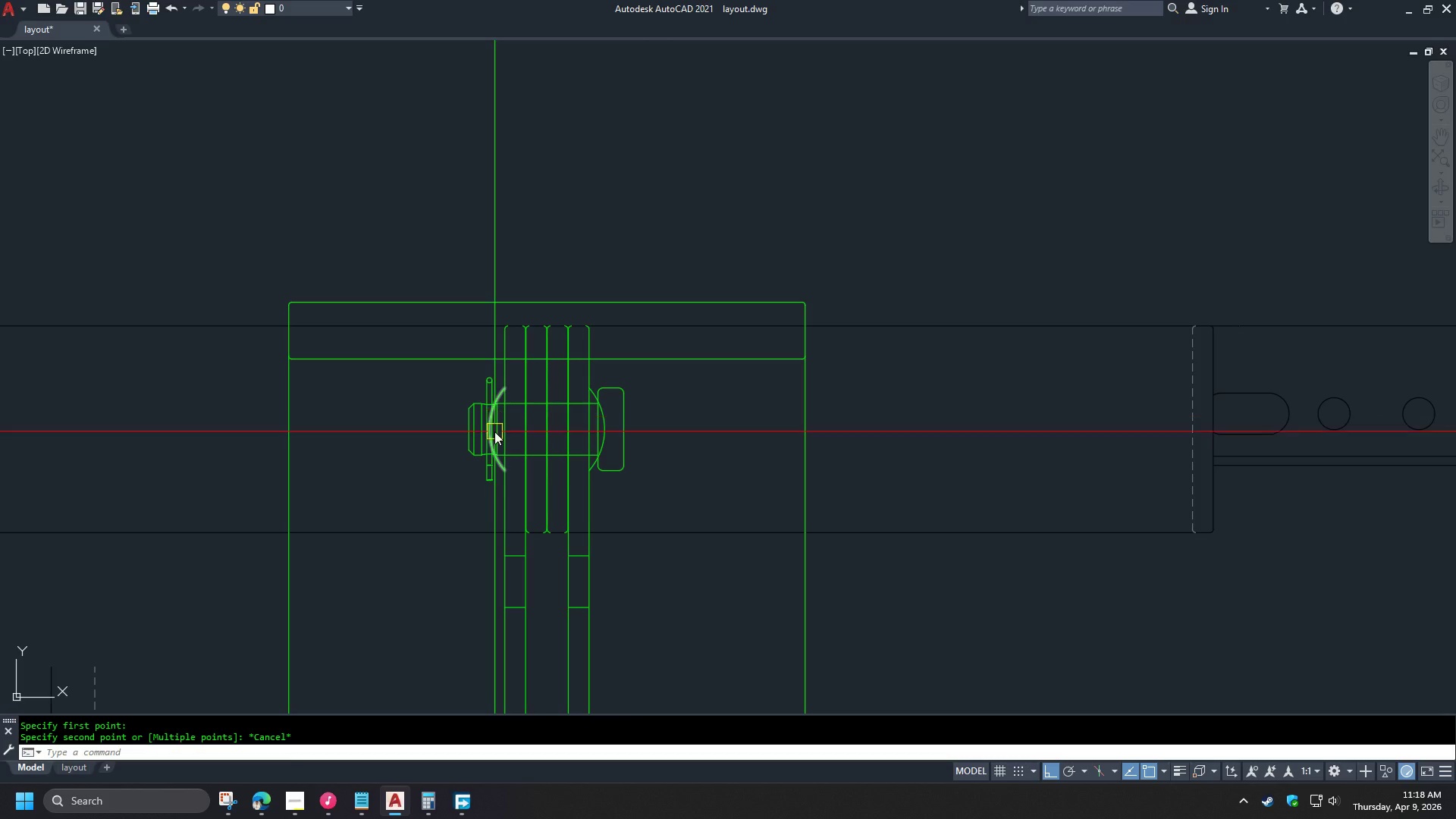 
scroll: coordinate [498, 435], scroll_direction: down, amount: 2.0
 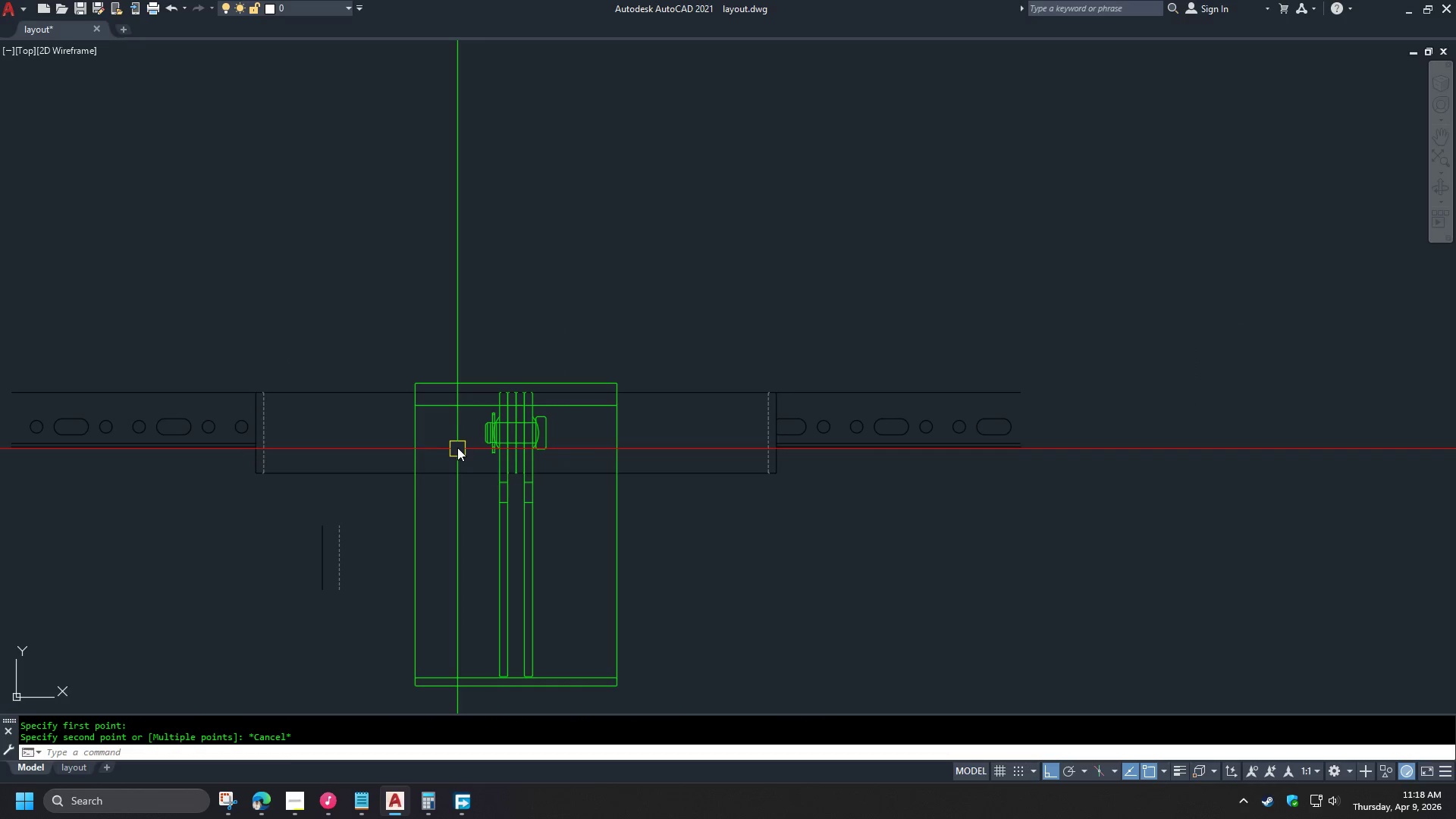 
scroll: coordinate [456, 433], scroll_direction: up, amount: 2.0
 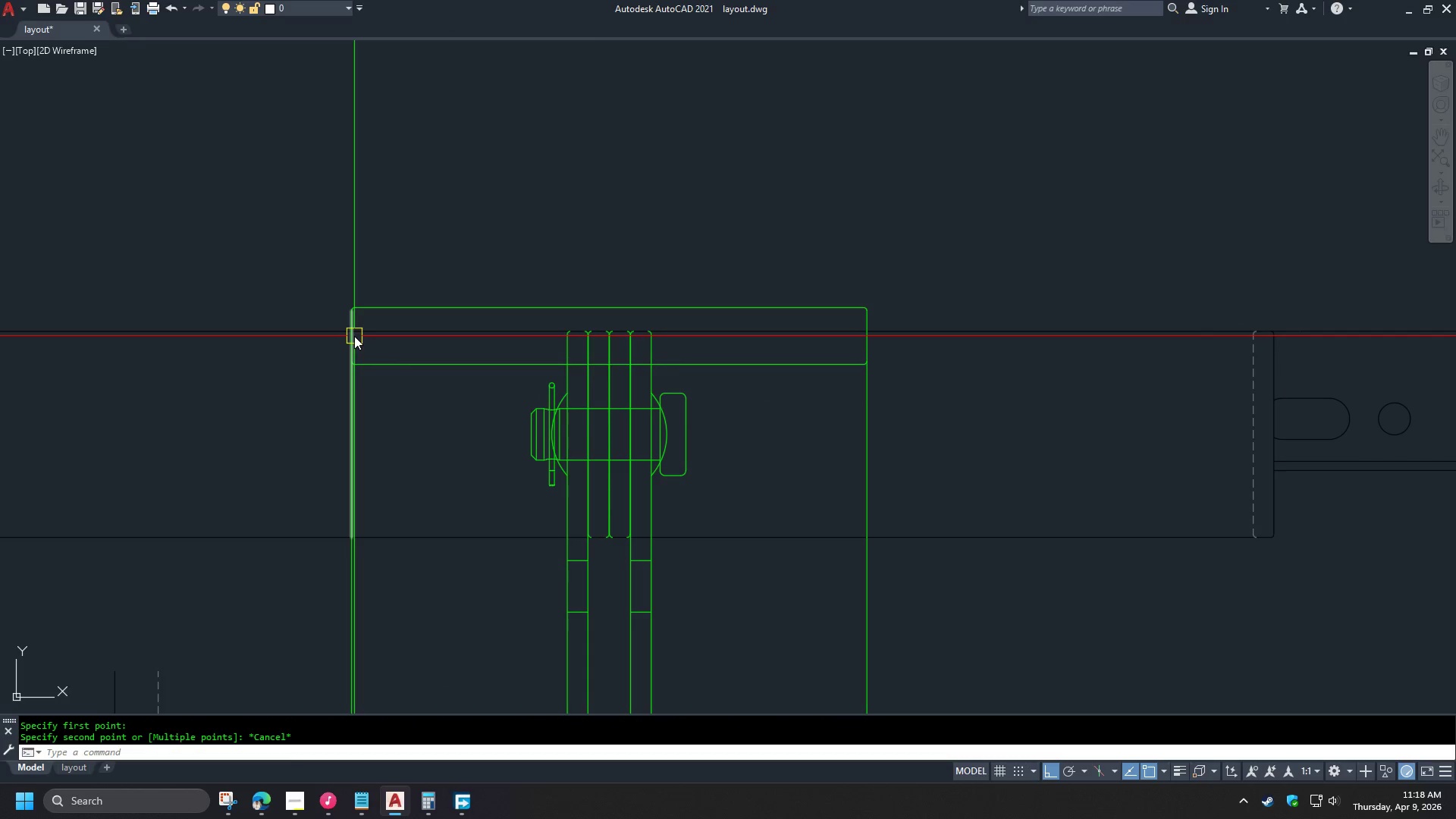 
type(br)
 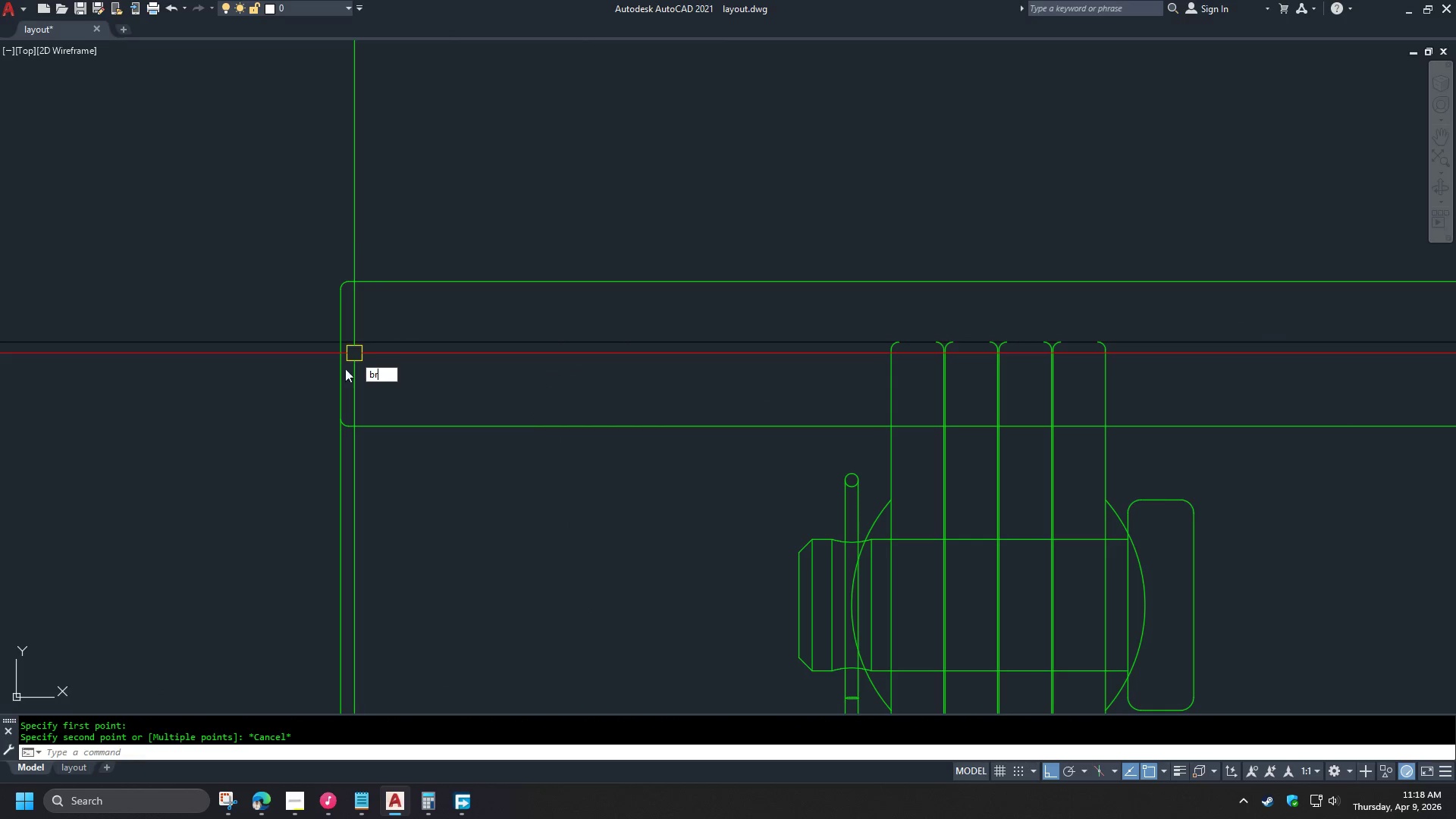 
scroll: coordinate [359, 324], scroll_direction: up, amount: 2.0
 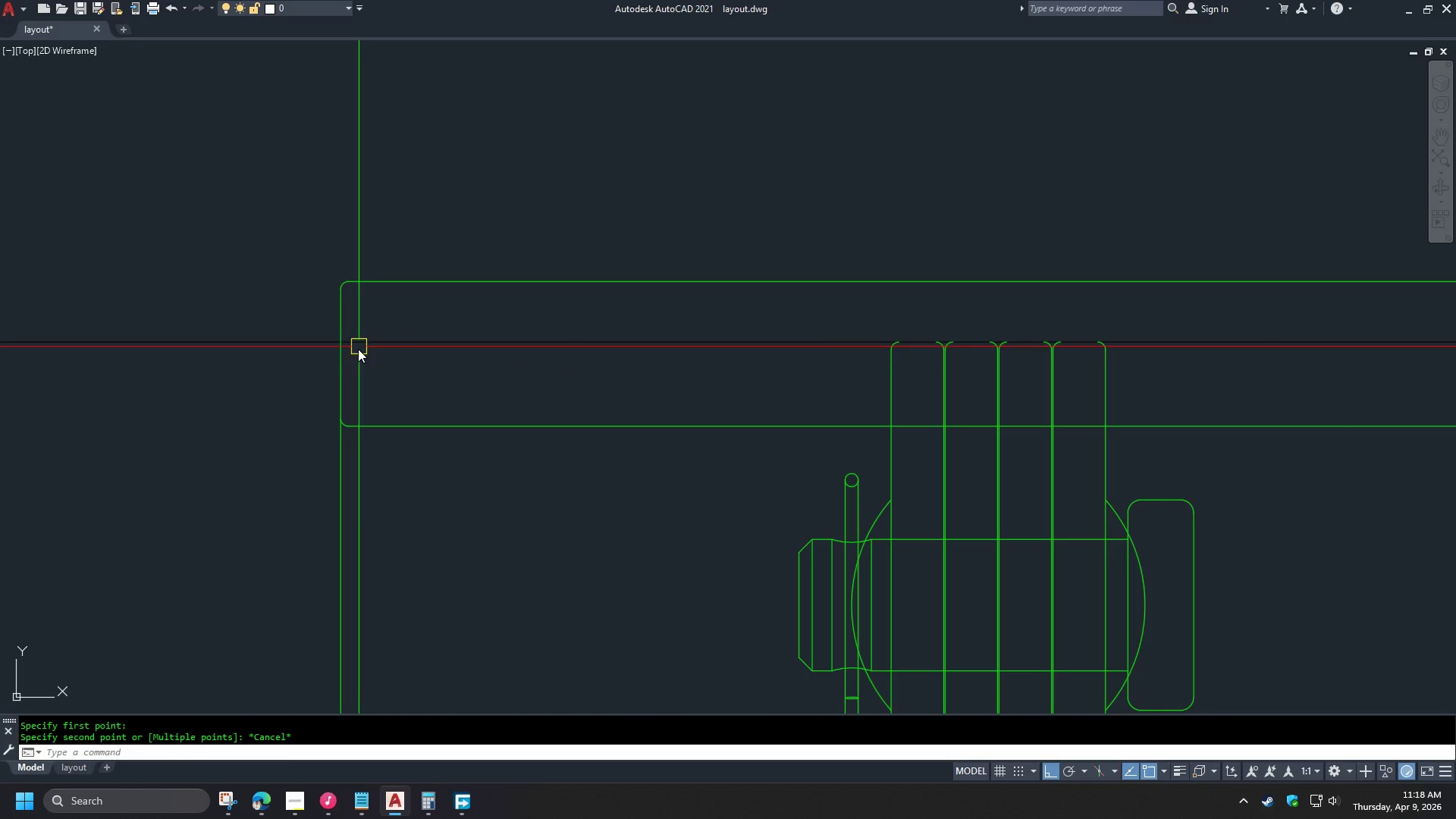 
key(Space)
 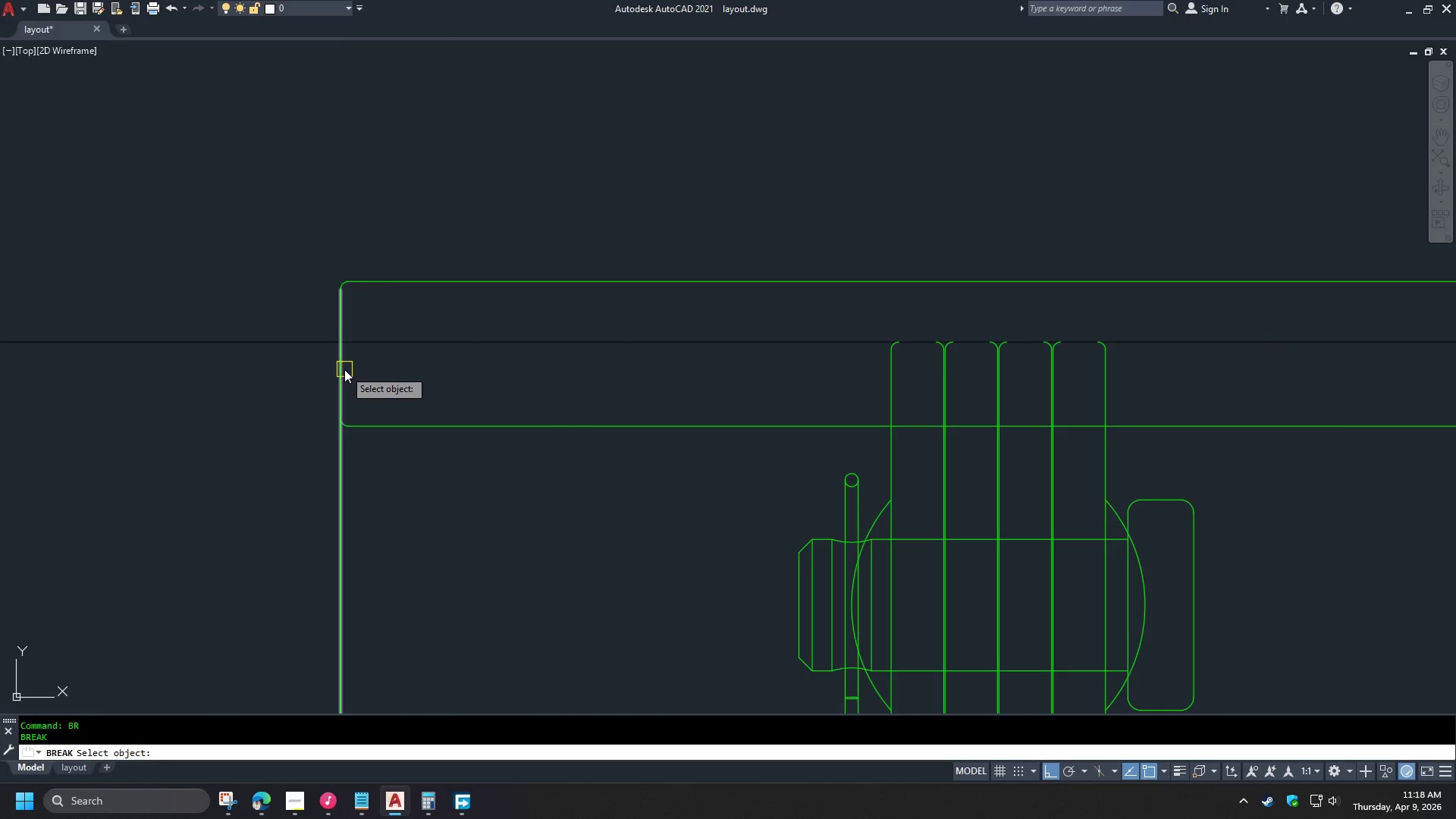 
left_click_drag(start_coordinate=[344, 369], to_coordinate=[344, 362])
 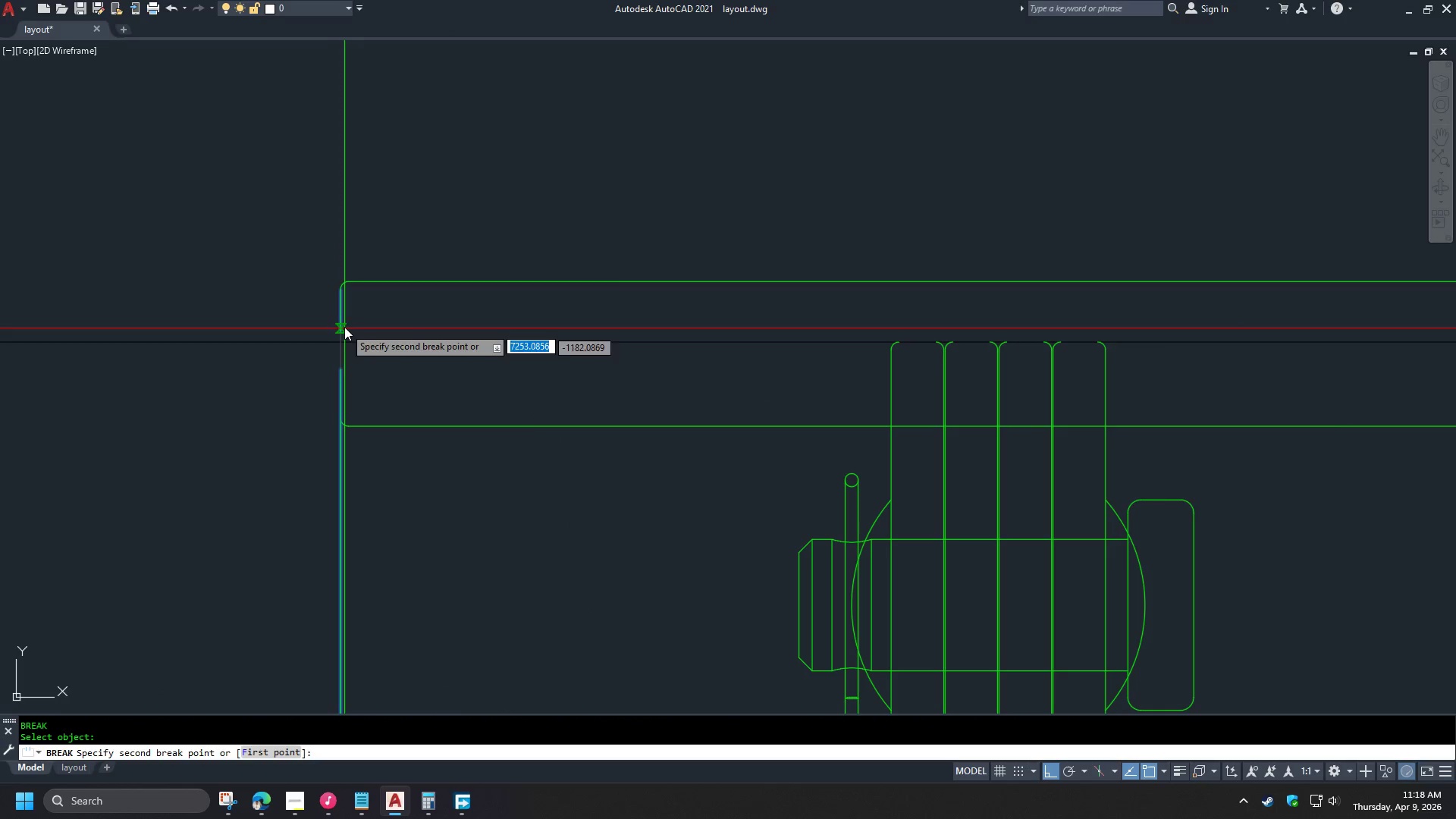 
double_click([344, 325])
 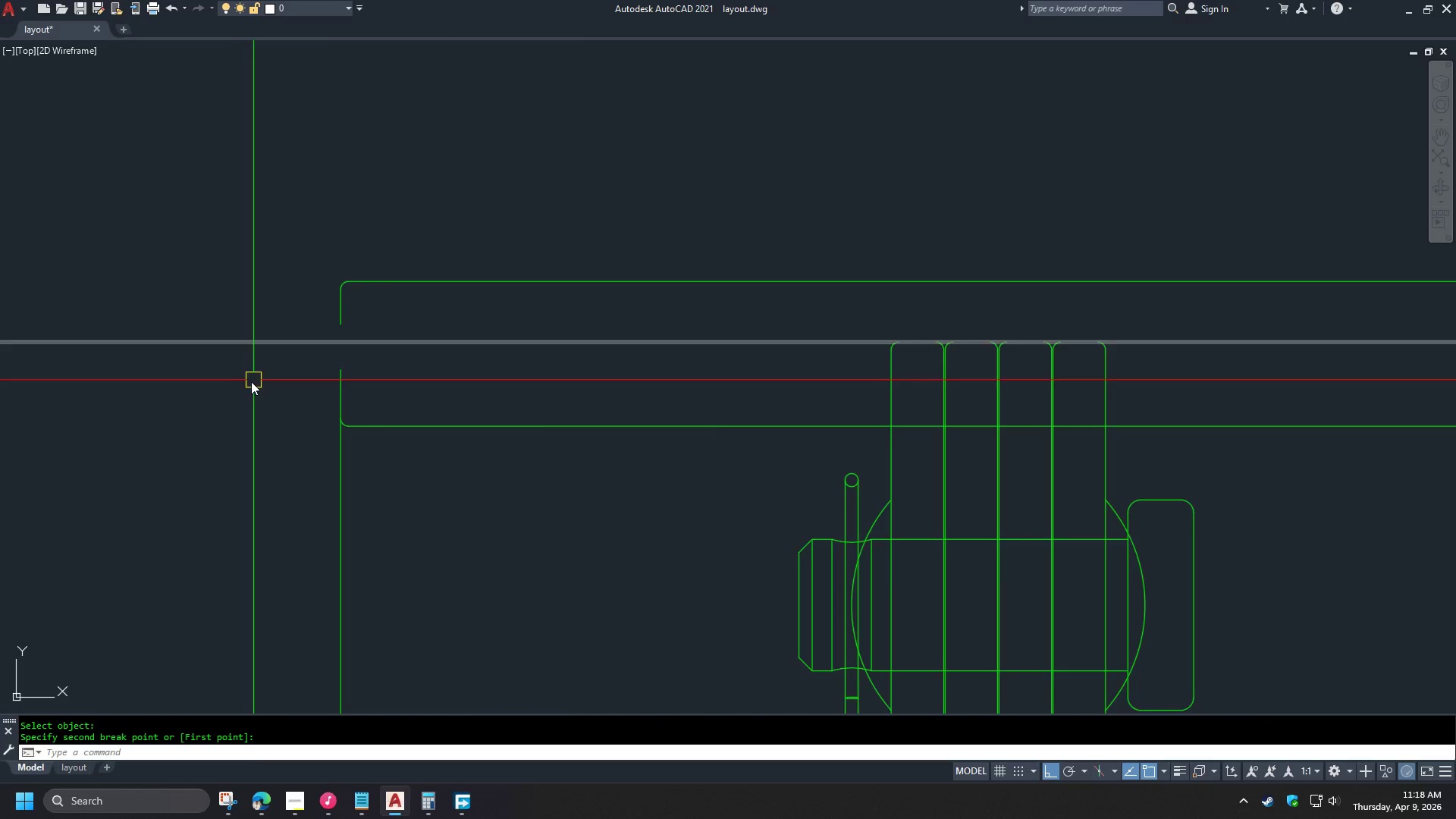 
scroll: coordinate [241, 388], scroll_direction: down, amount: 1.0
 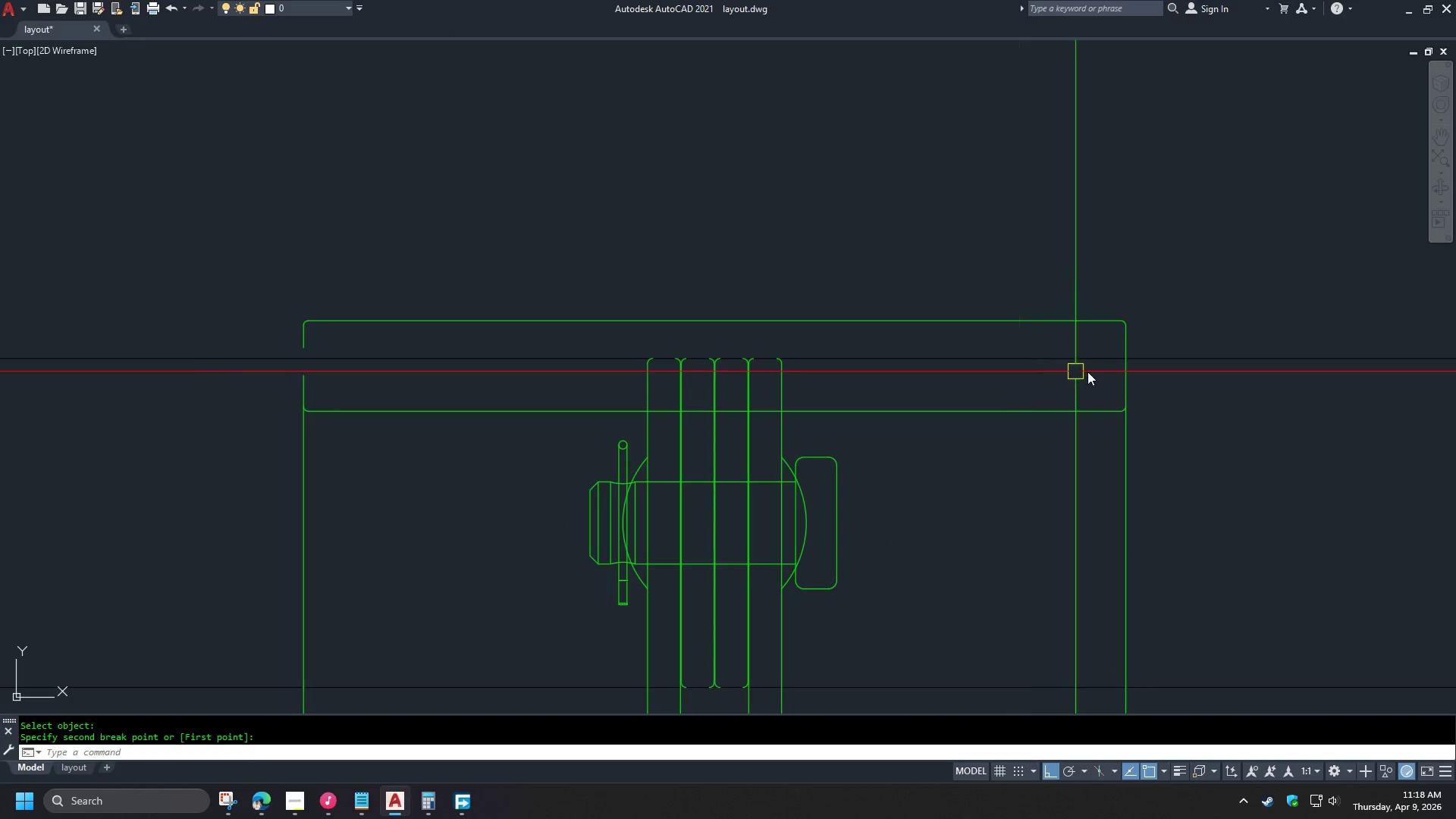 
key(Space)
 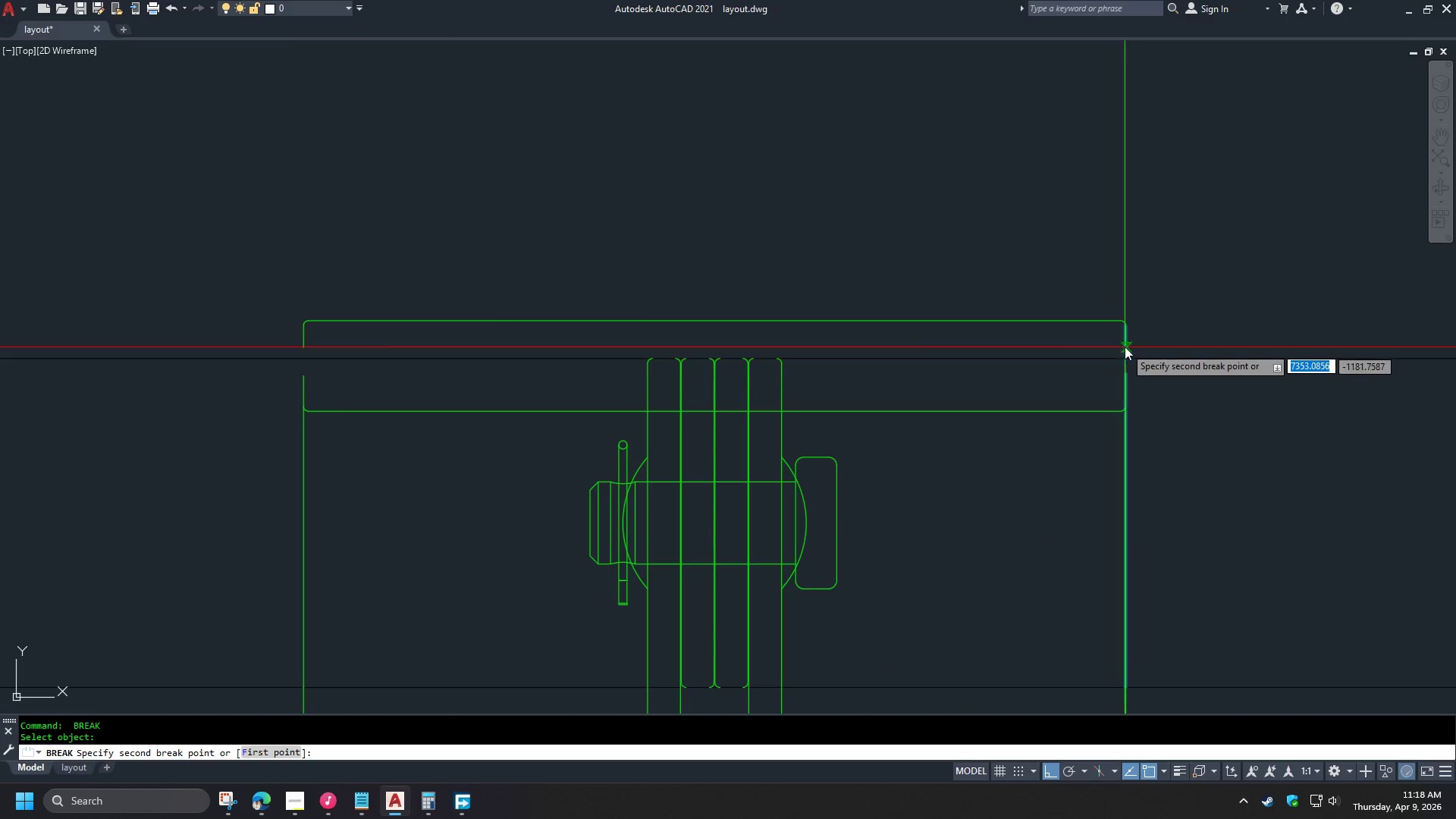 
double_click([1124, 347])
 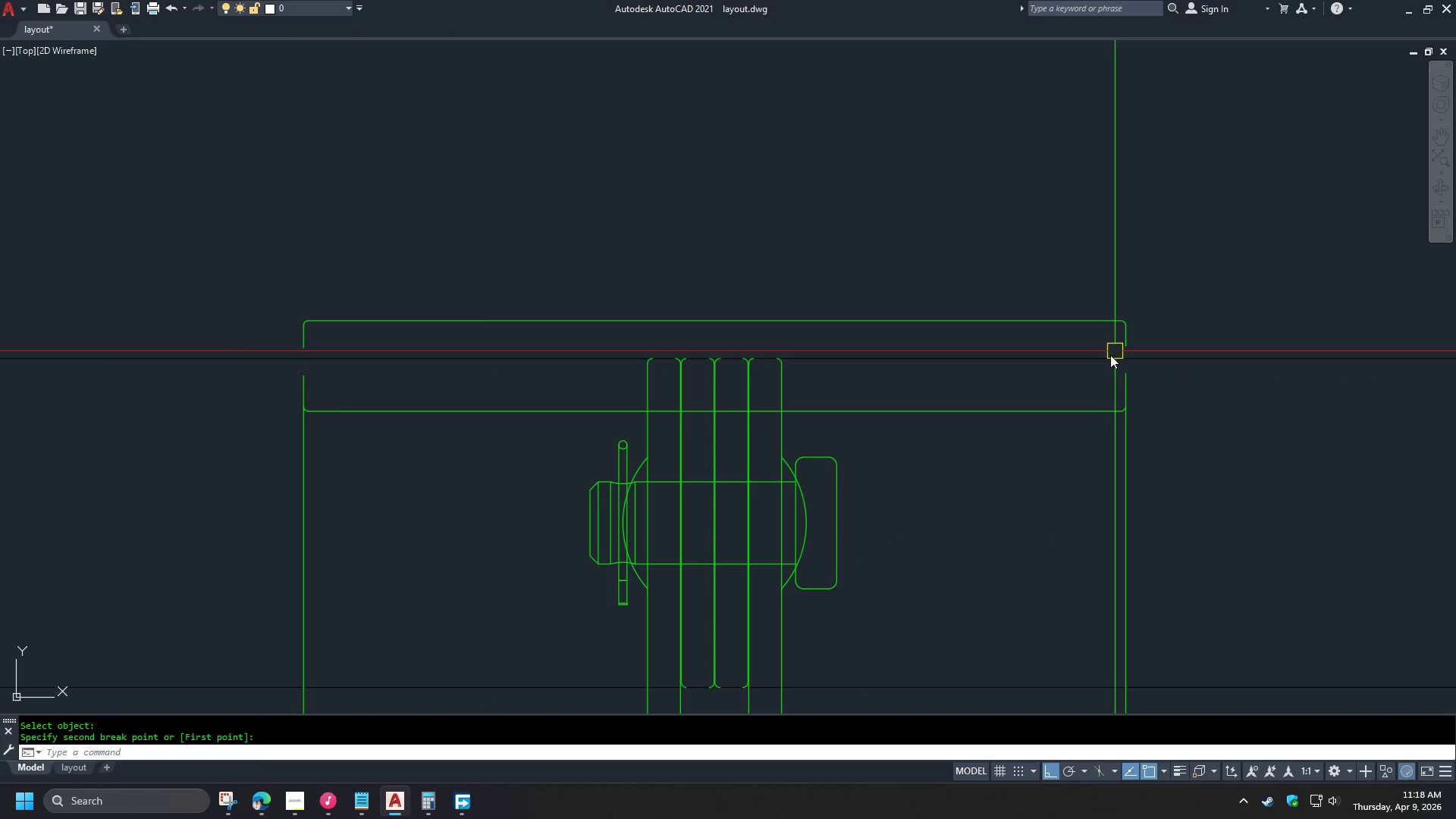 
type(ex )
 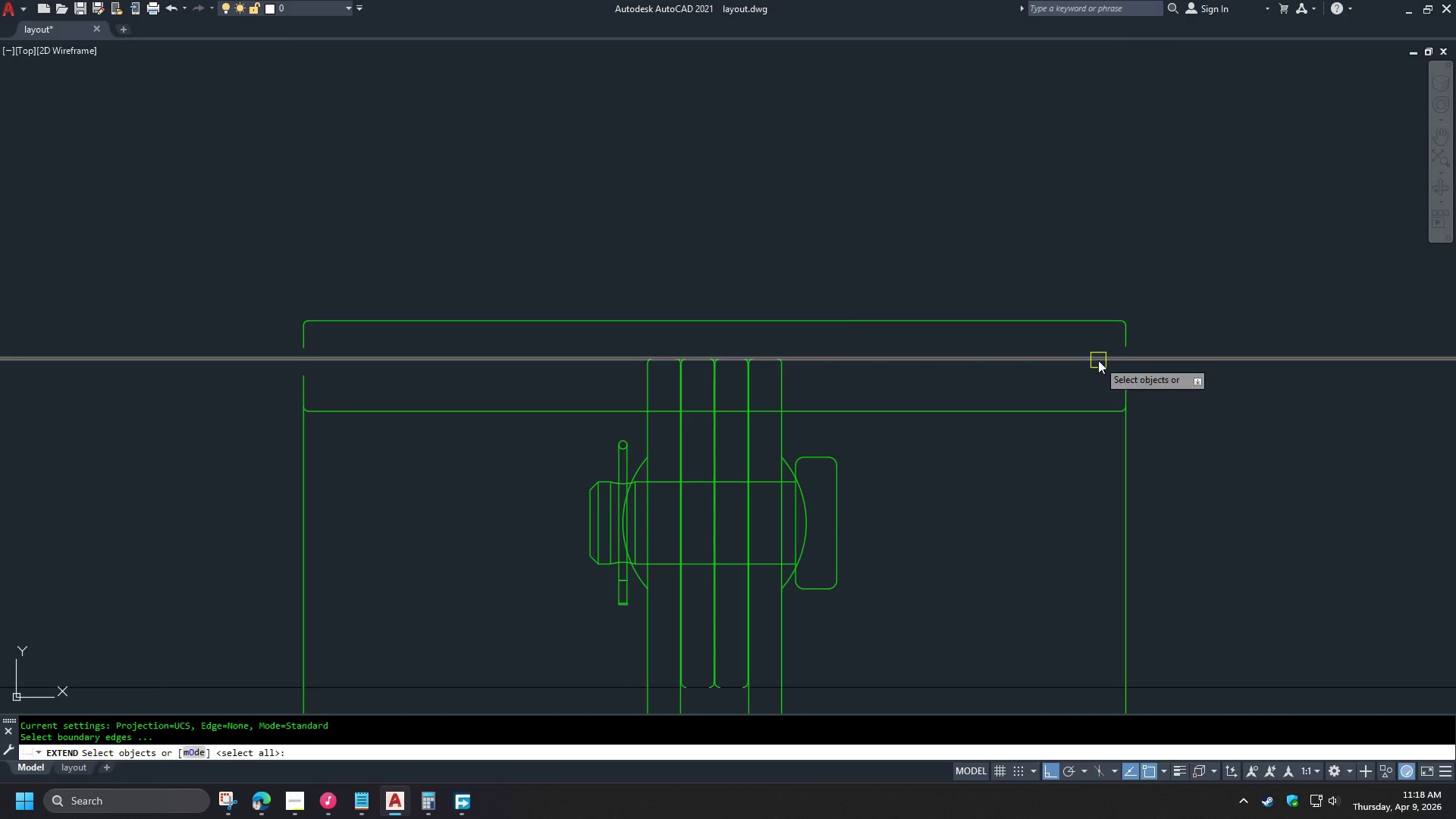 
left_click([1098, 360])
 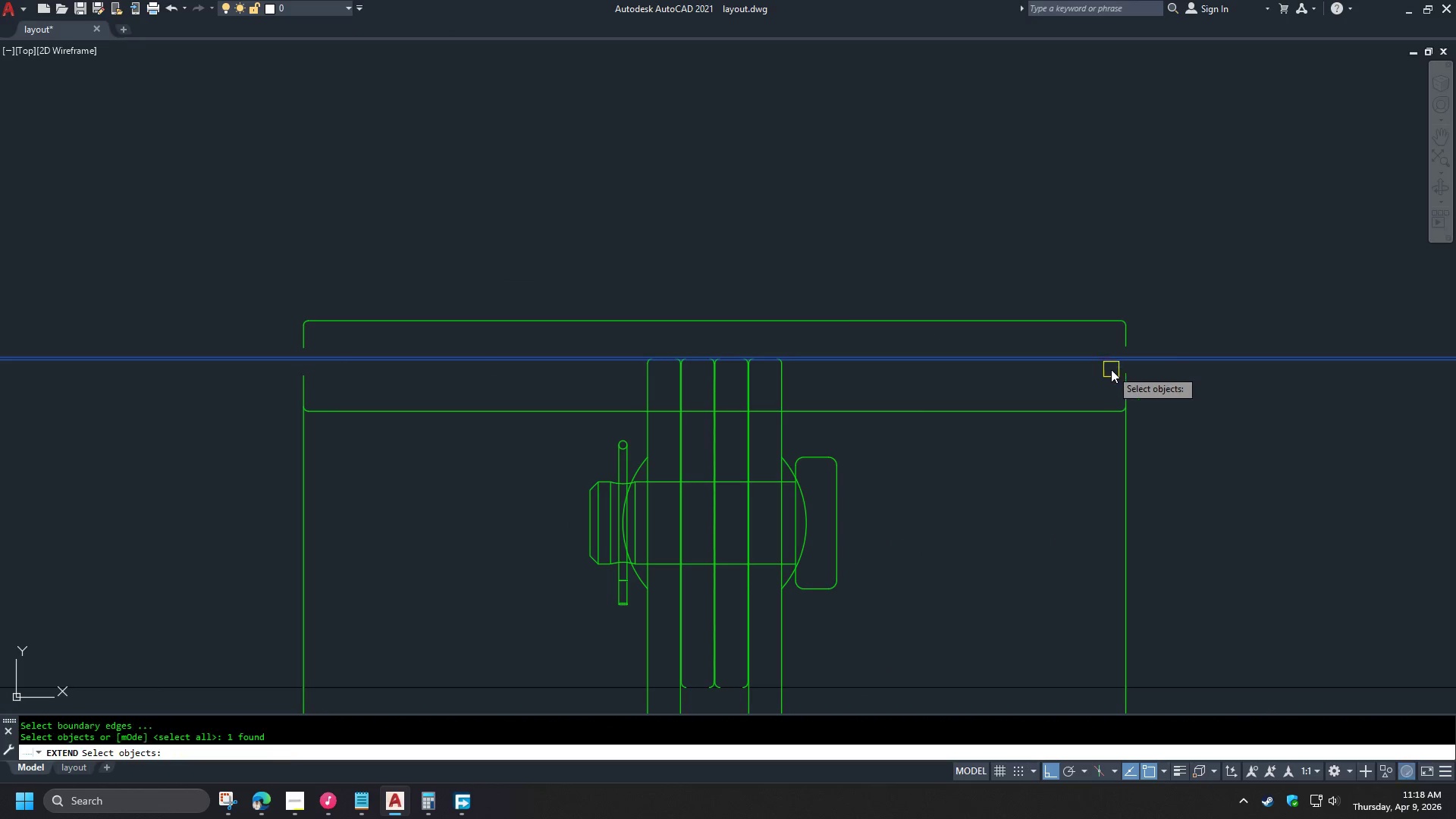 
key(Space)
 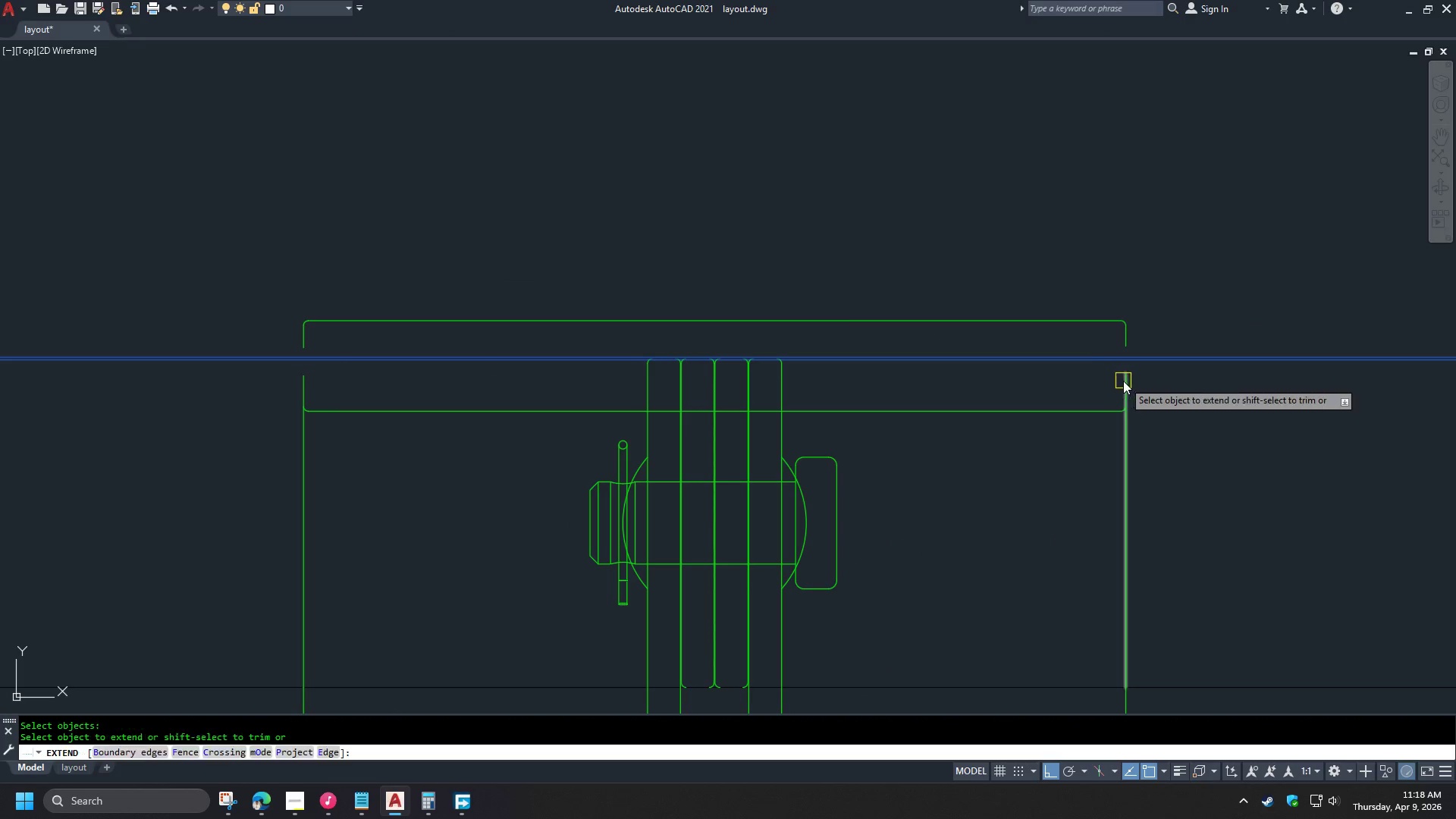 
double_click([1124, 382])
 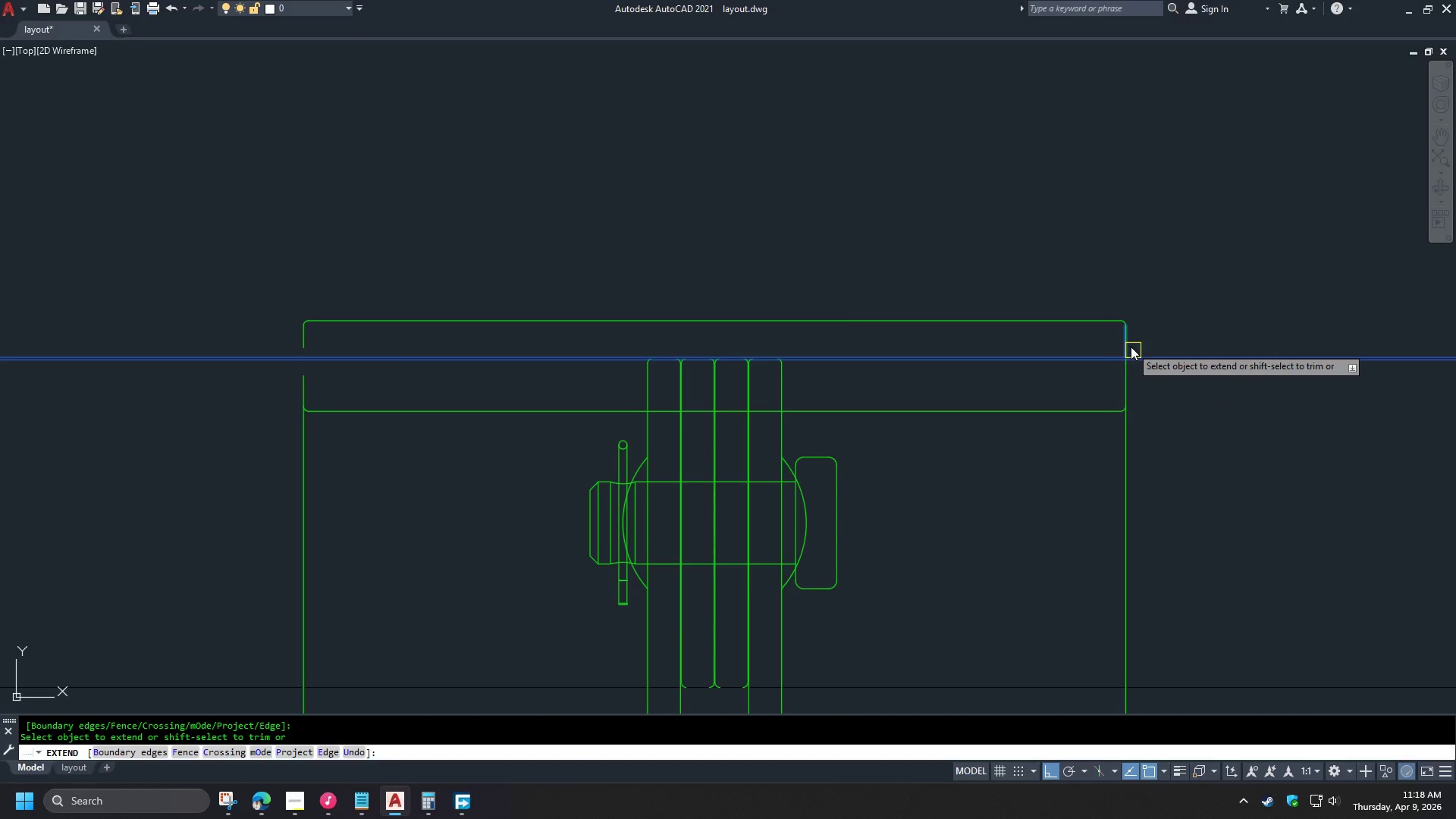 
left_click([1131, 347])
 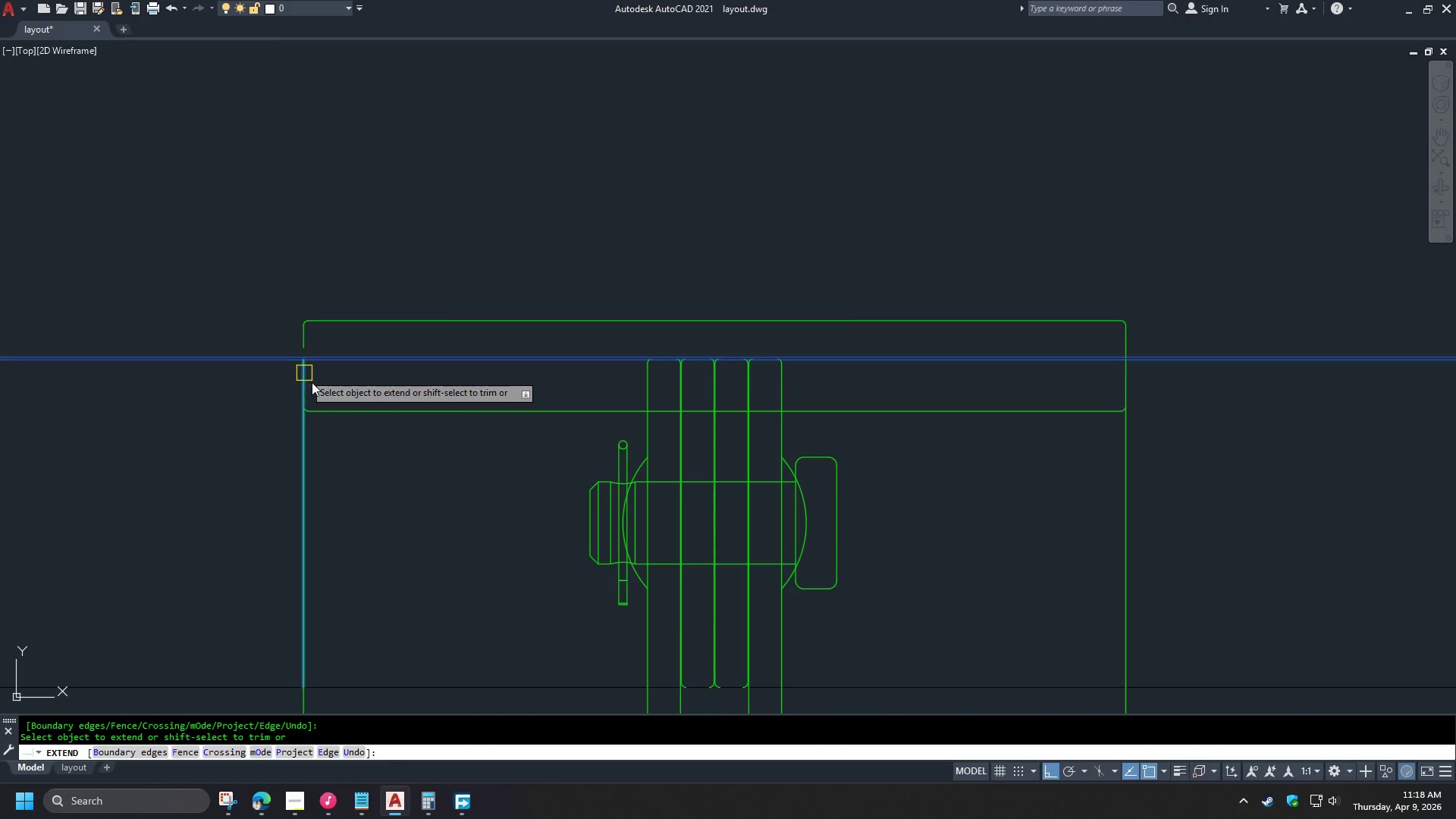 
left_click([311, 384])
 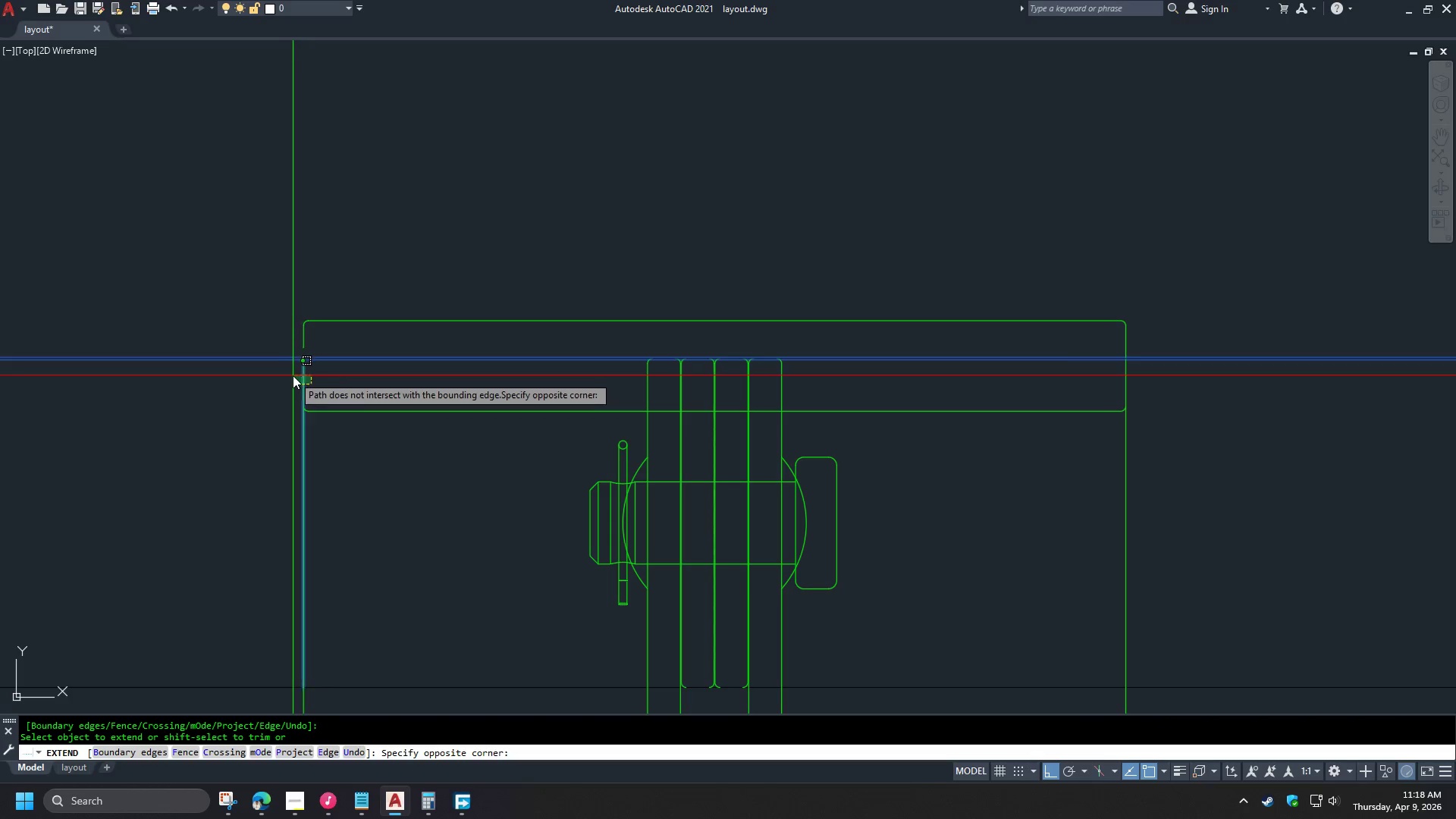 
left_click([290, 375])
 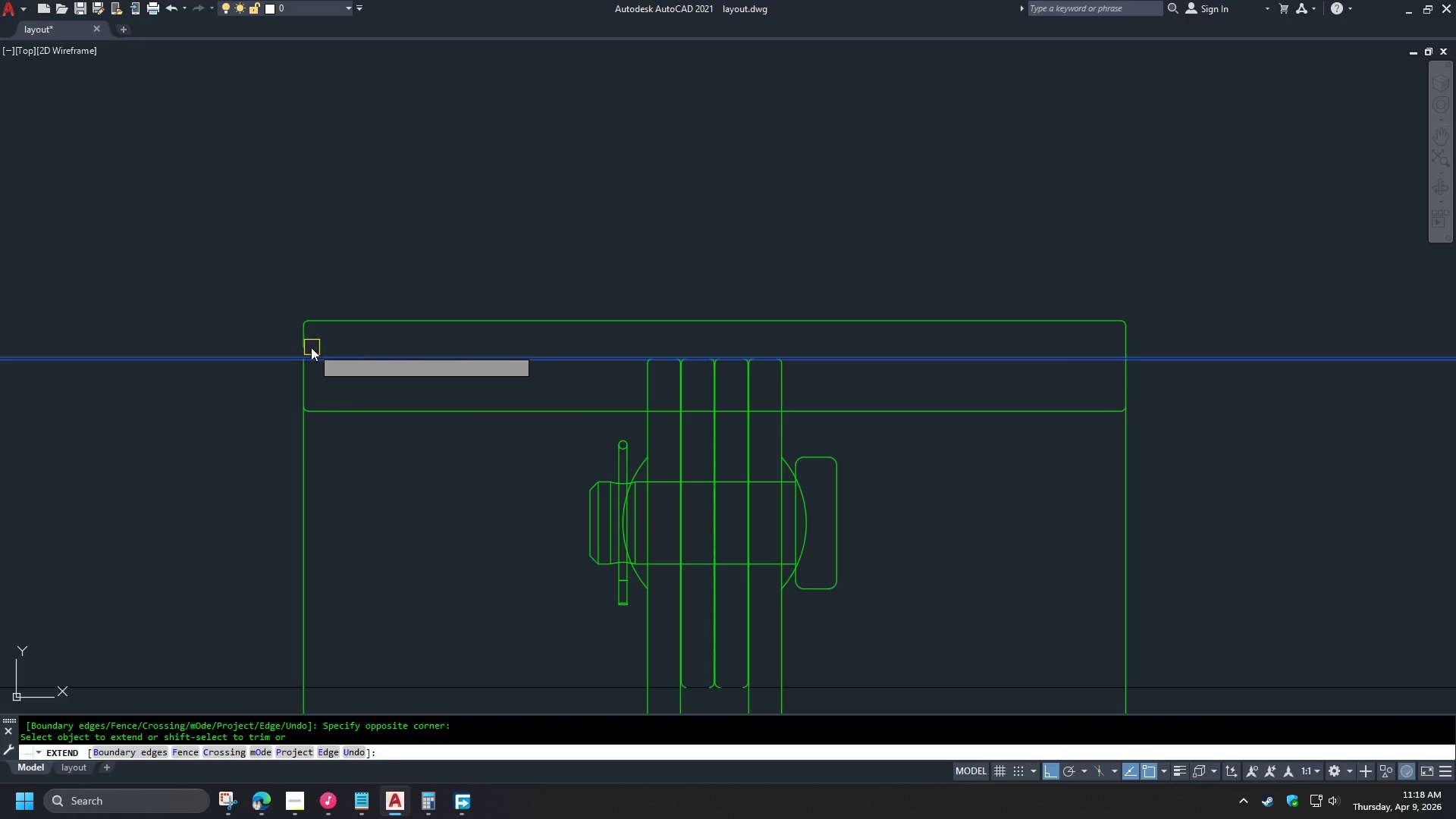 
left_click([304, 349])
 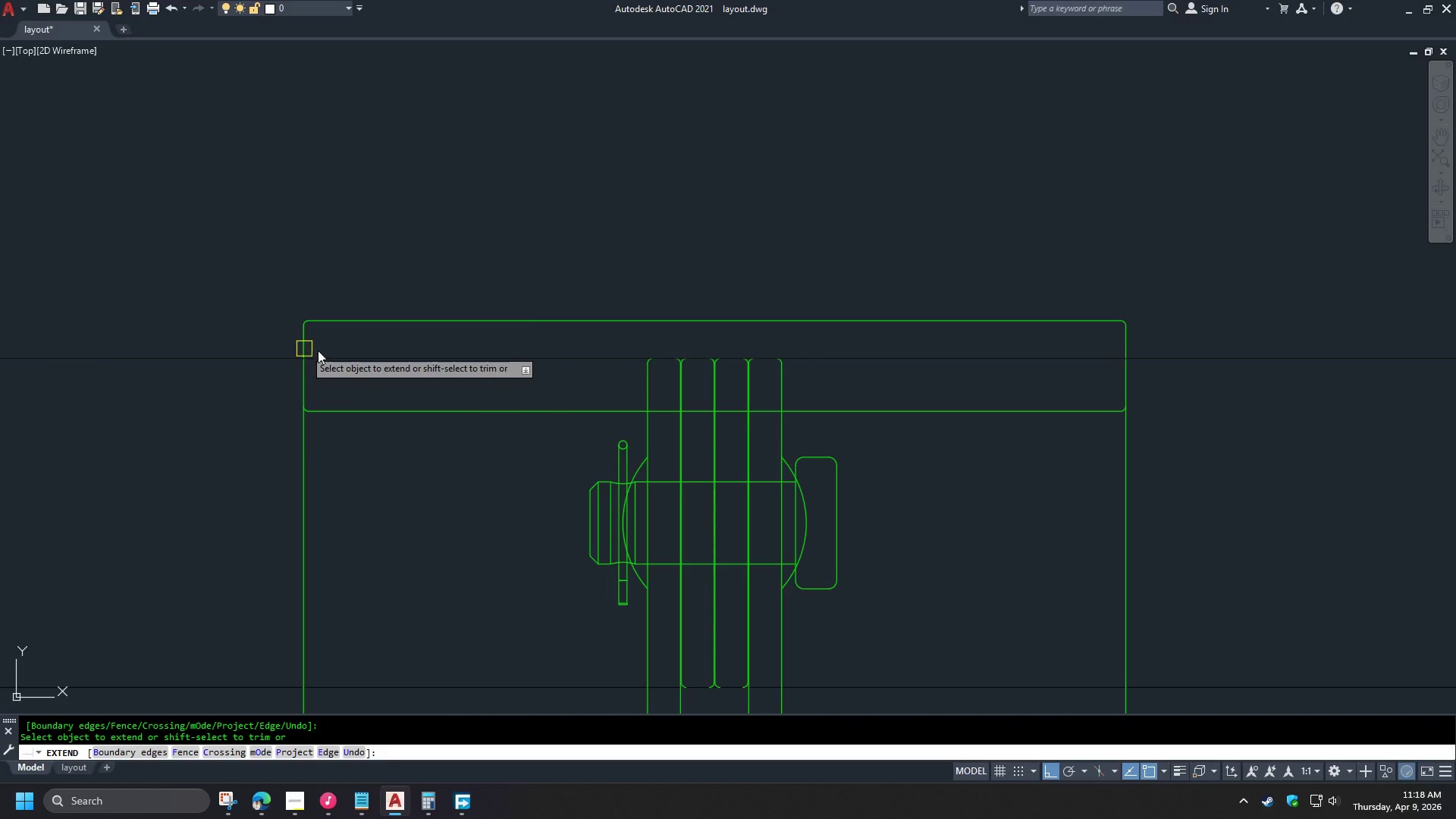 
key(Space)
 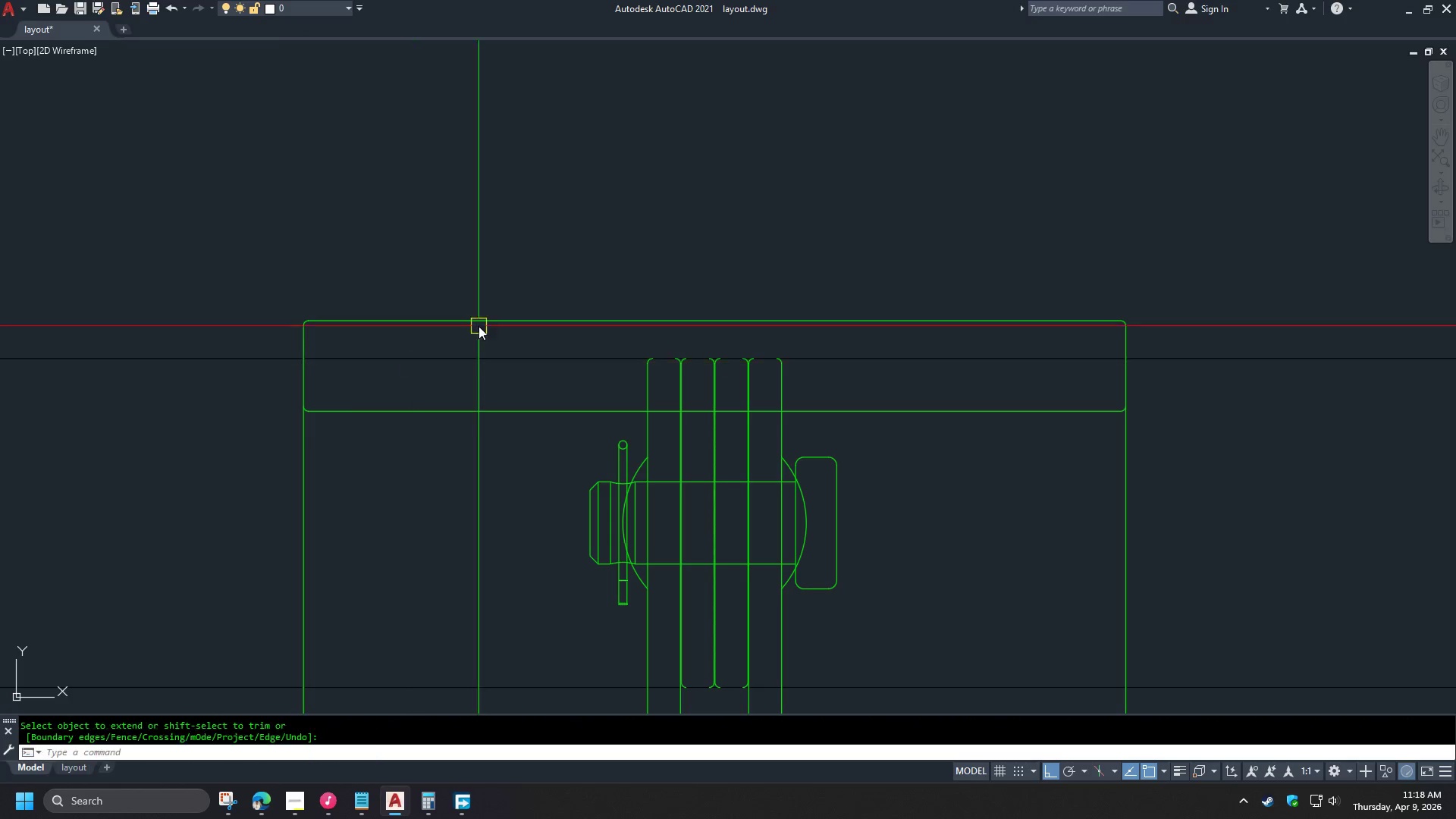 
scroll: coordinate [558, 302], scroll_direction: down, amount: 3.0
 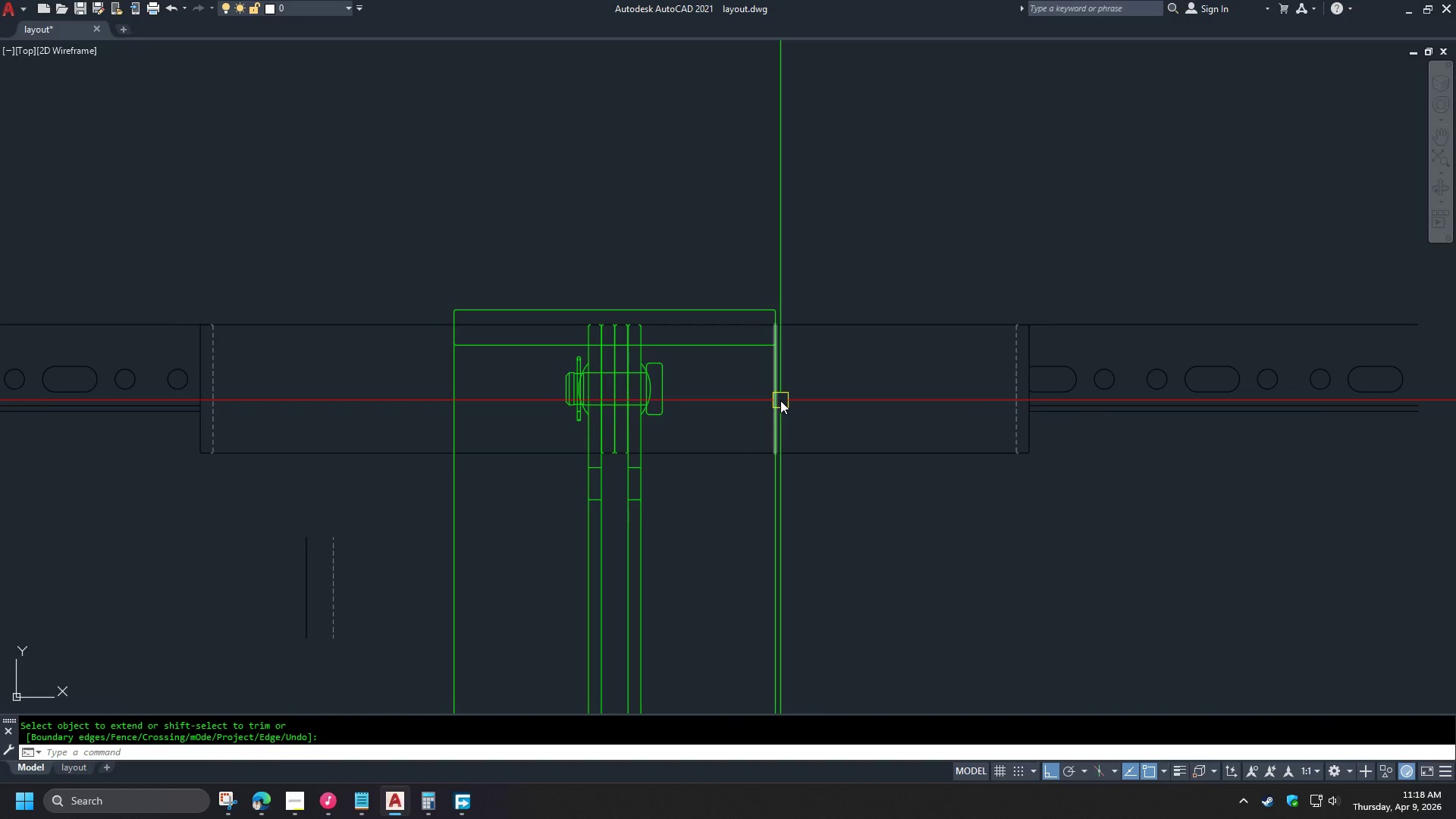 
scroll: coordinate [704, 353], scroll_direction: up, amount: 2.0
 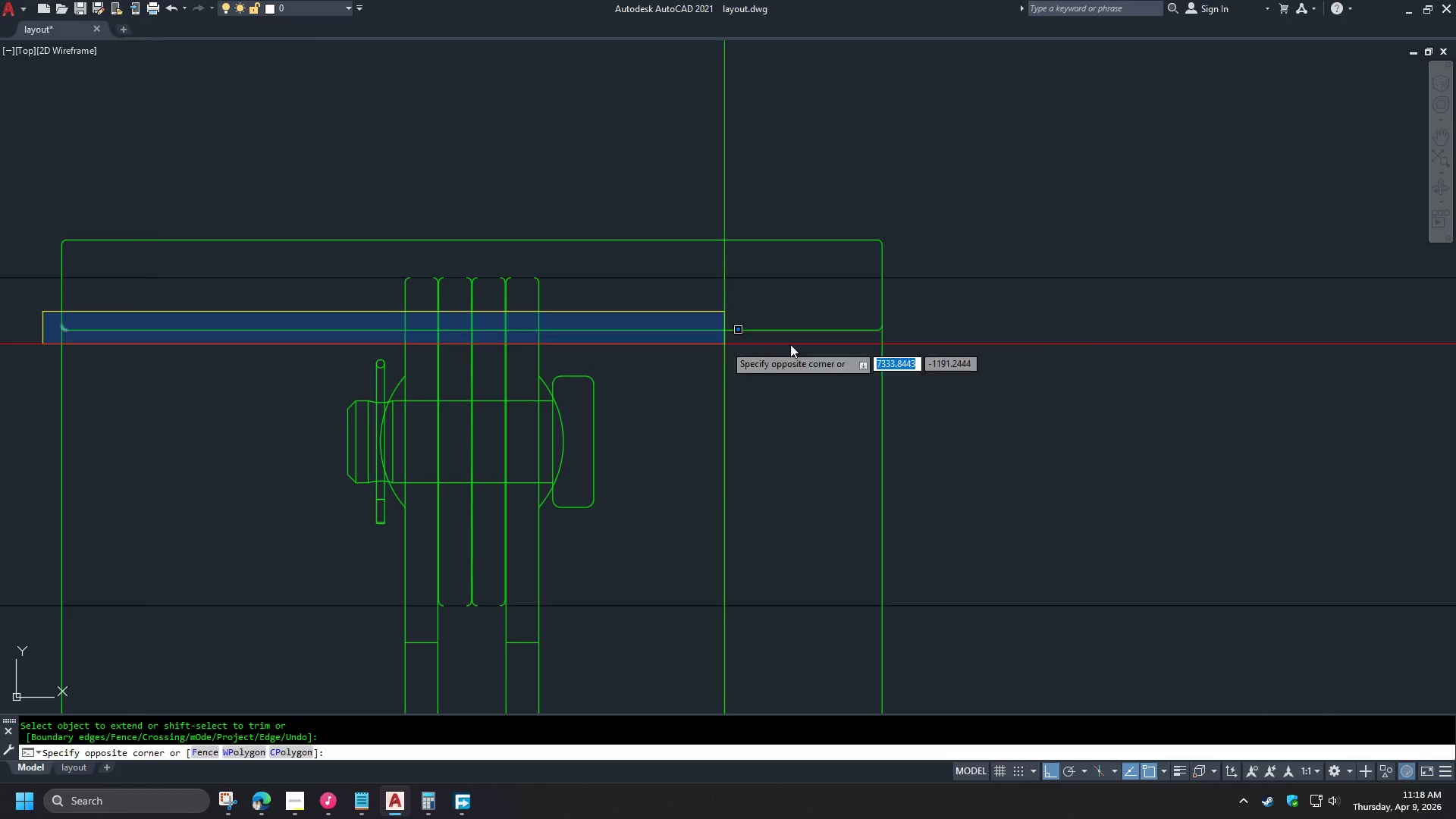 
left_click([924, 347])
 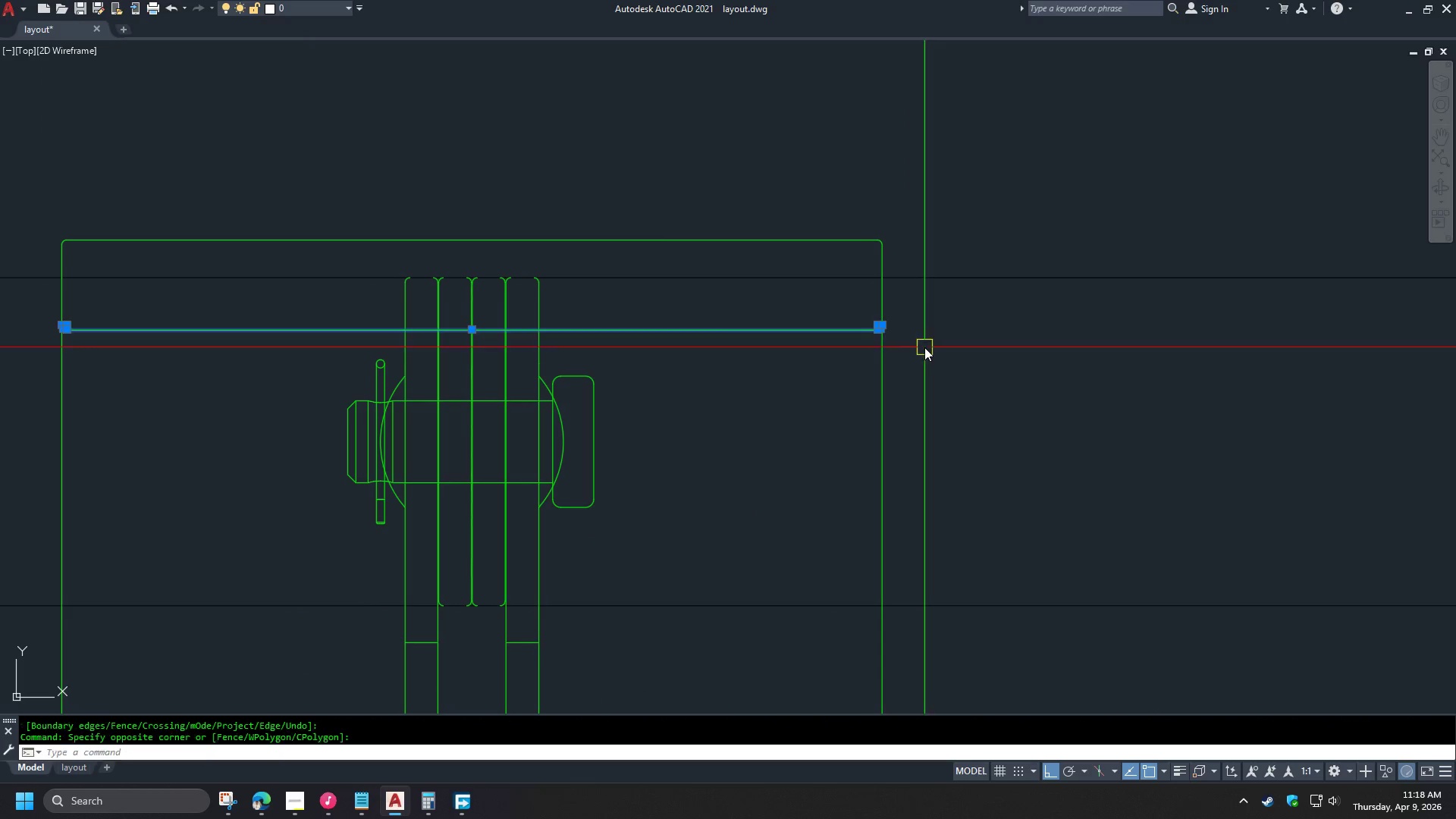 
key(E)
 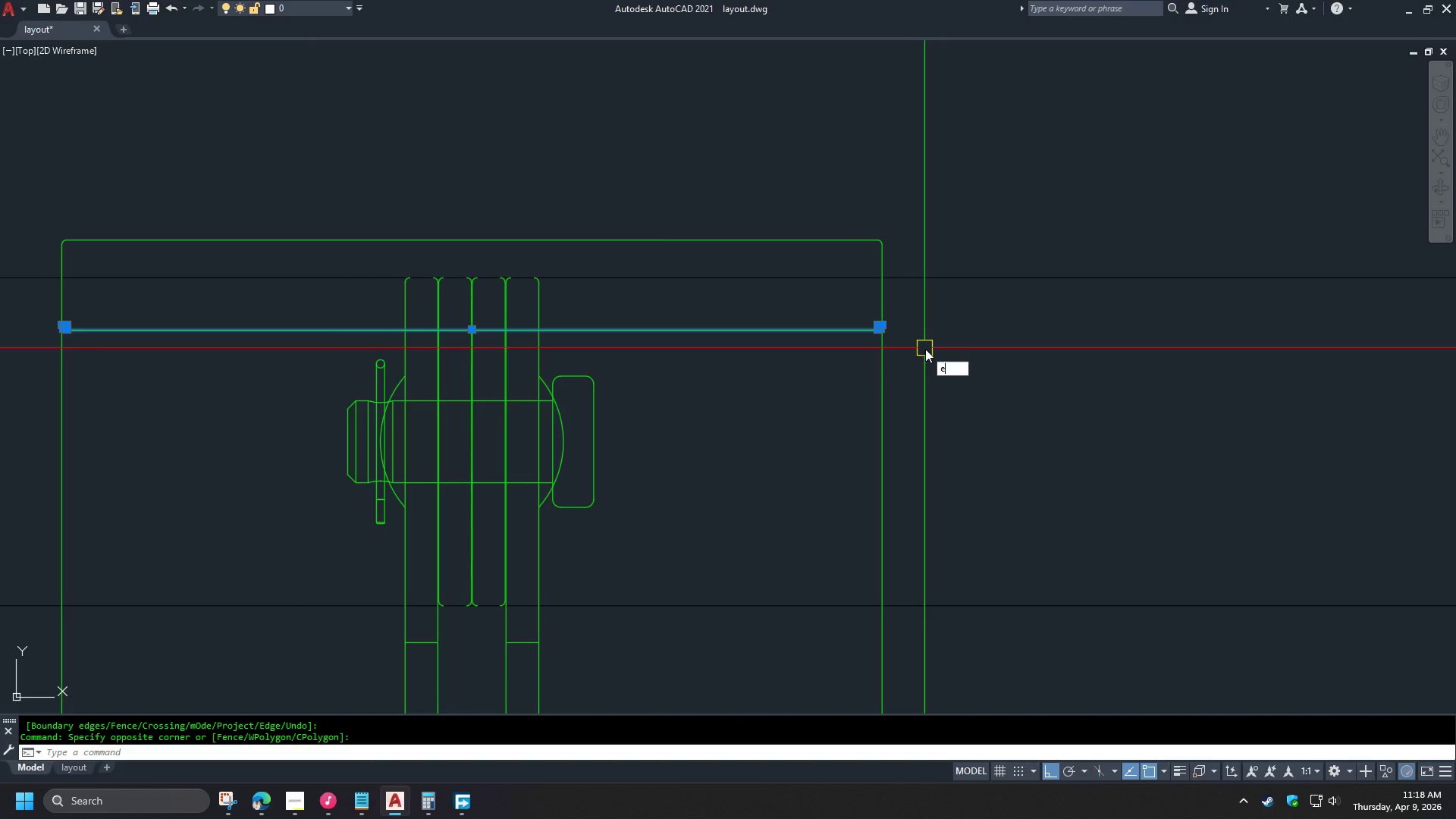 
key(Space)
 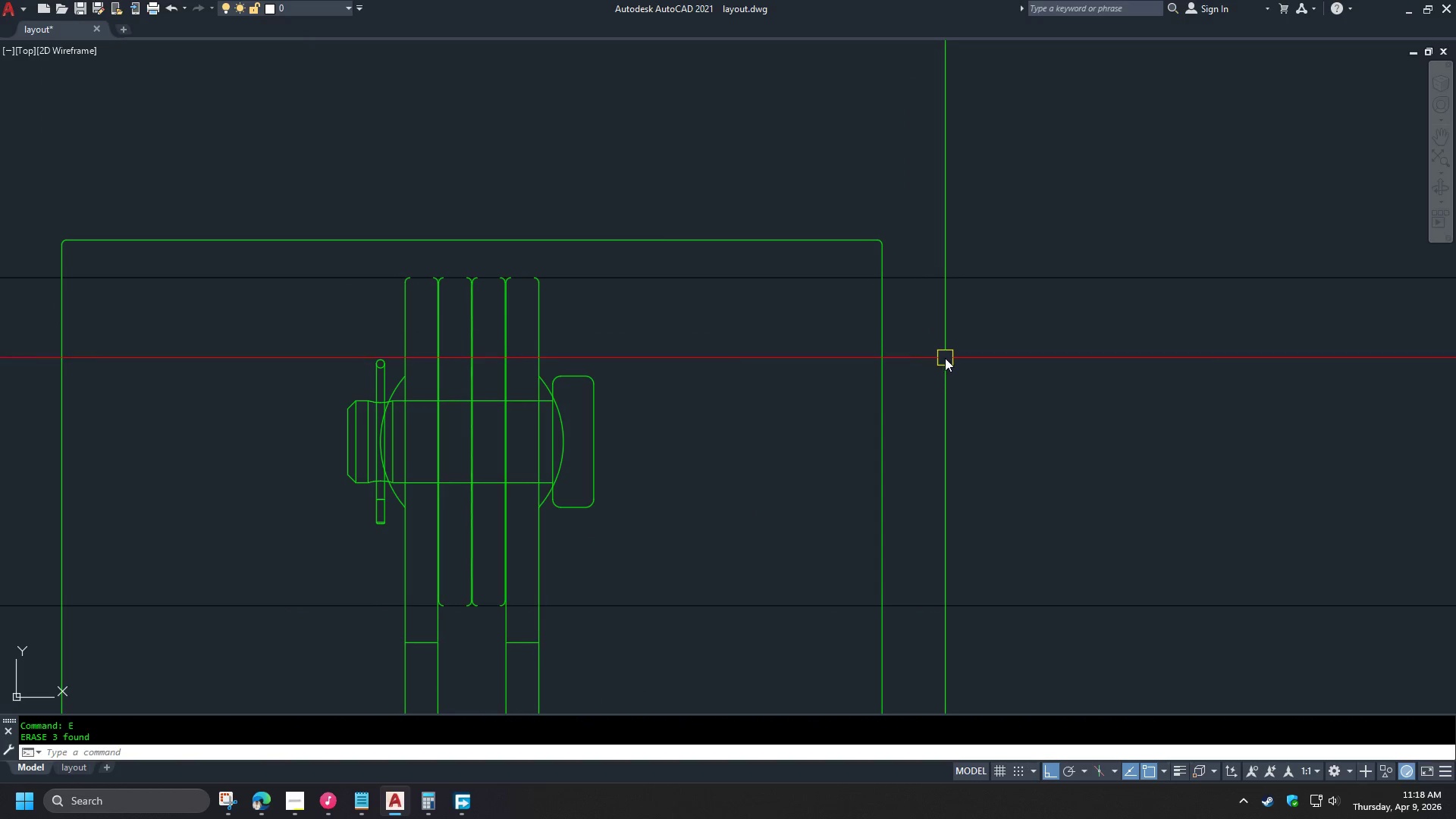 
scroll: coordinate [945, 358], scroll_direction: down, amount: 2.0
 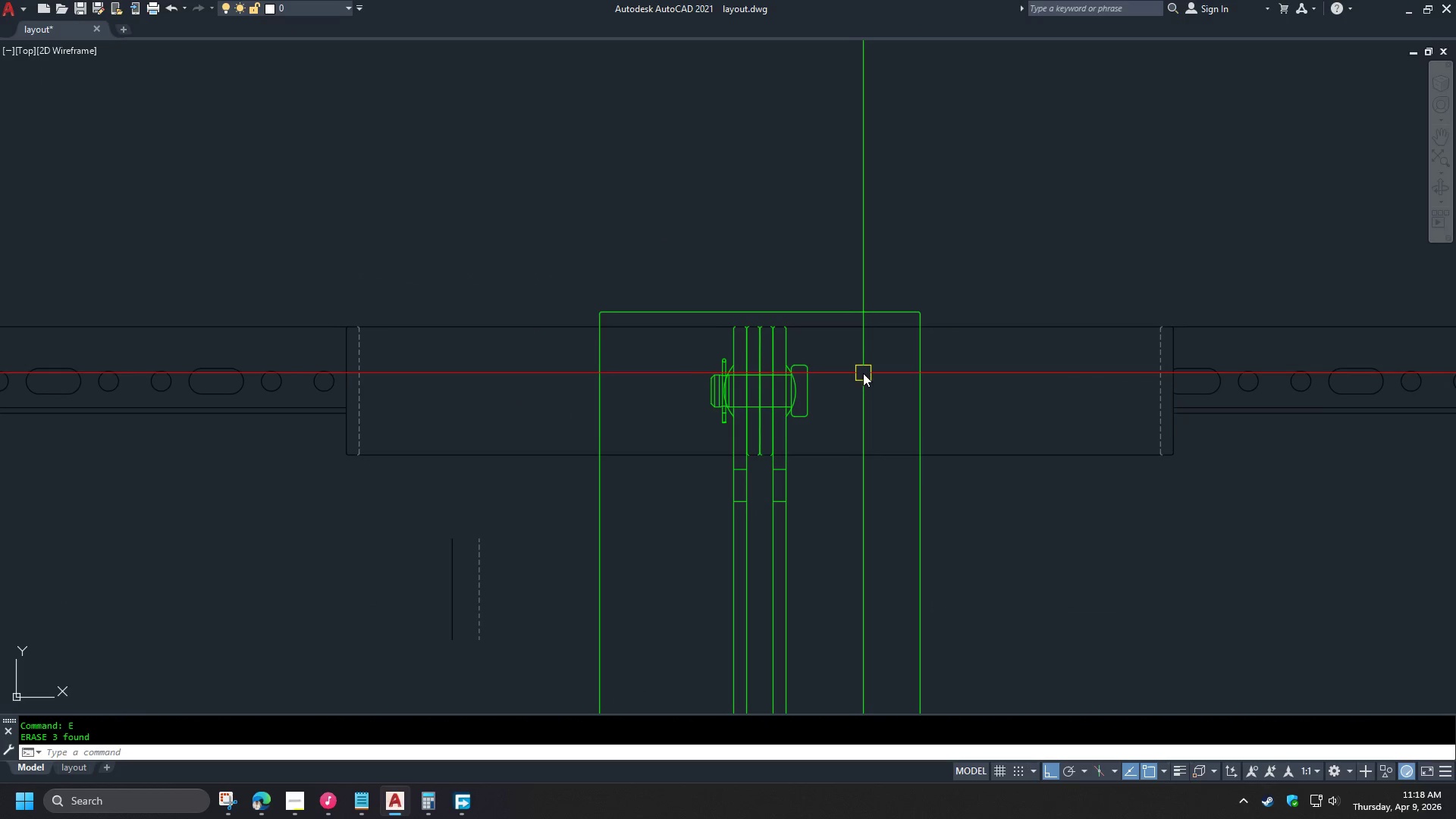 
scroll: coordinate [830, 336], scroll_direction: up, amount: 2.0
 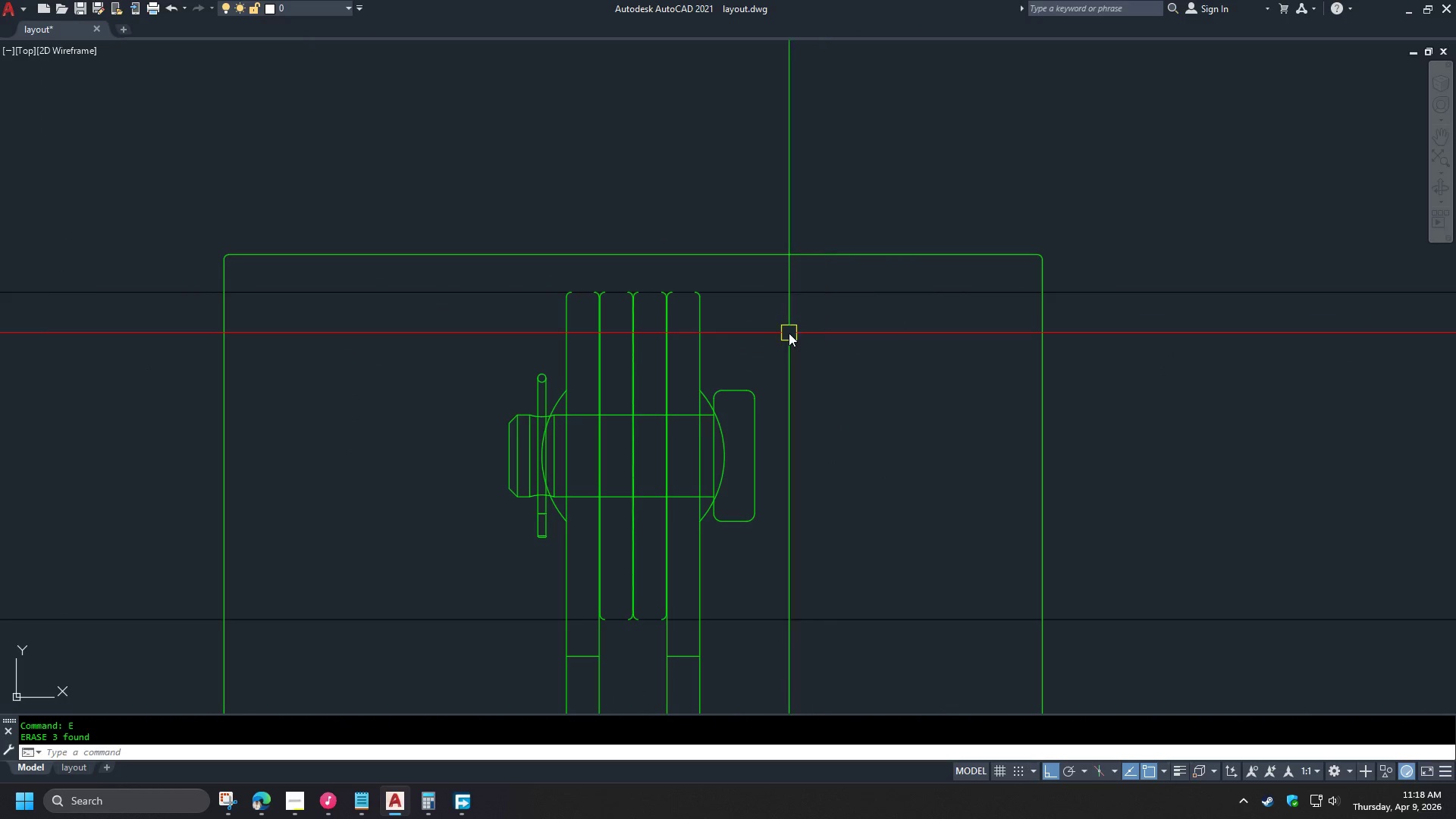 
scroll: coordinate [786, 333], scroll_direction: down, amount: 3.0
 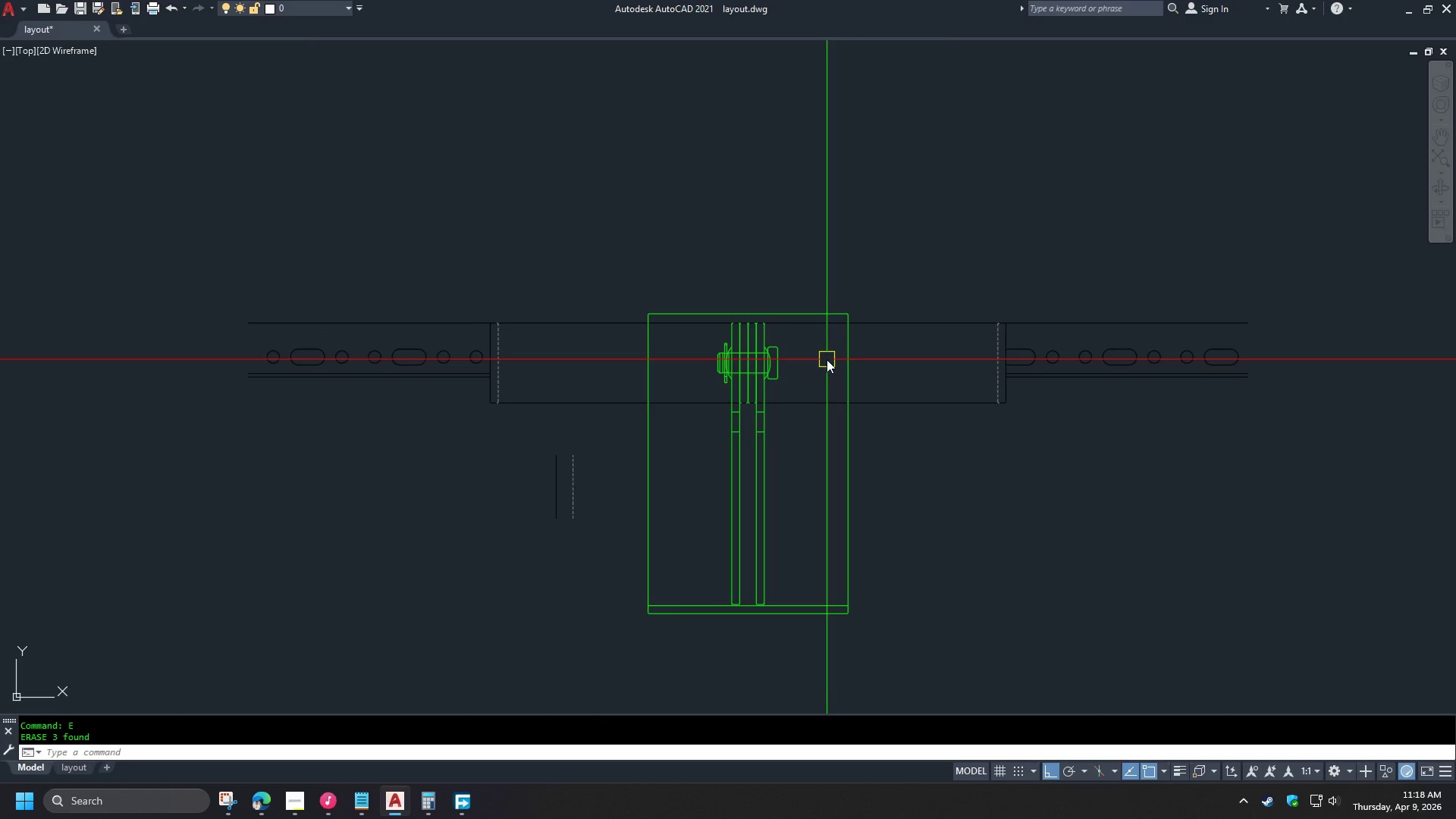 
scroll: coordinate [826, 359], scroll_direction: up, amount: 1.0
 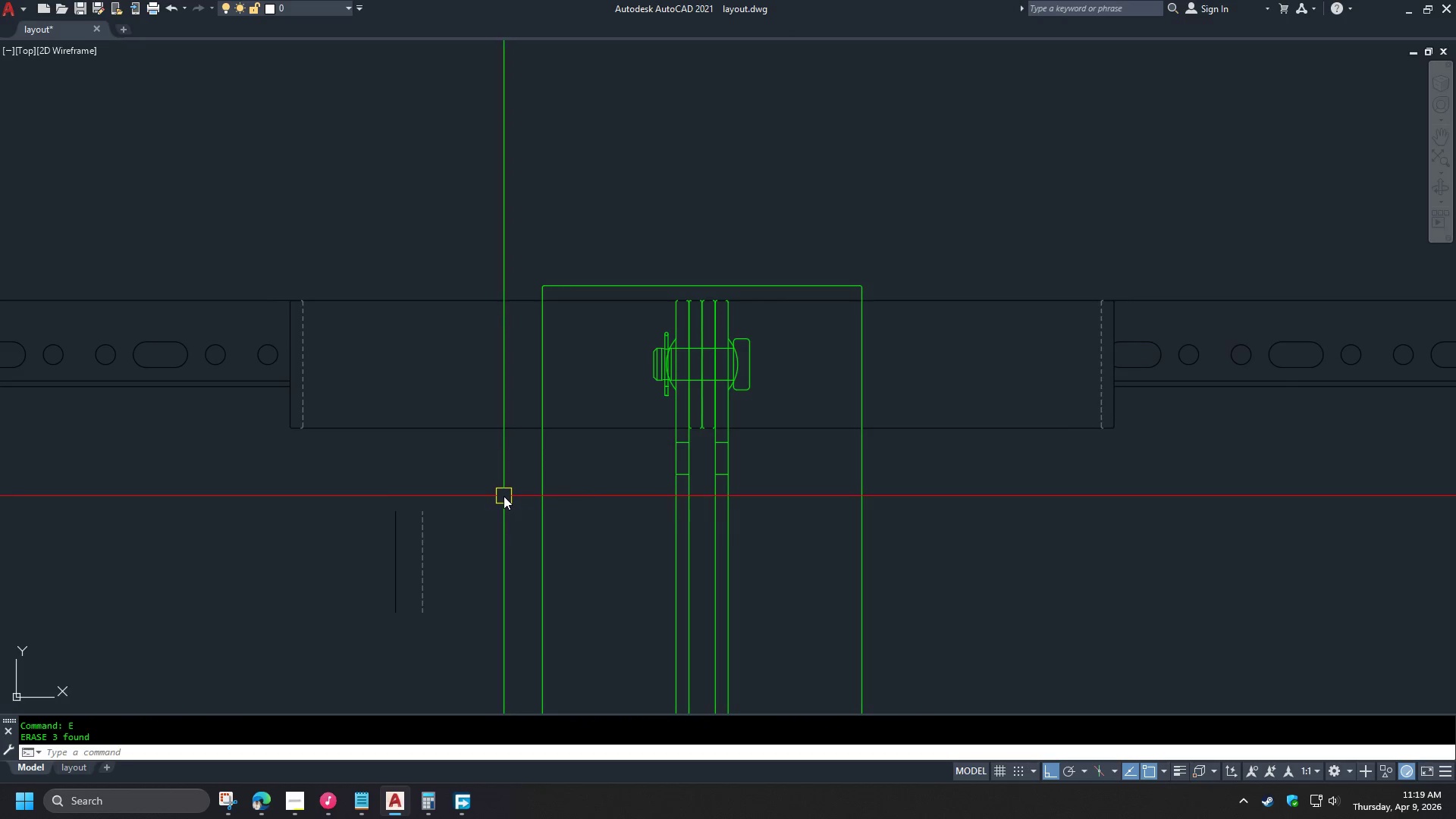 
wait(5.7)
 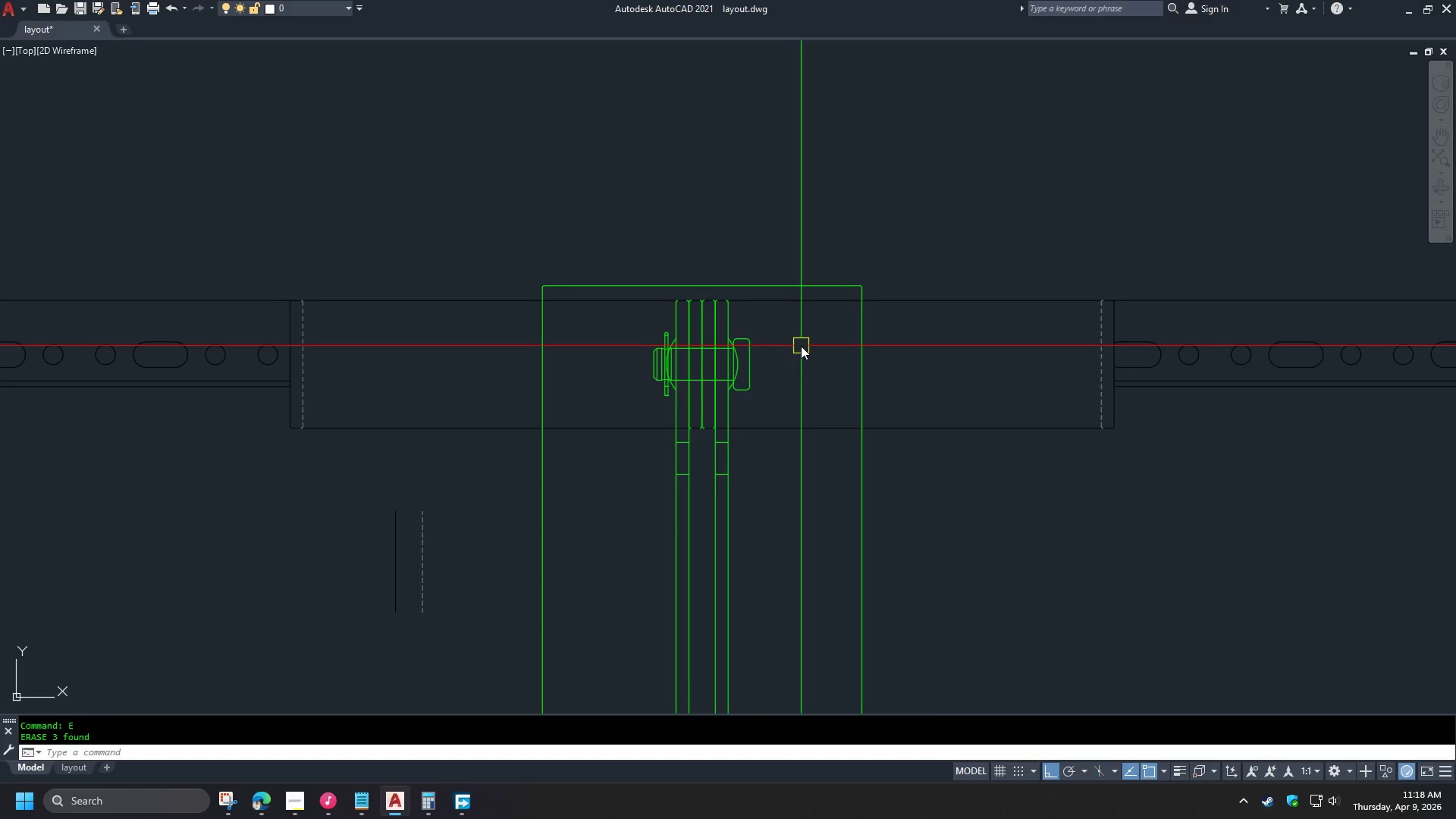 
type(tr )
 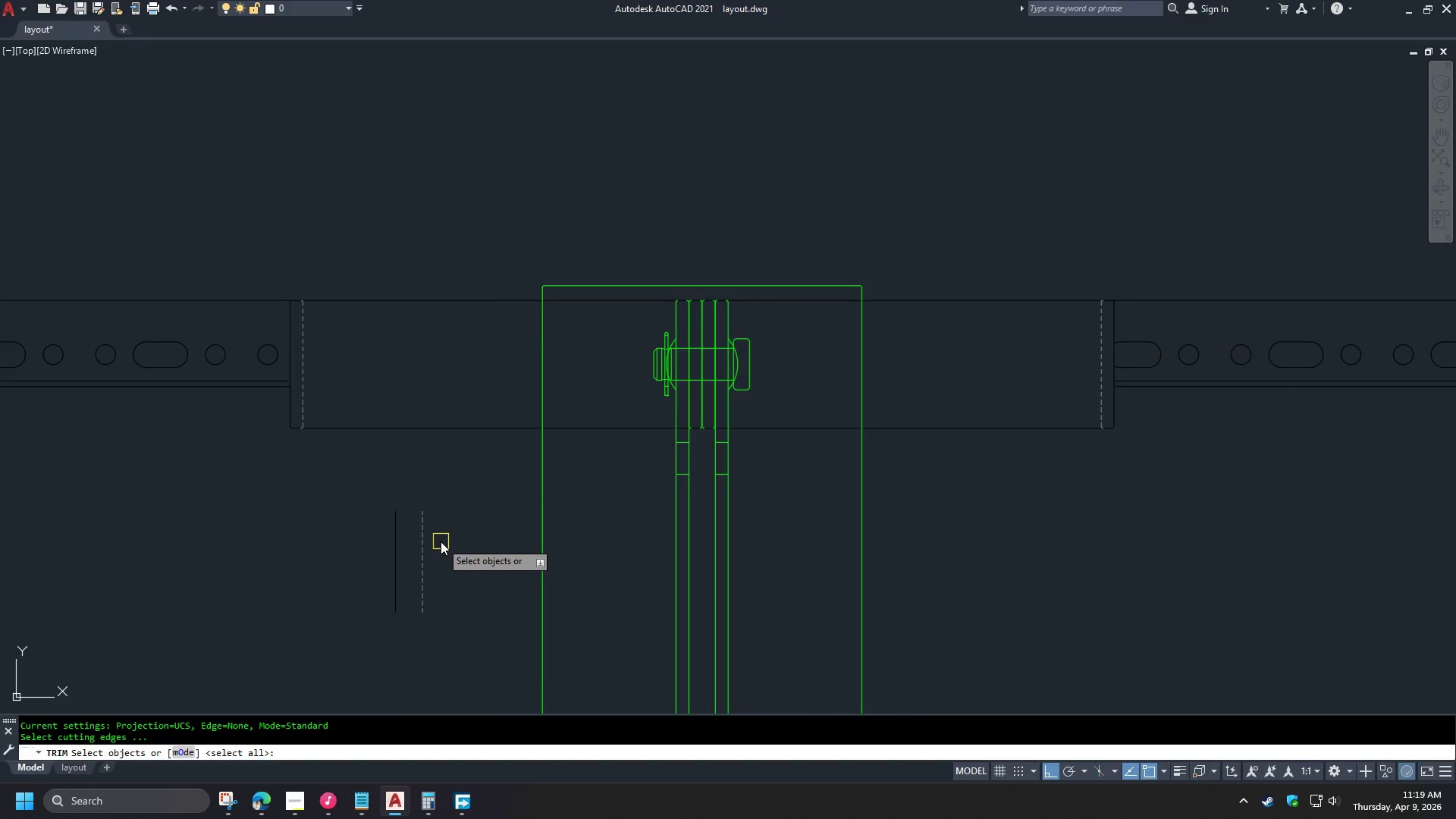 
key(Escape)
type(ma )
 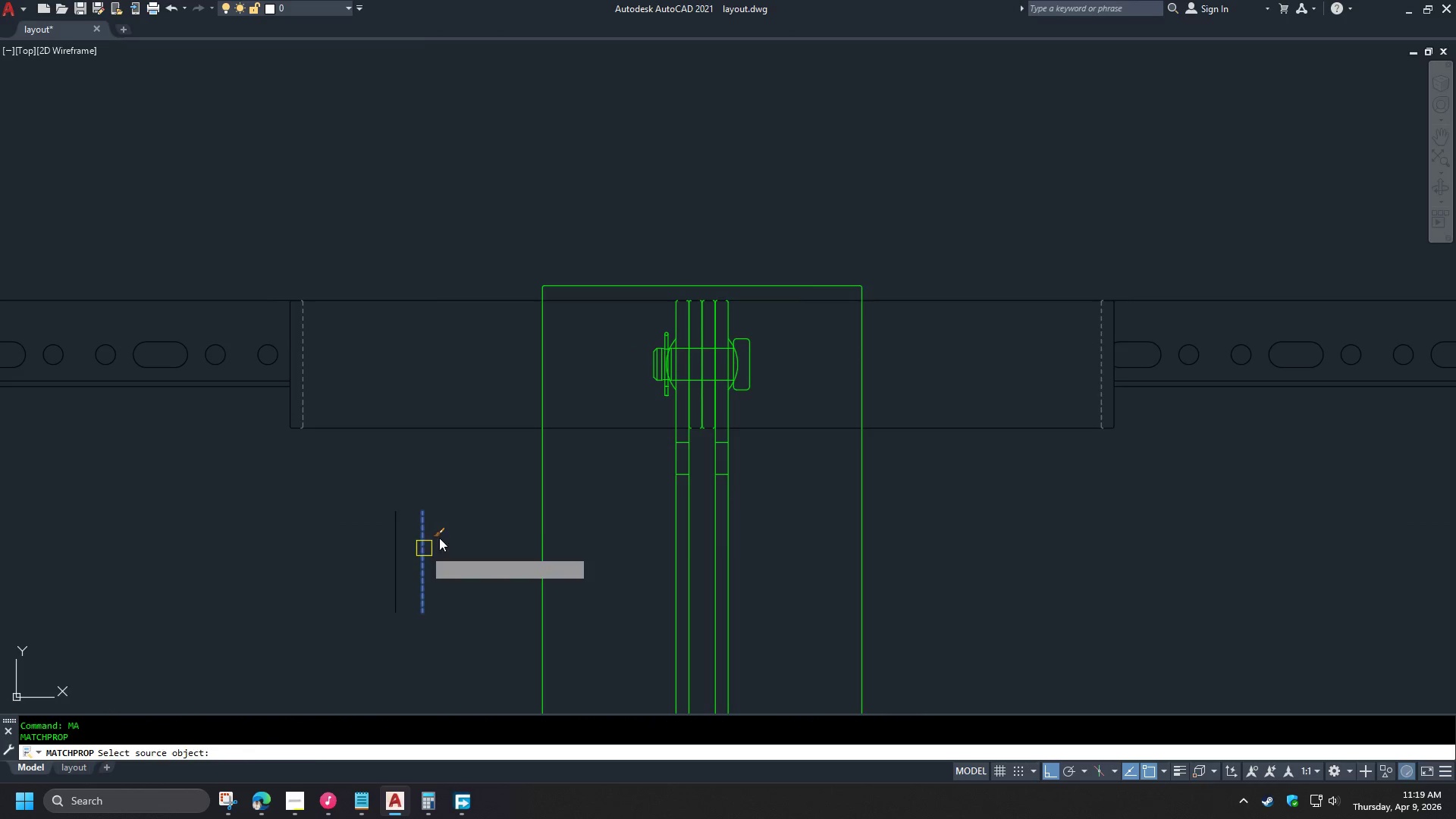 
scroll: coordinate [573, 563], scroll_direction: none, amount: 0.0
 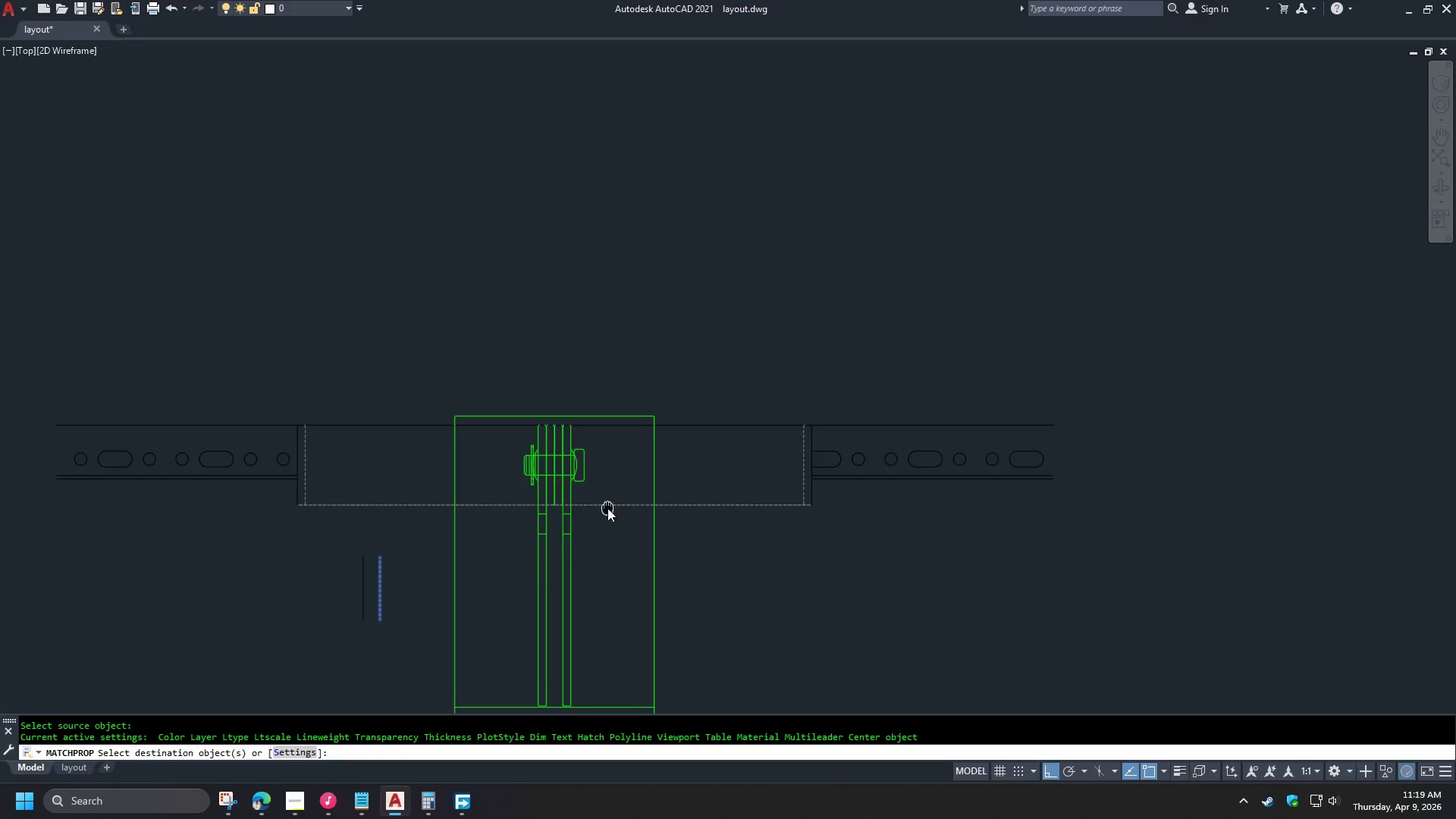 
scroll: coordinate [541, 556], scroll_direction: up, amount: 4.0
 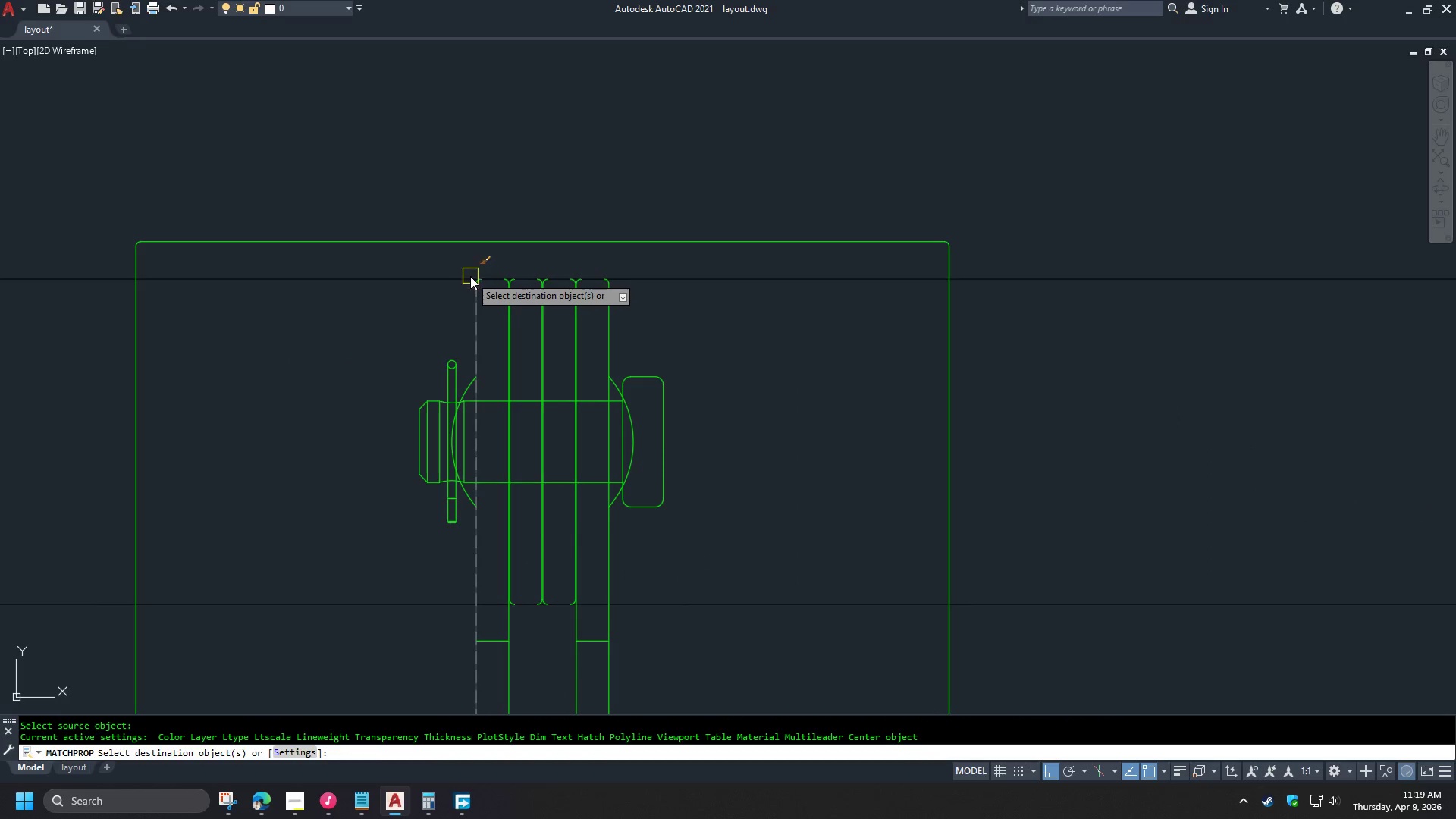 
wait(7.01)
 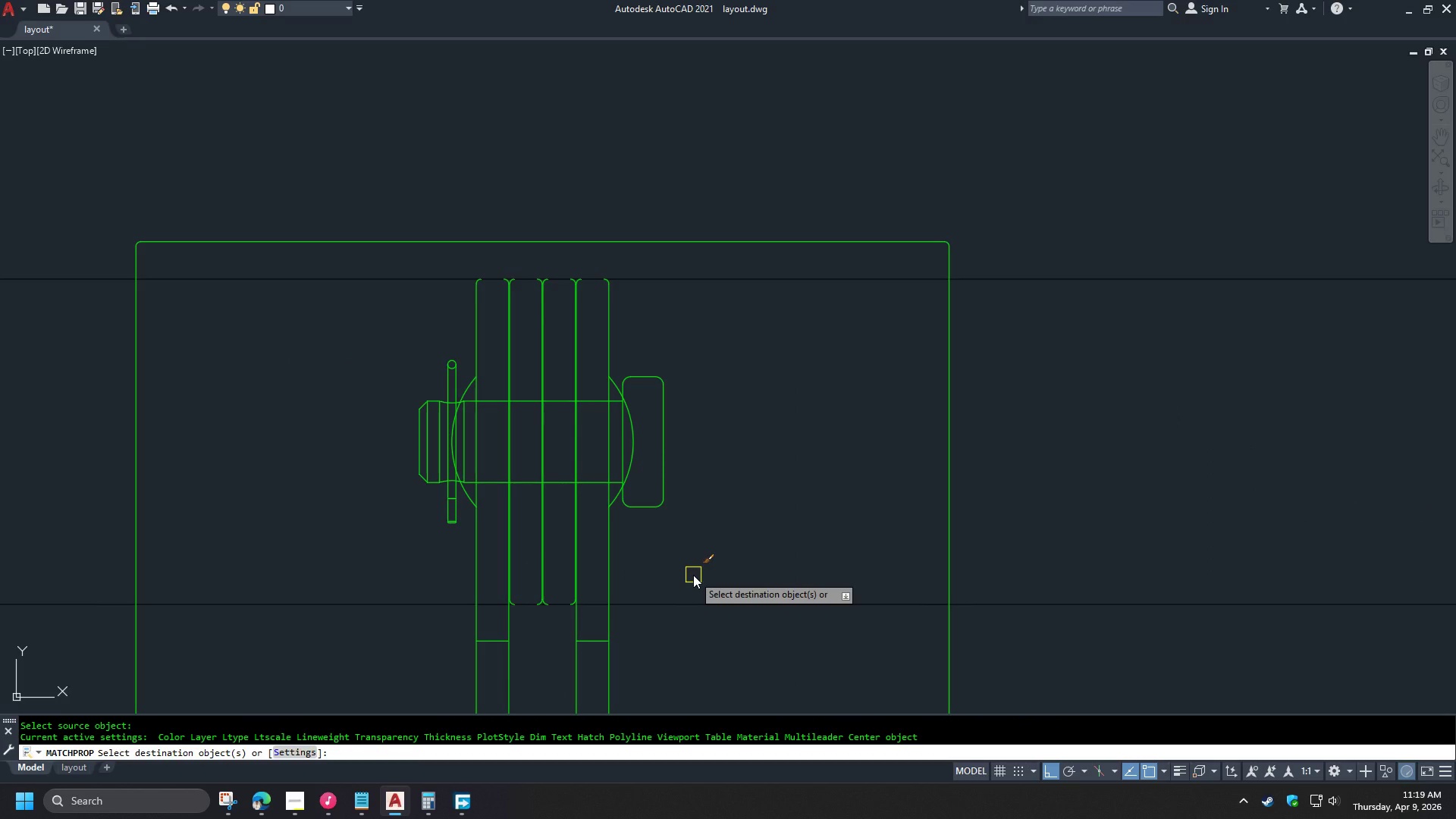 
left_click([736, 624])
 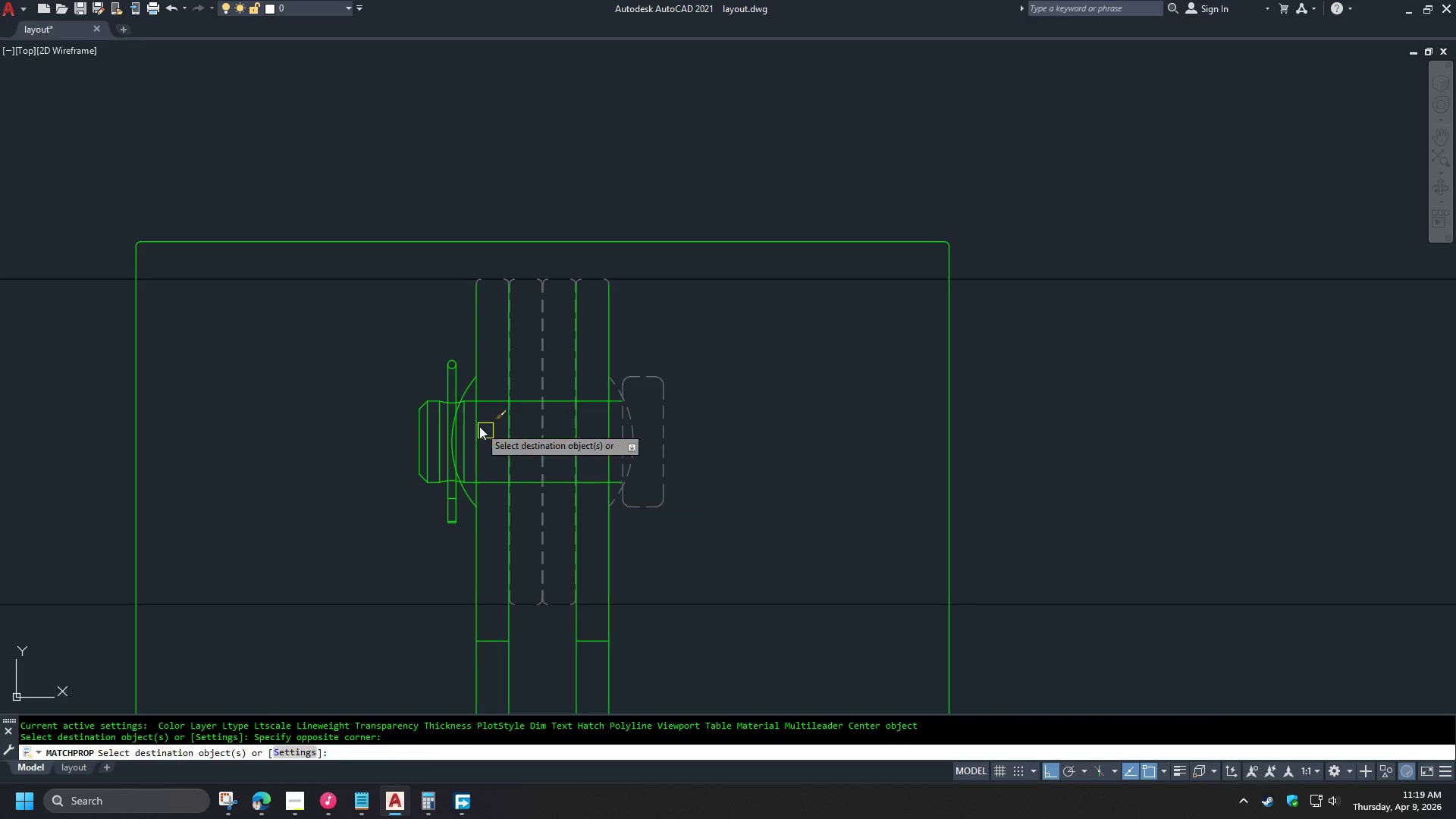 
left_click_drag(start_coordinate=[356, 332], to_coordinate=[365, 341])
 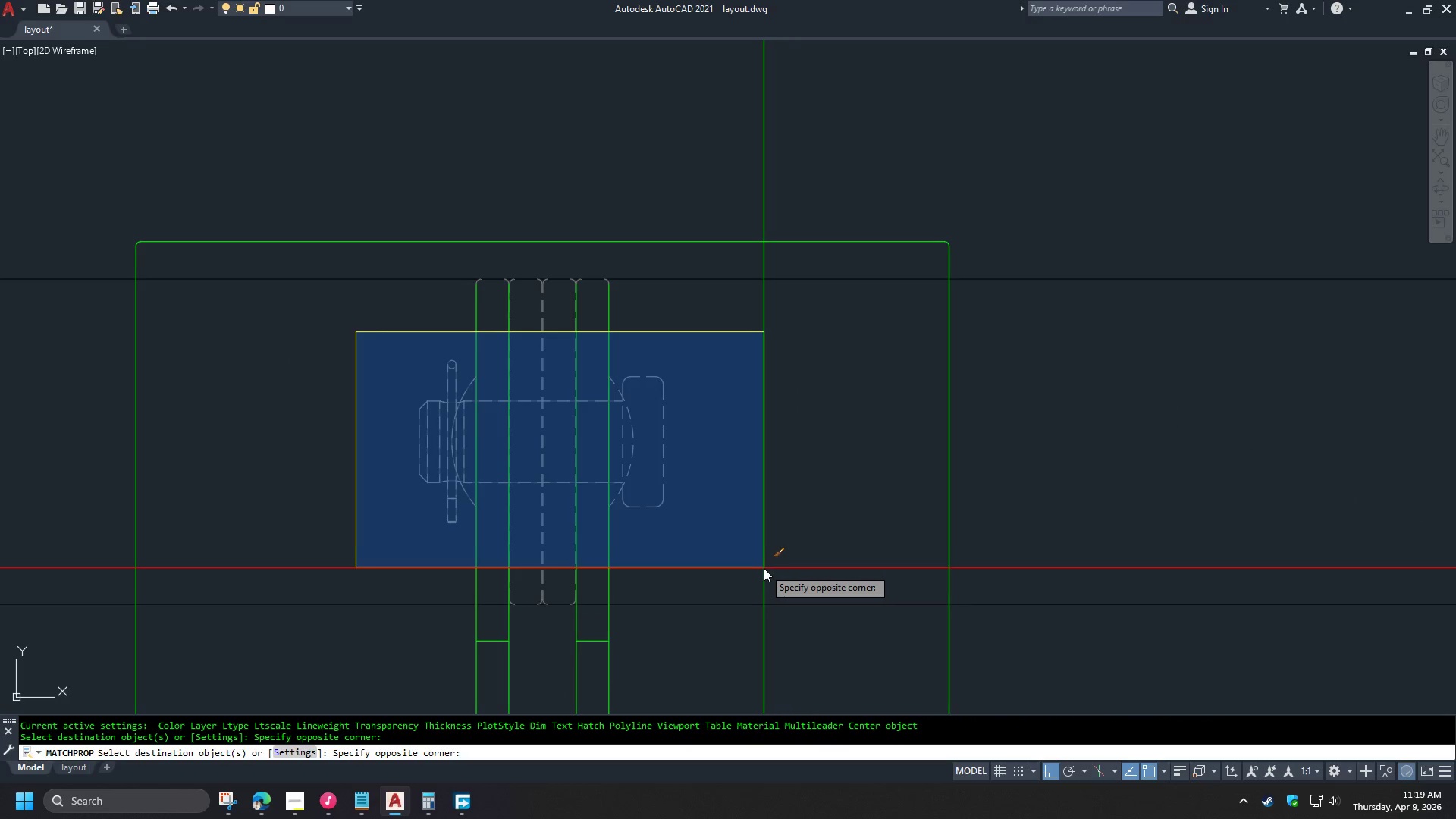 
left_click([764, 568])
 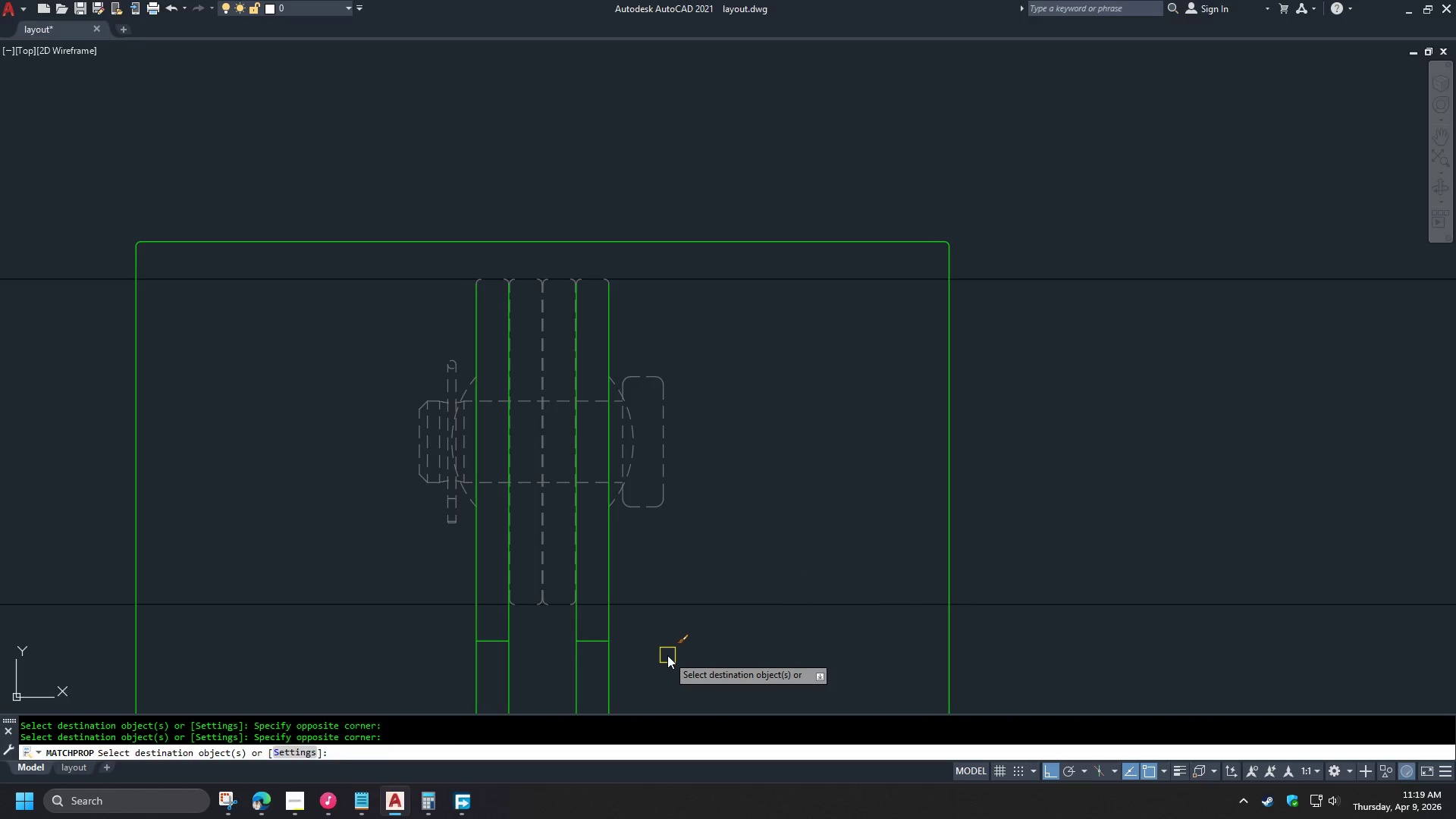 
left_click([667, 655])
 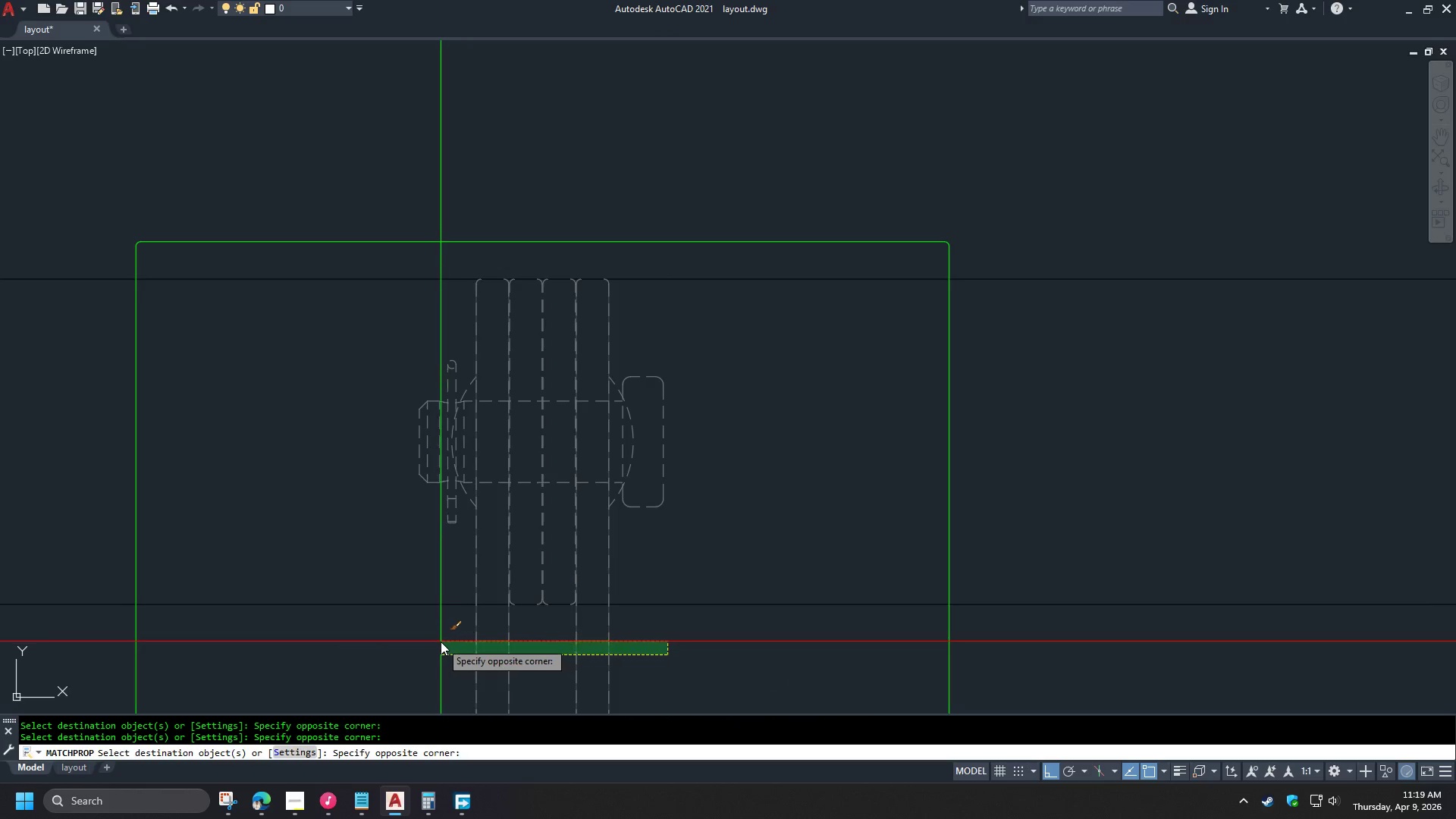 
left_click([441, 641])
 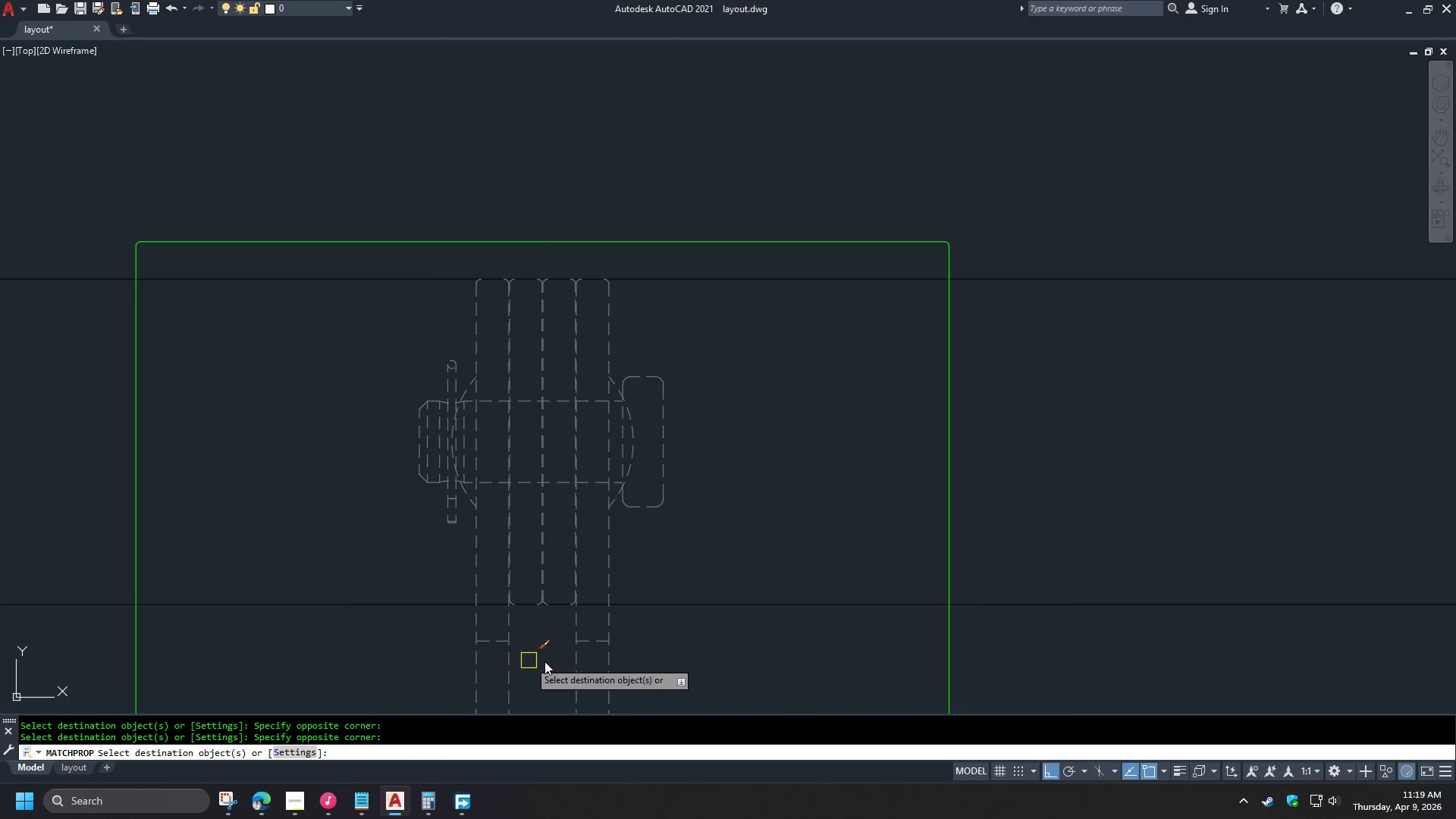 
type( br )
 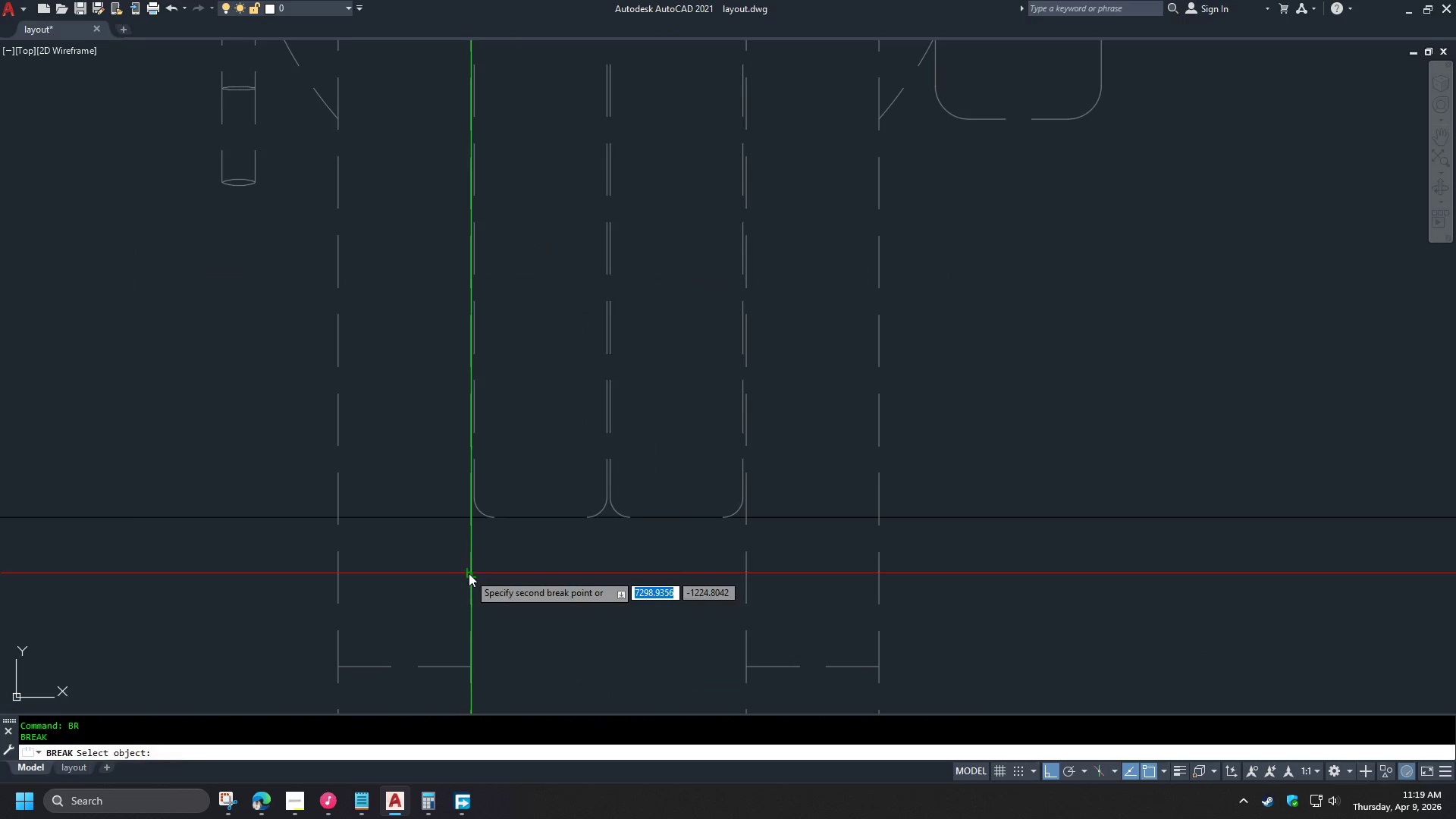 
scroll: coordinate [516, 630], scroll_direction: up, amount: 3.0
 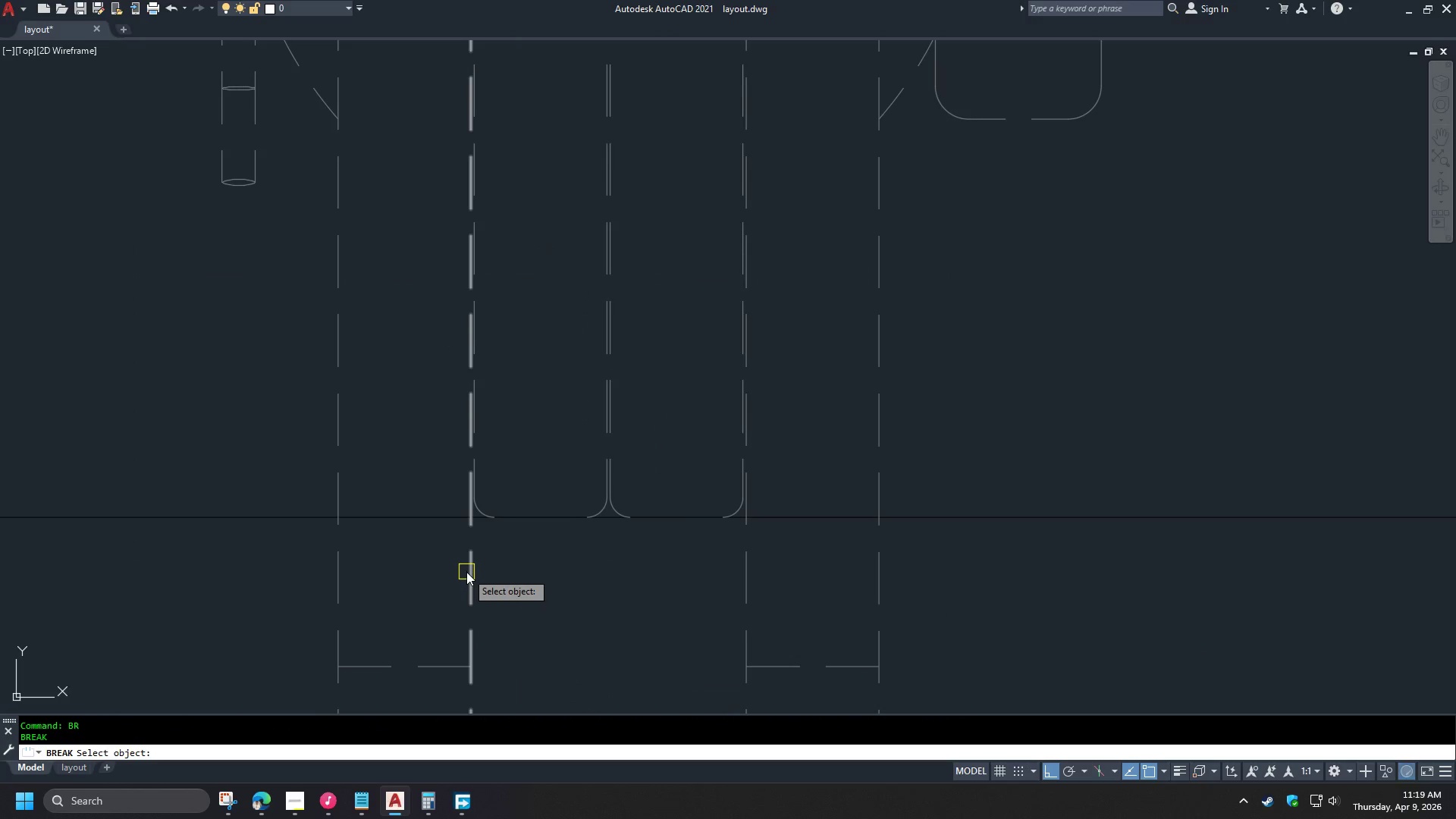 
left_click_drag(start_coordinate=[469, 573], to_coordinate=[467, 565])
 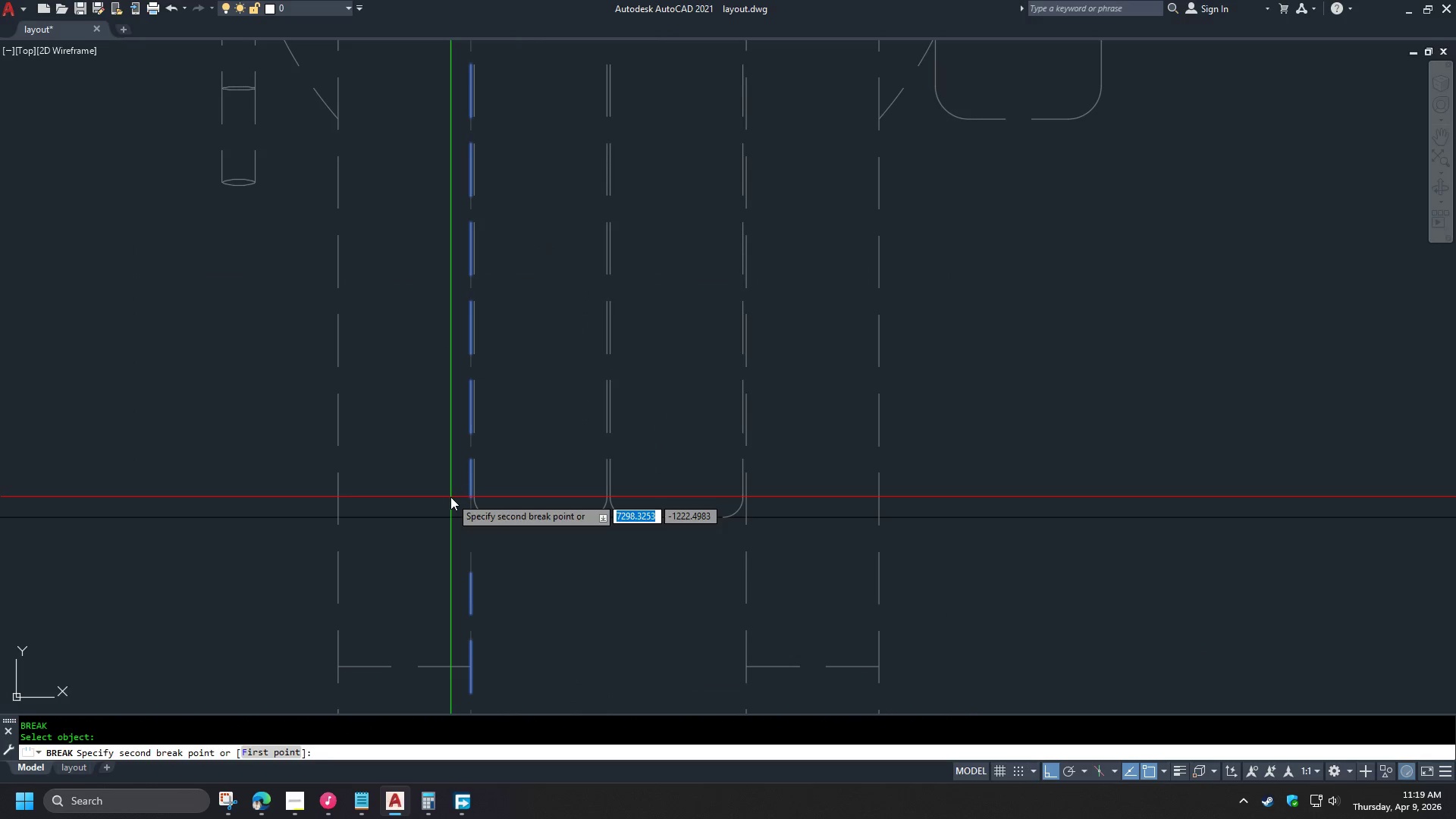 
double_click([450, 497])
 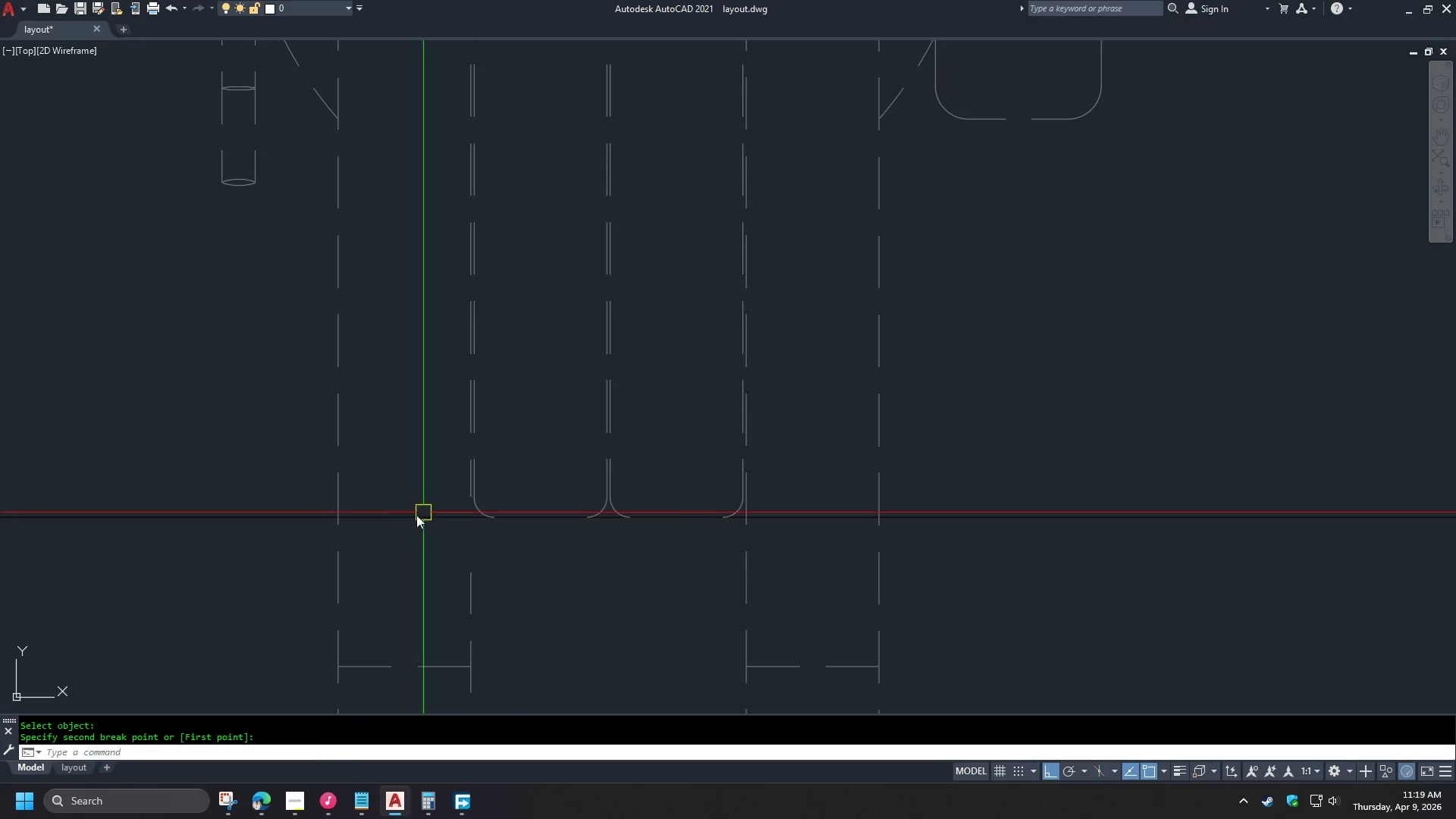 
key(Space)
 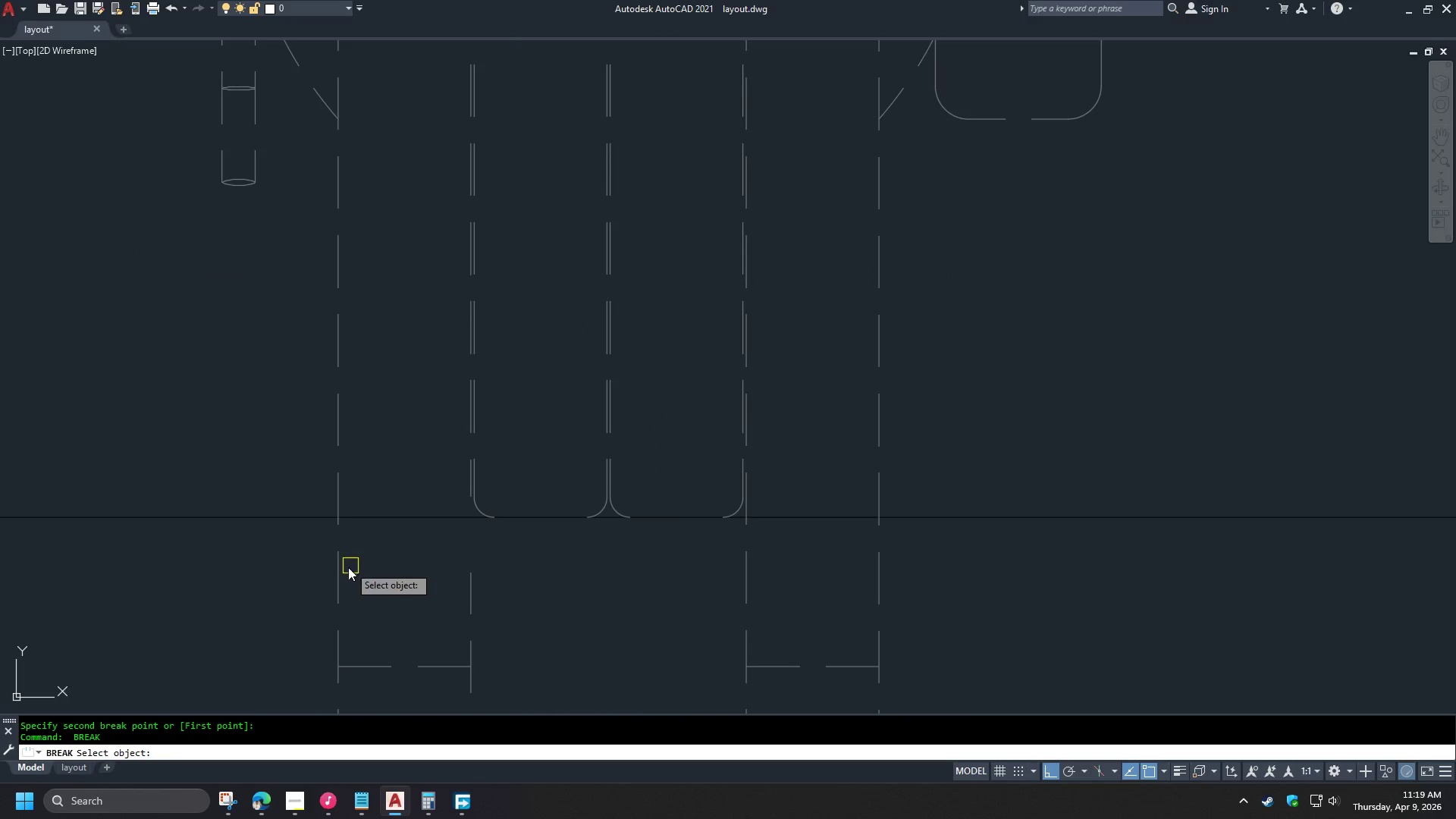 
left_click_drag(start_coordinate=[338, 574], to_coordinate=[337, 566])
 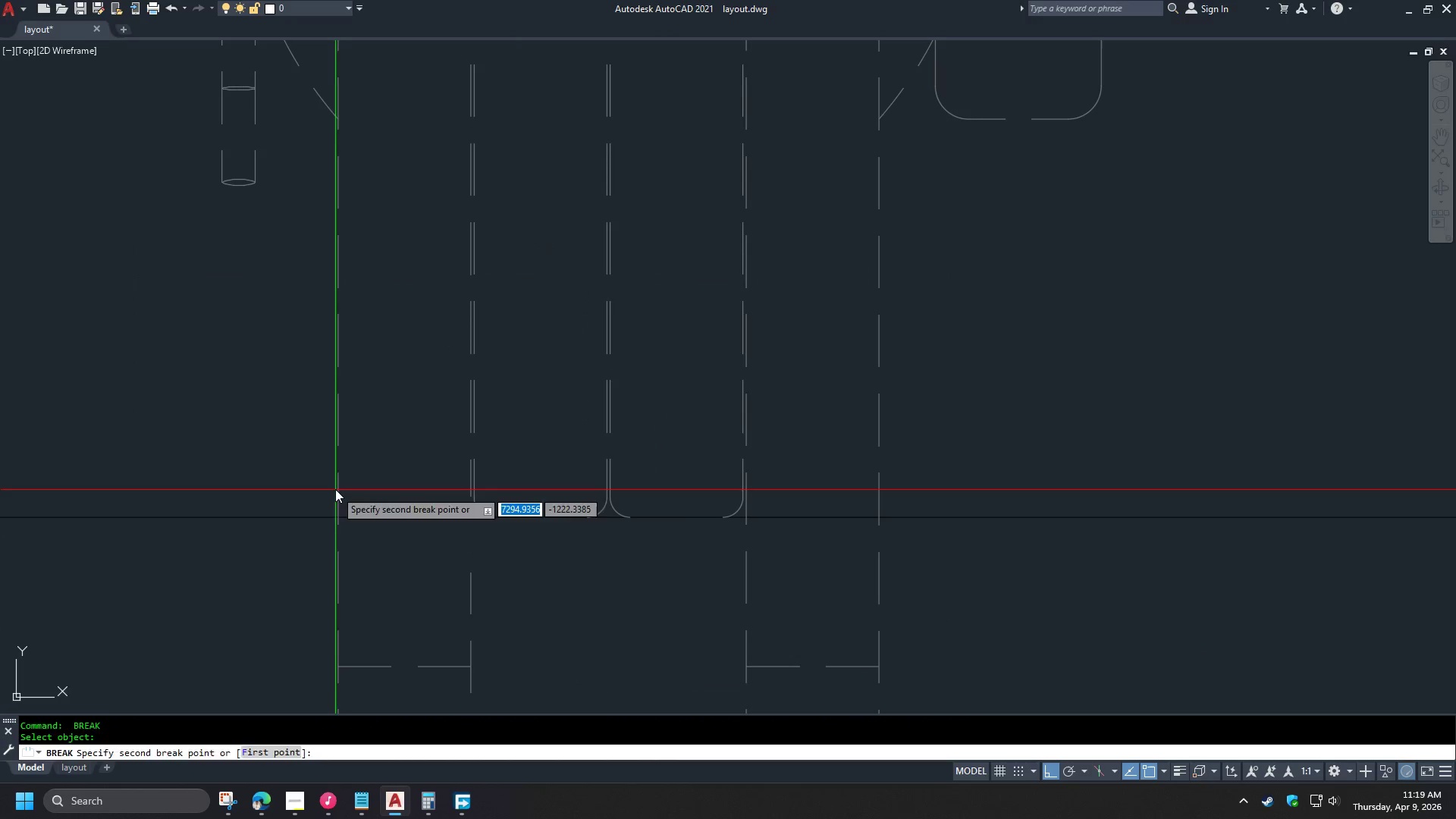 
double_click([335, 489])
 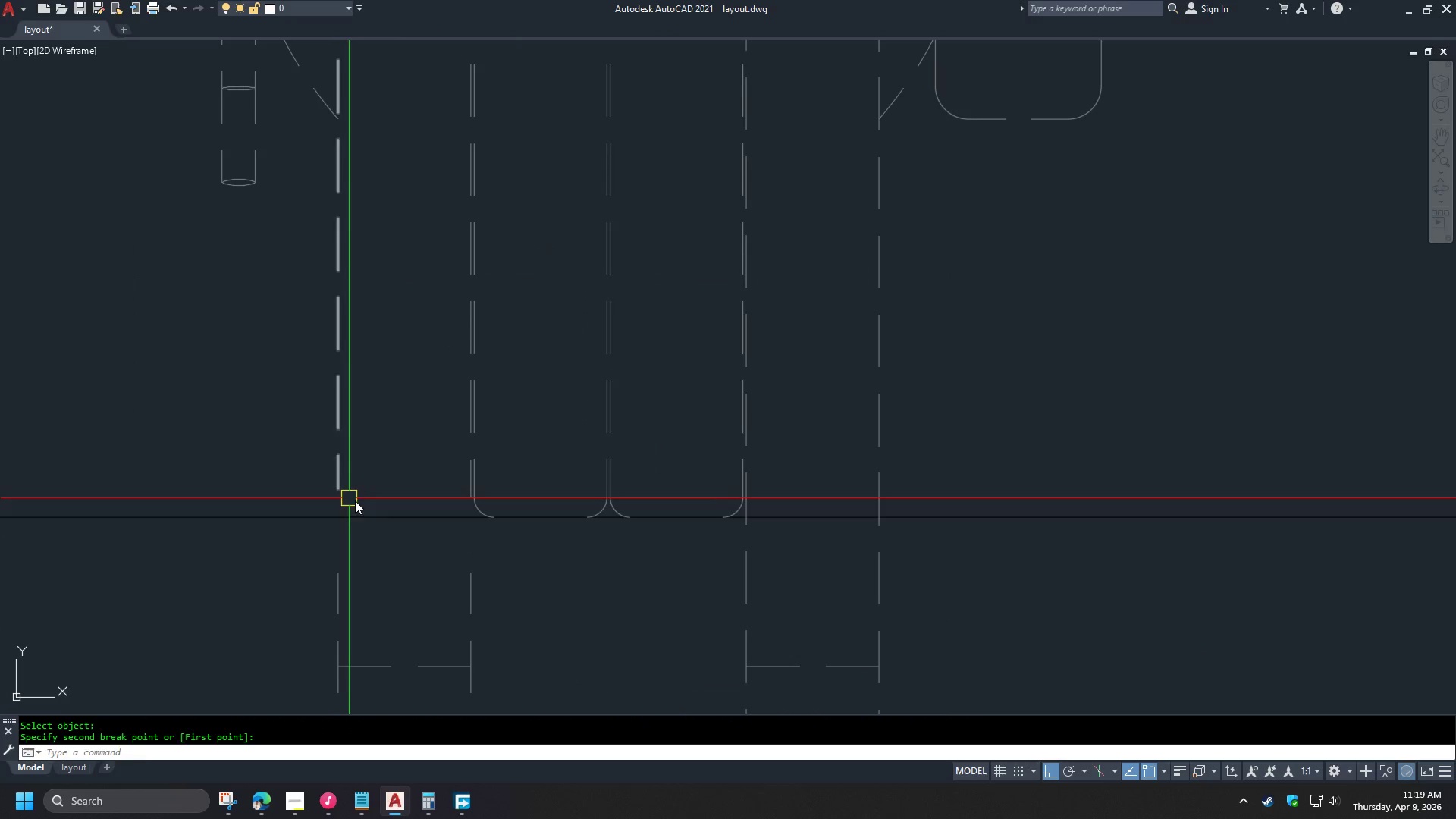 
key(Space)
 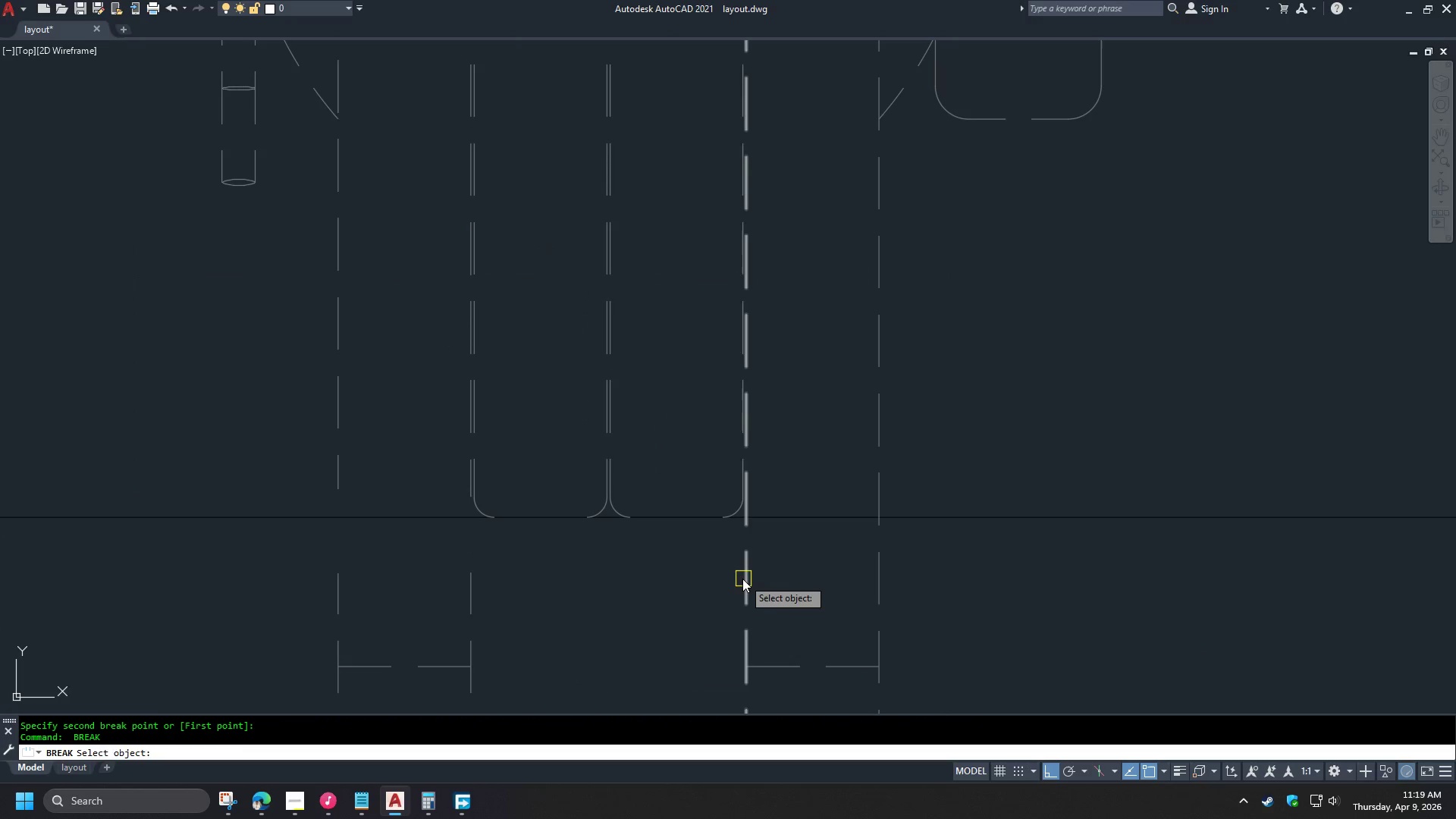 
left_click_drag(start_coordinate=[742, 578], to_coordinate=[743, 568])
 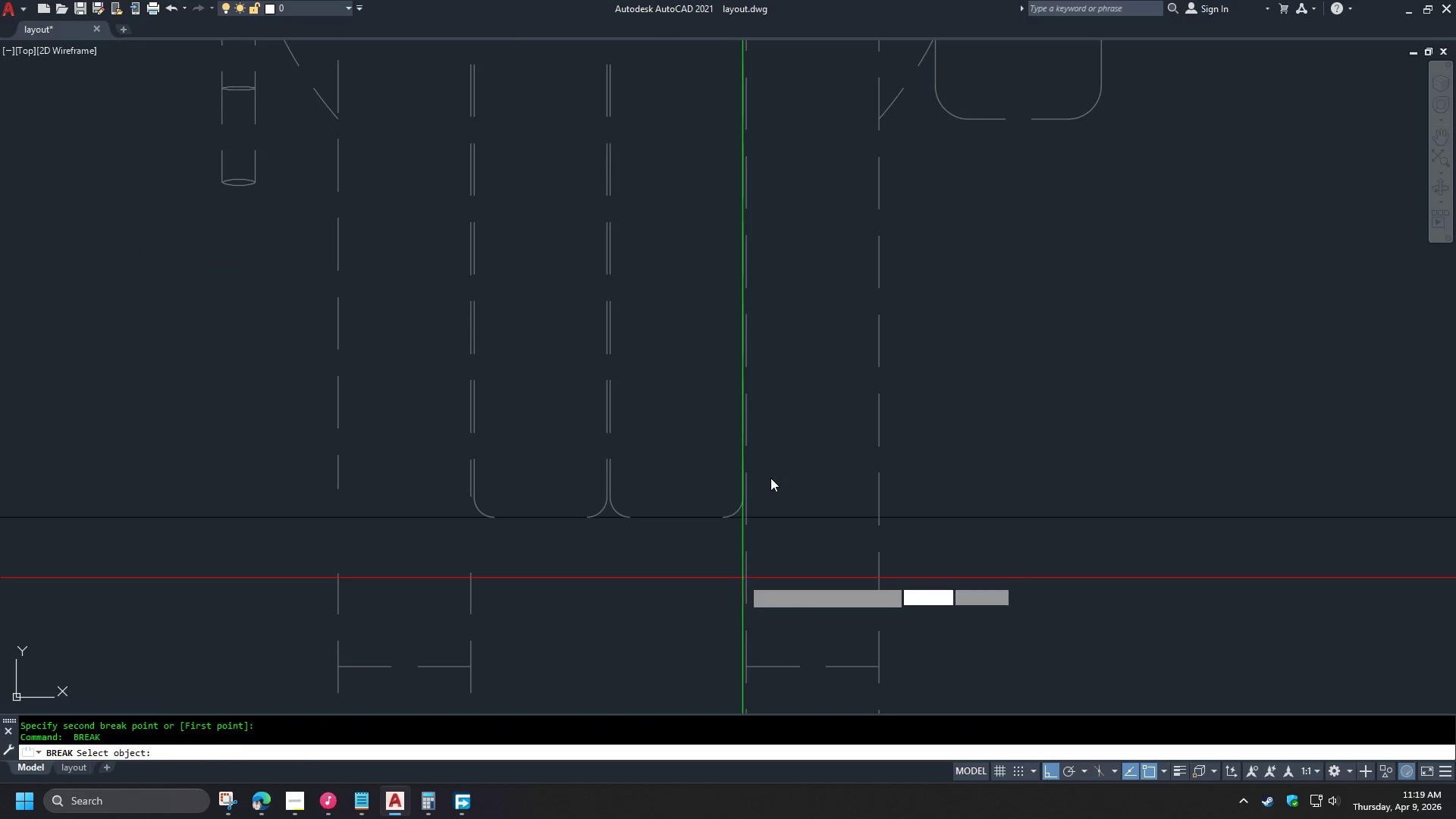 
double_click([773, 470])
 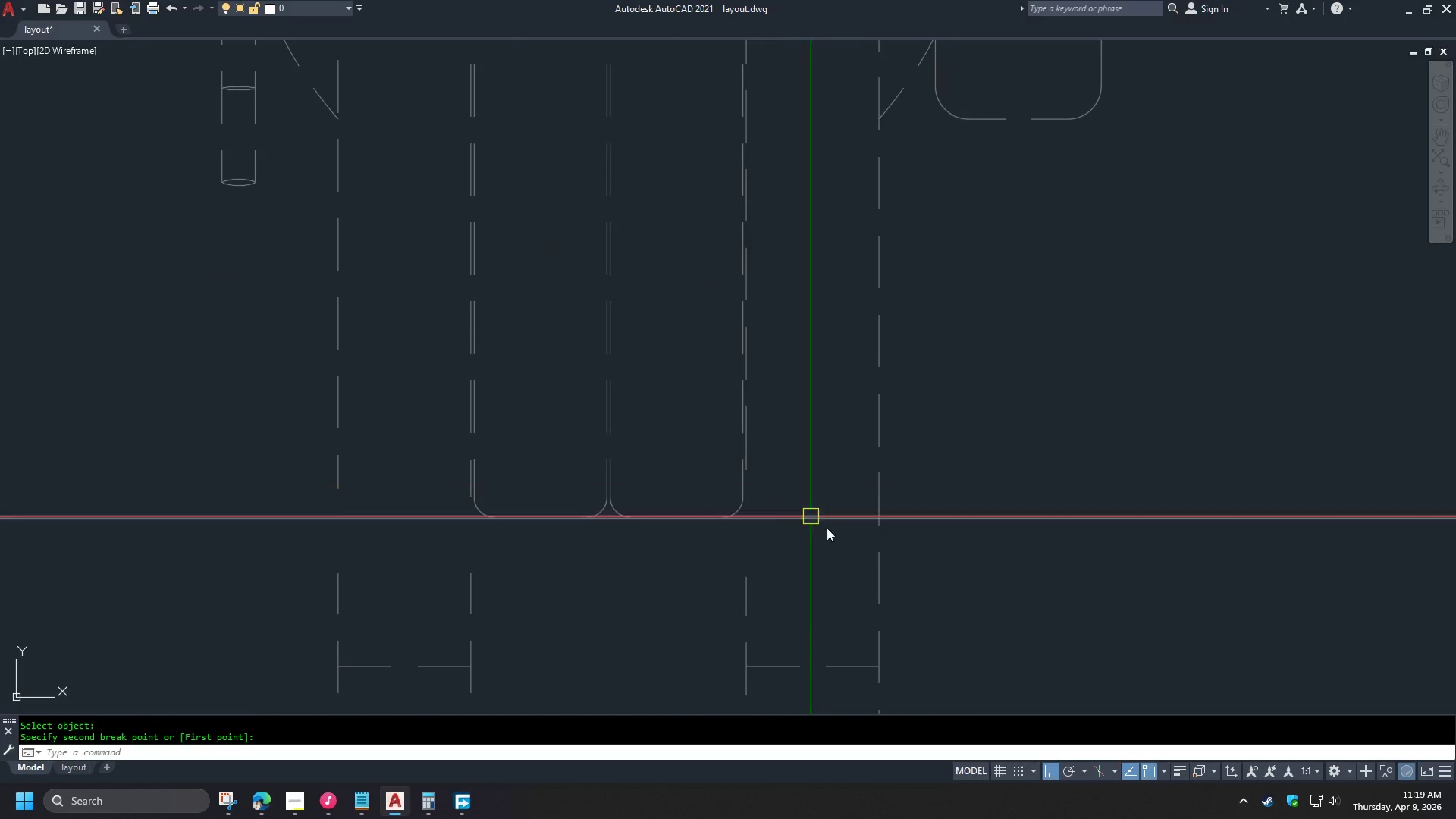 
type( ex )
 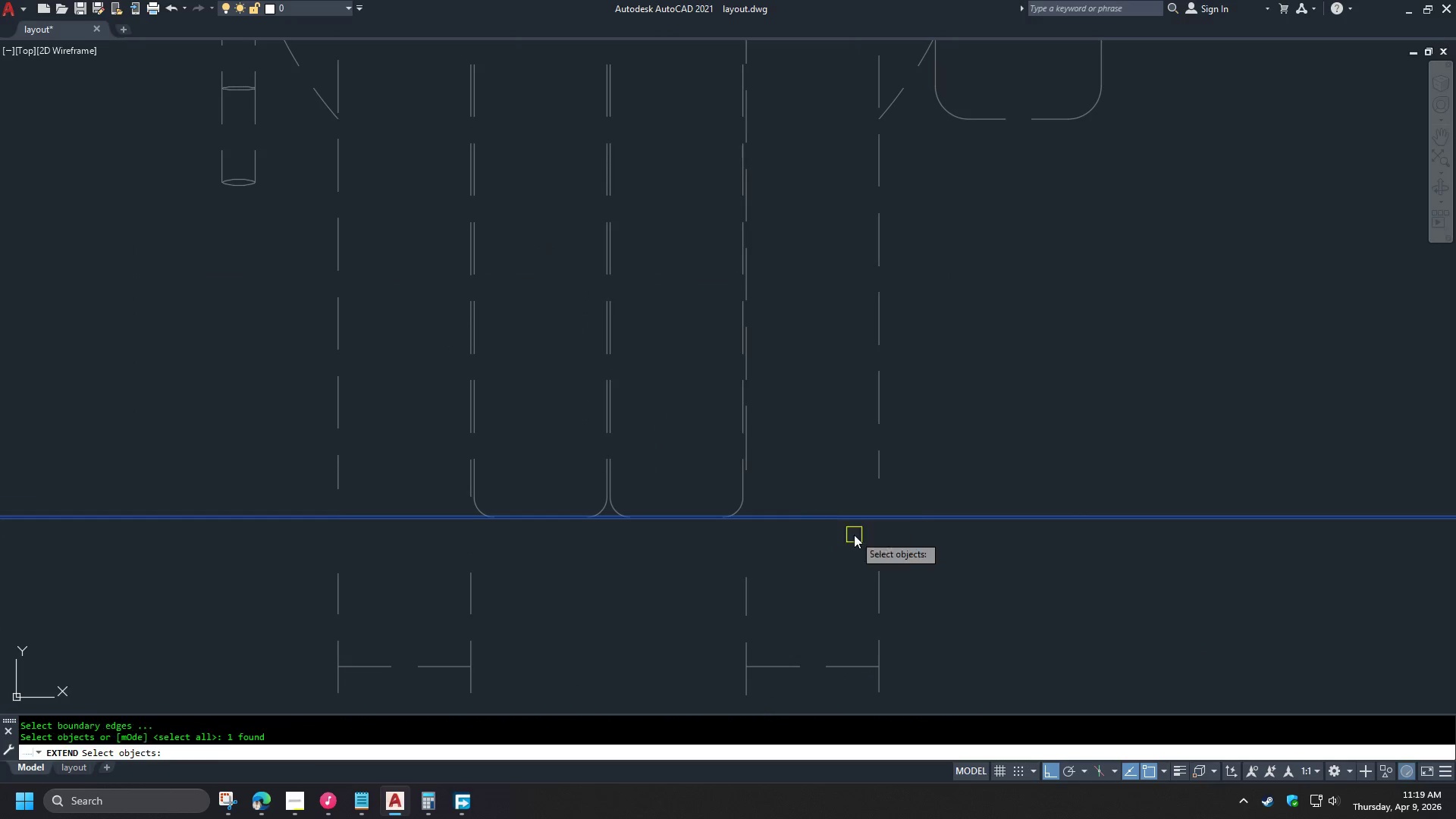 
left_click_drag(start_coordinate=[879, 572], to_coordinate=[879, 563])
 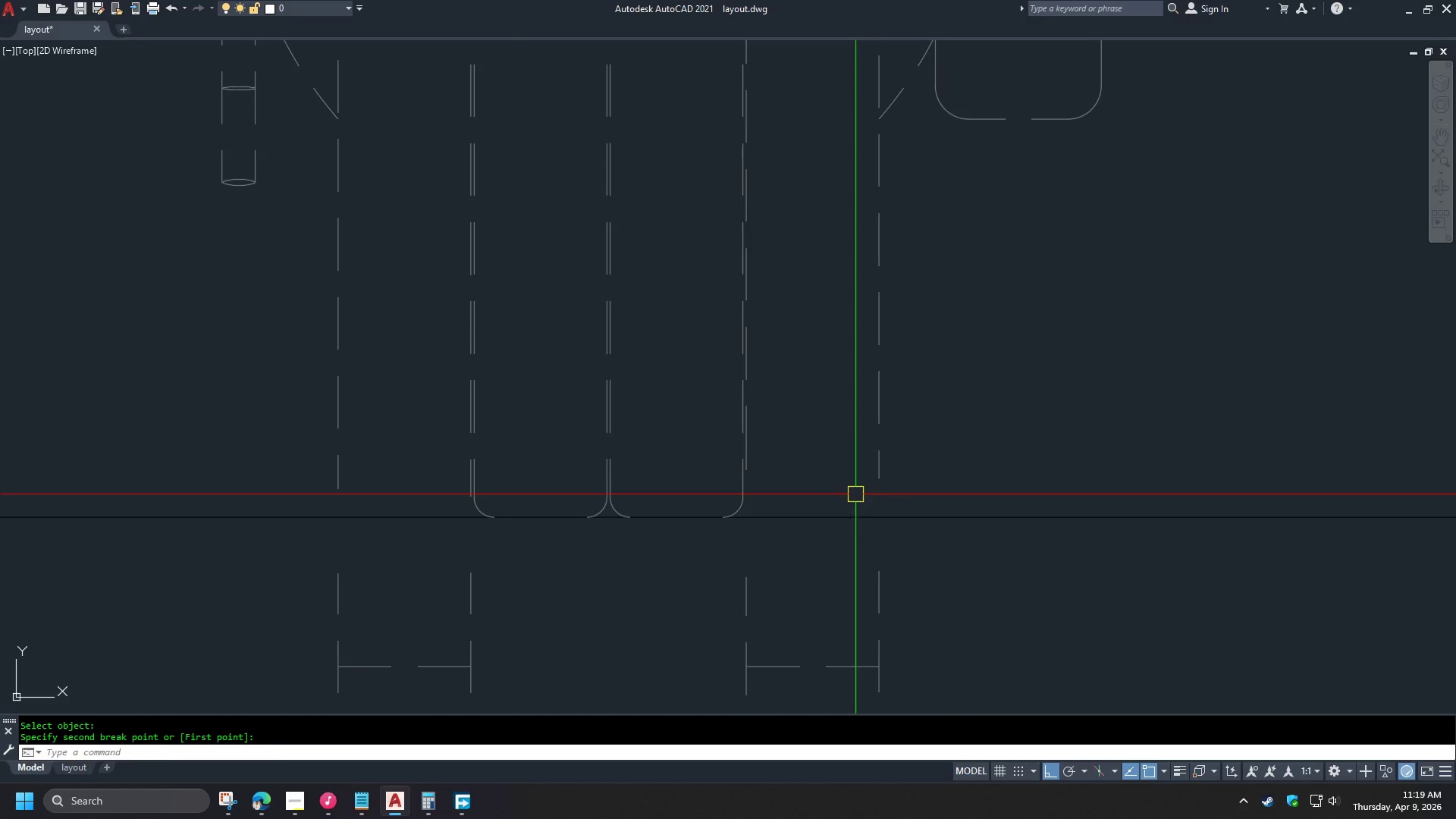 
left_click([825, 521])
 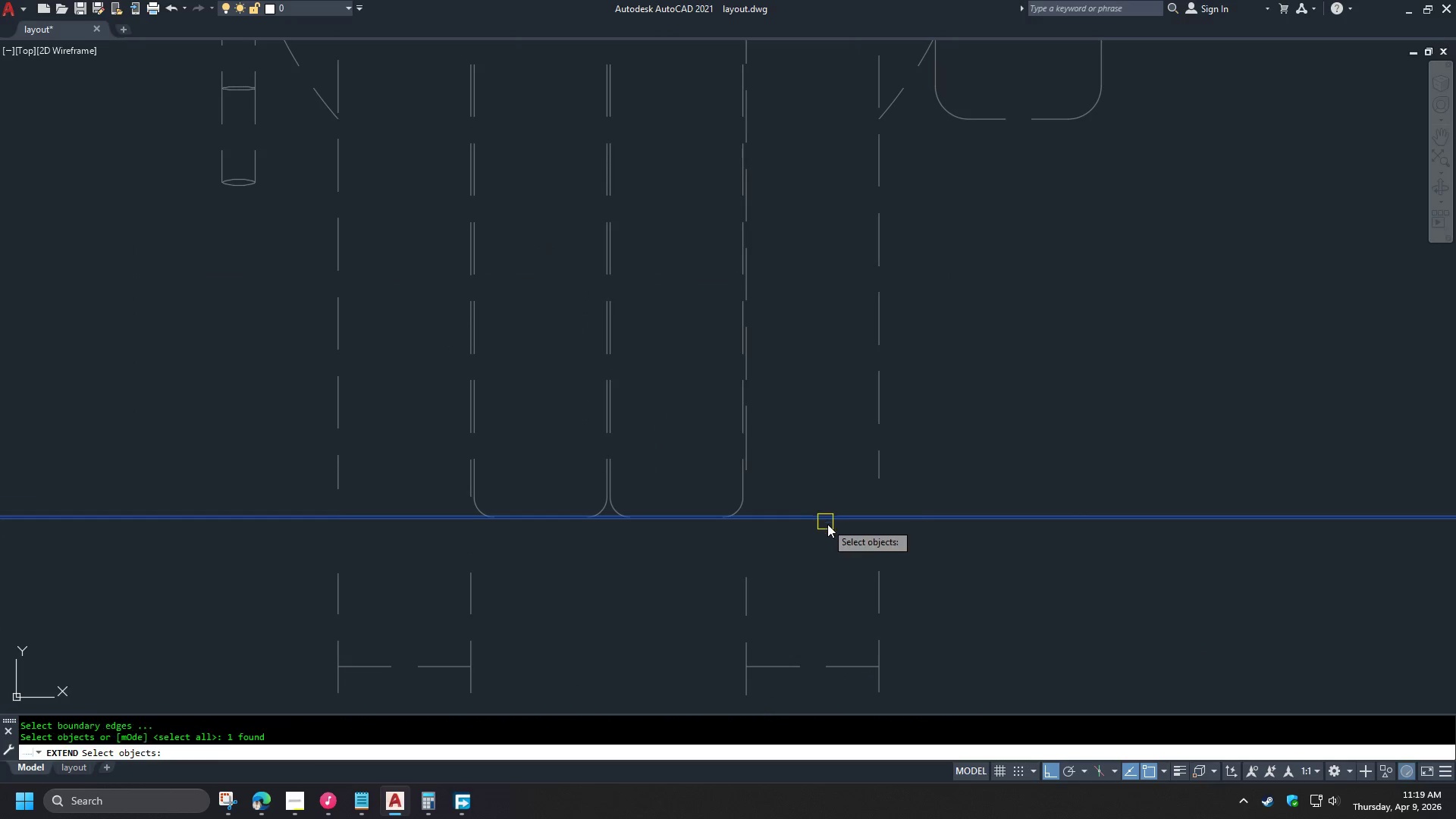 
key(Space)
 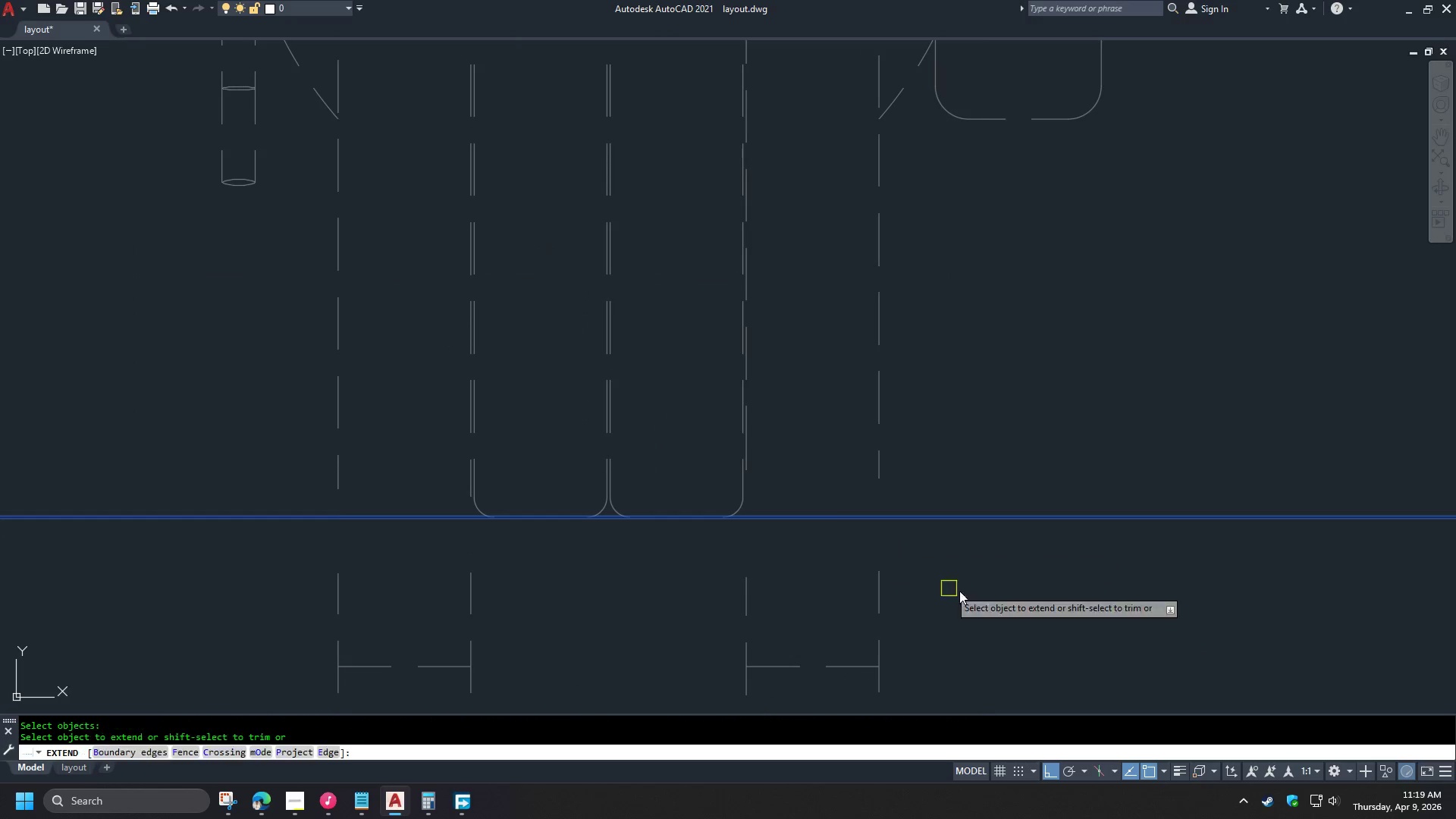 
left_click_drag(start_coordinate=[981, 592], to_coordinate=[974, 591])
 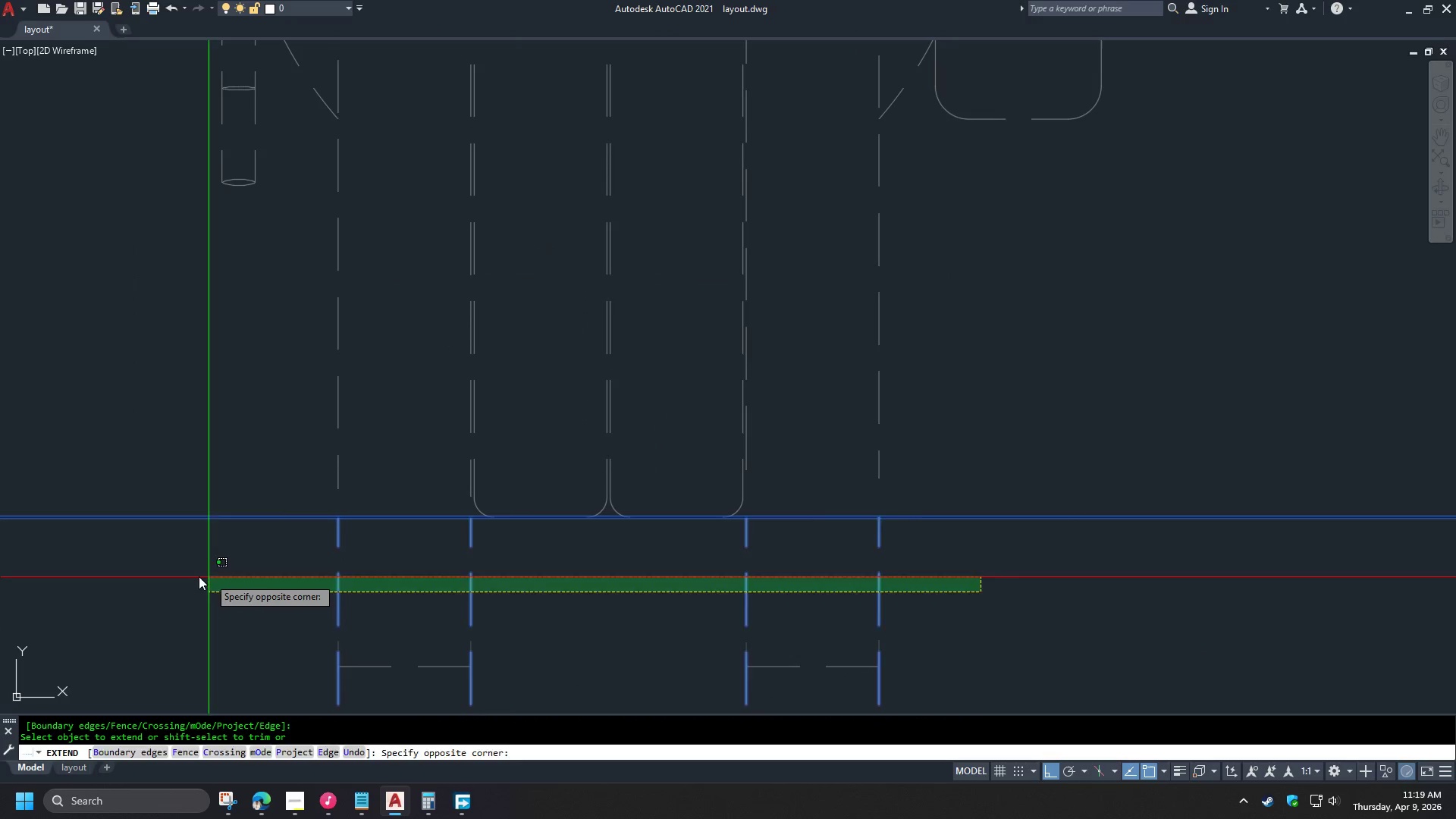 
triple_click([199, 576])
 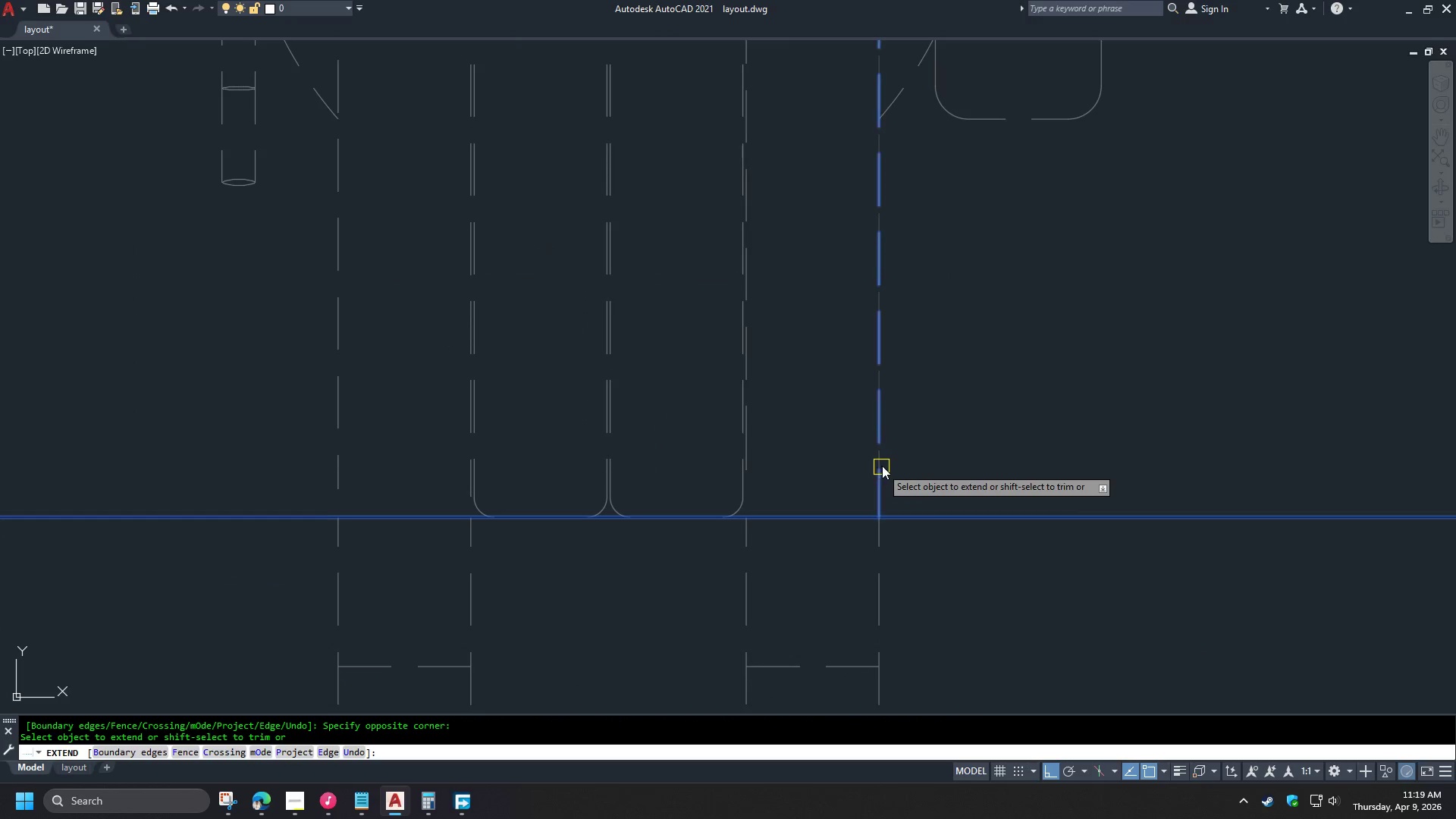 
left_click_drag(start_coordinate=[911, 463], to_coordinate=[893, 463])
 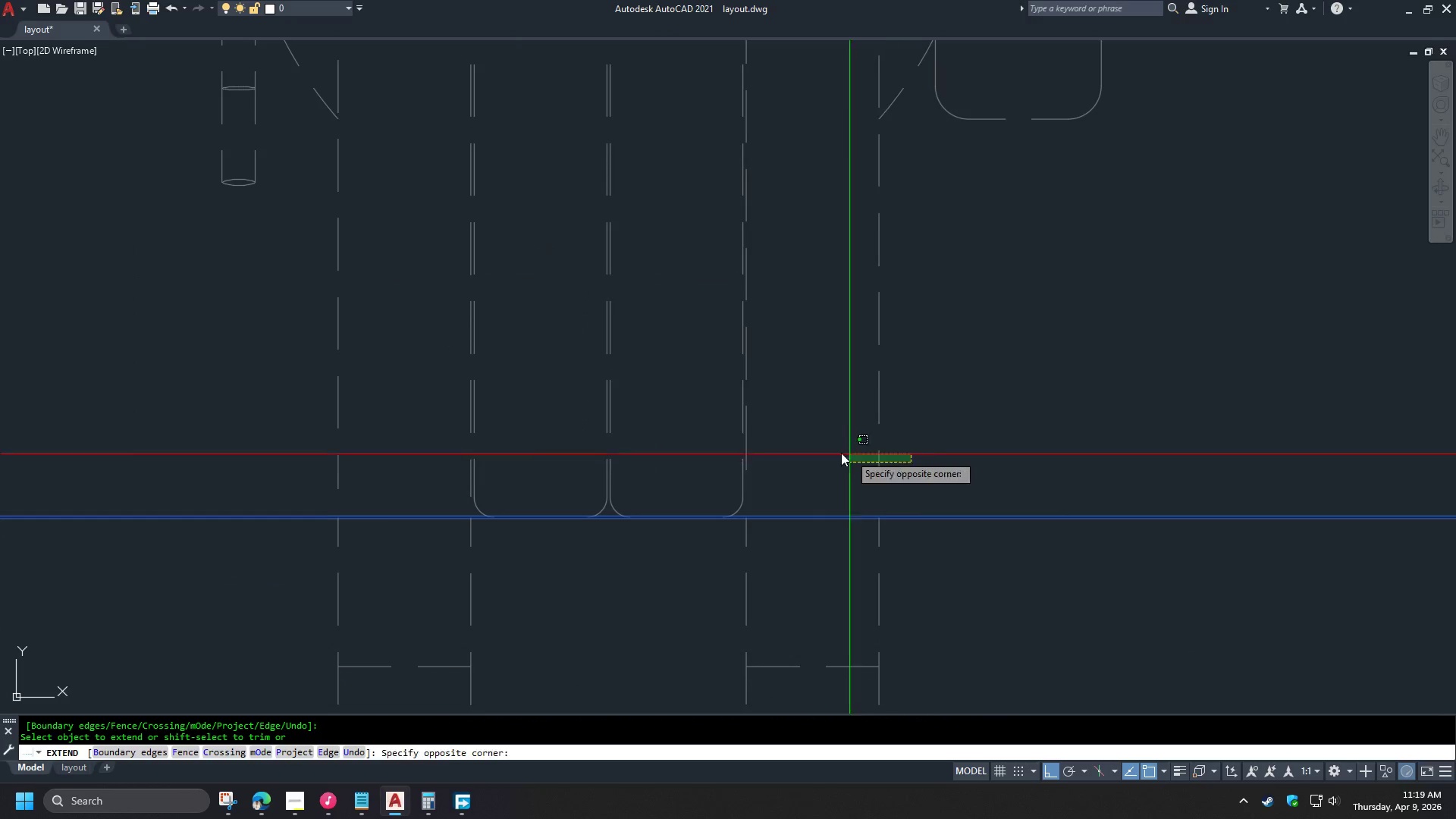 
left_click_drag(start_coordinate=[815, 447], to_coordinate=[811, 447])
 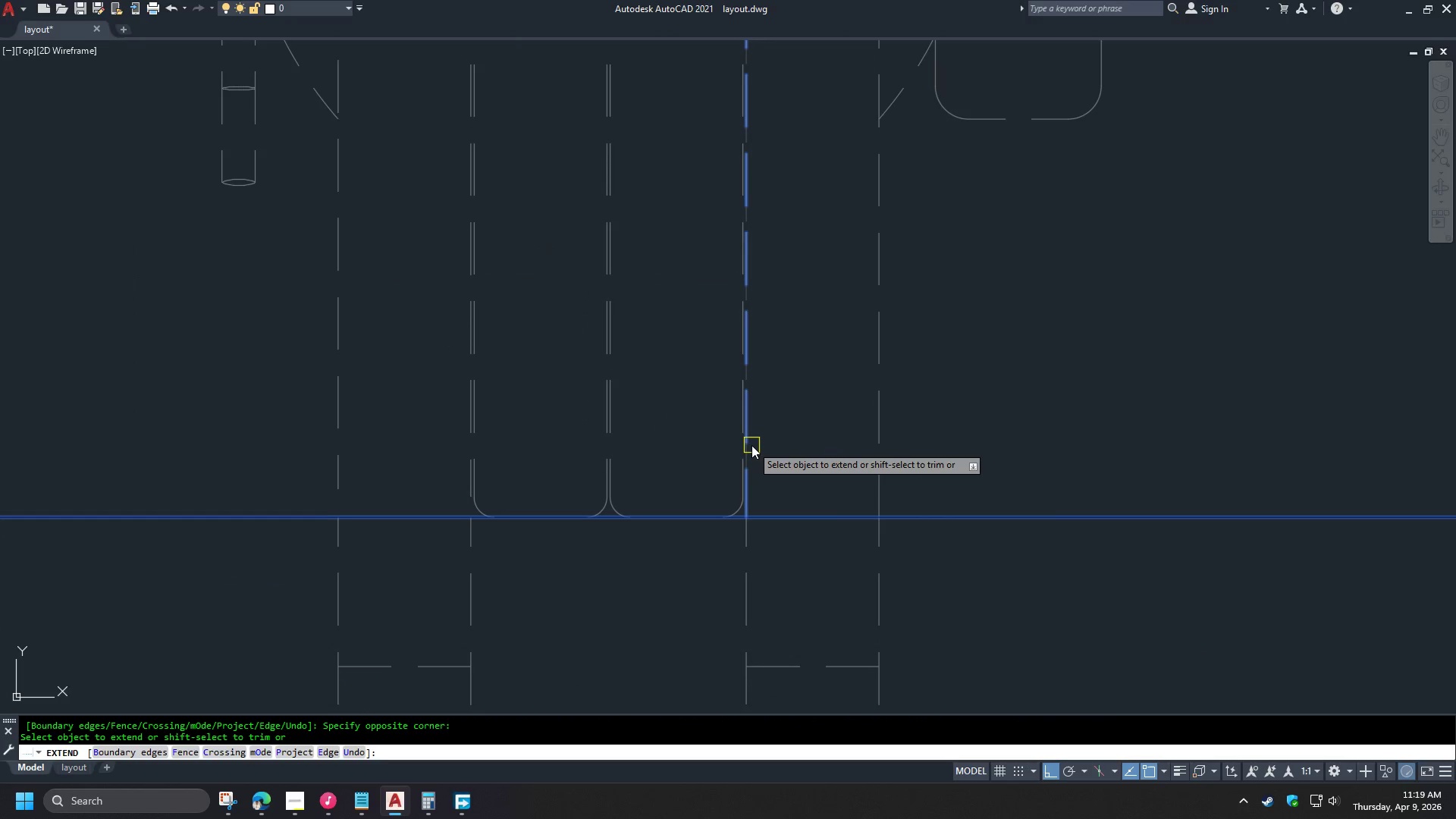 
left_click([752, 445])
 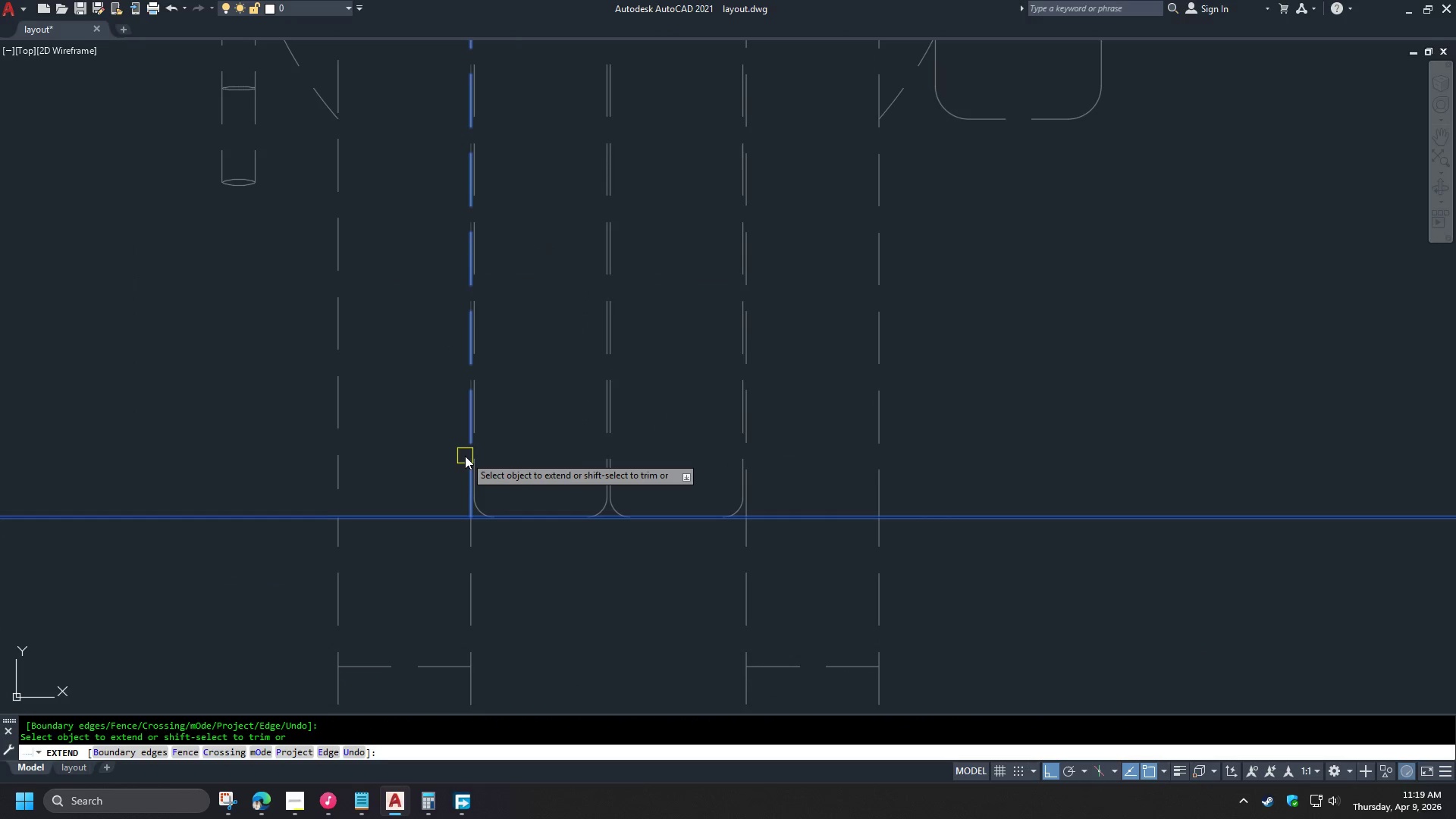 
left_click([465, 456])
 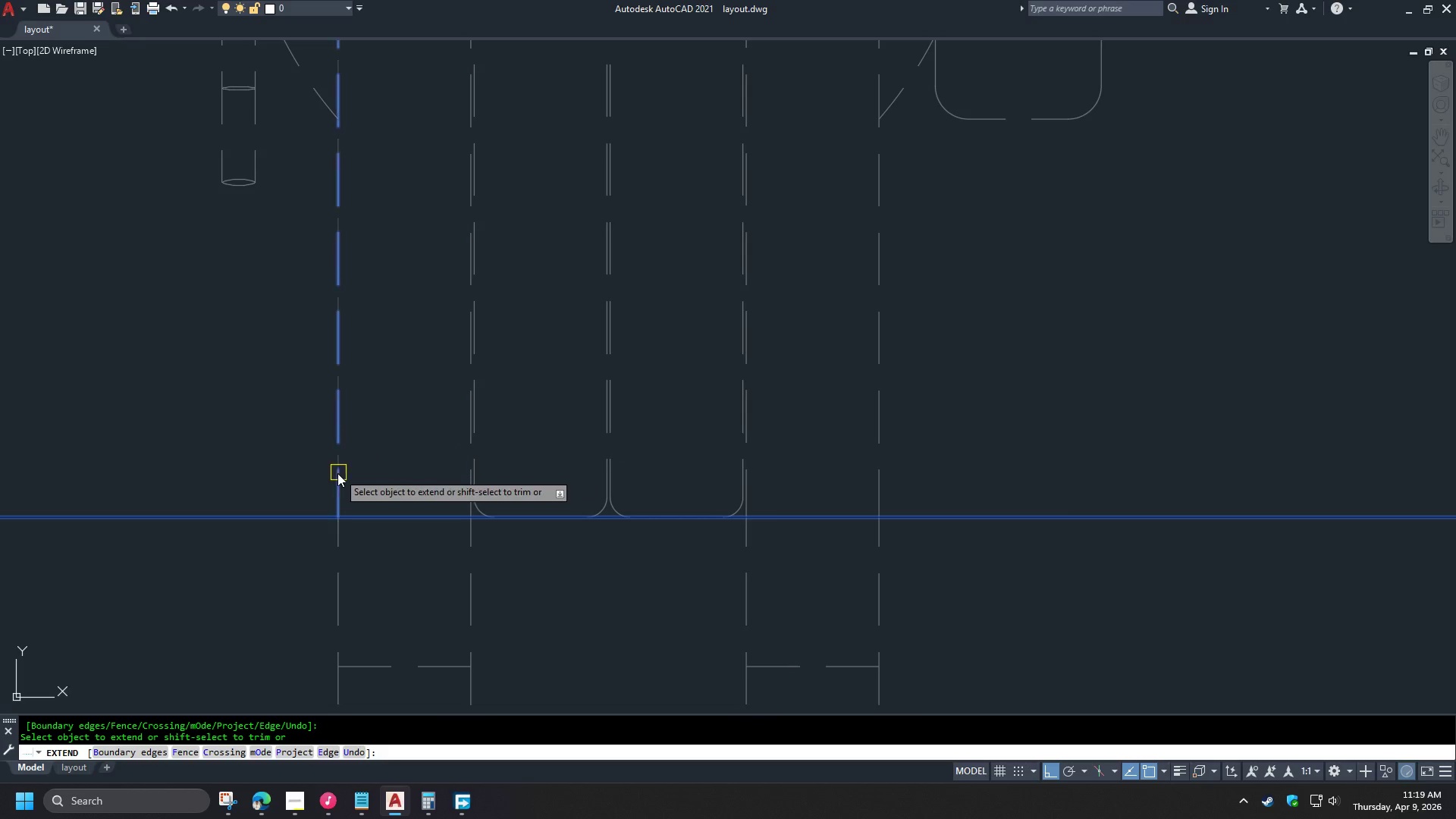 
left_click([336, 473])
 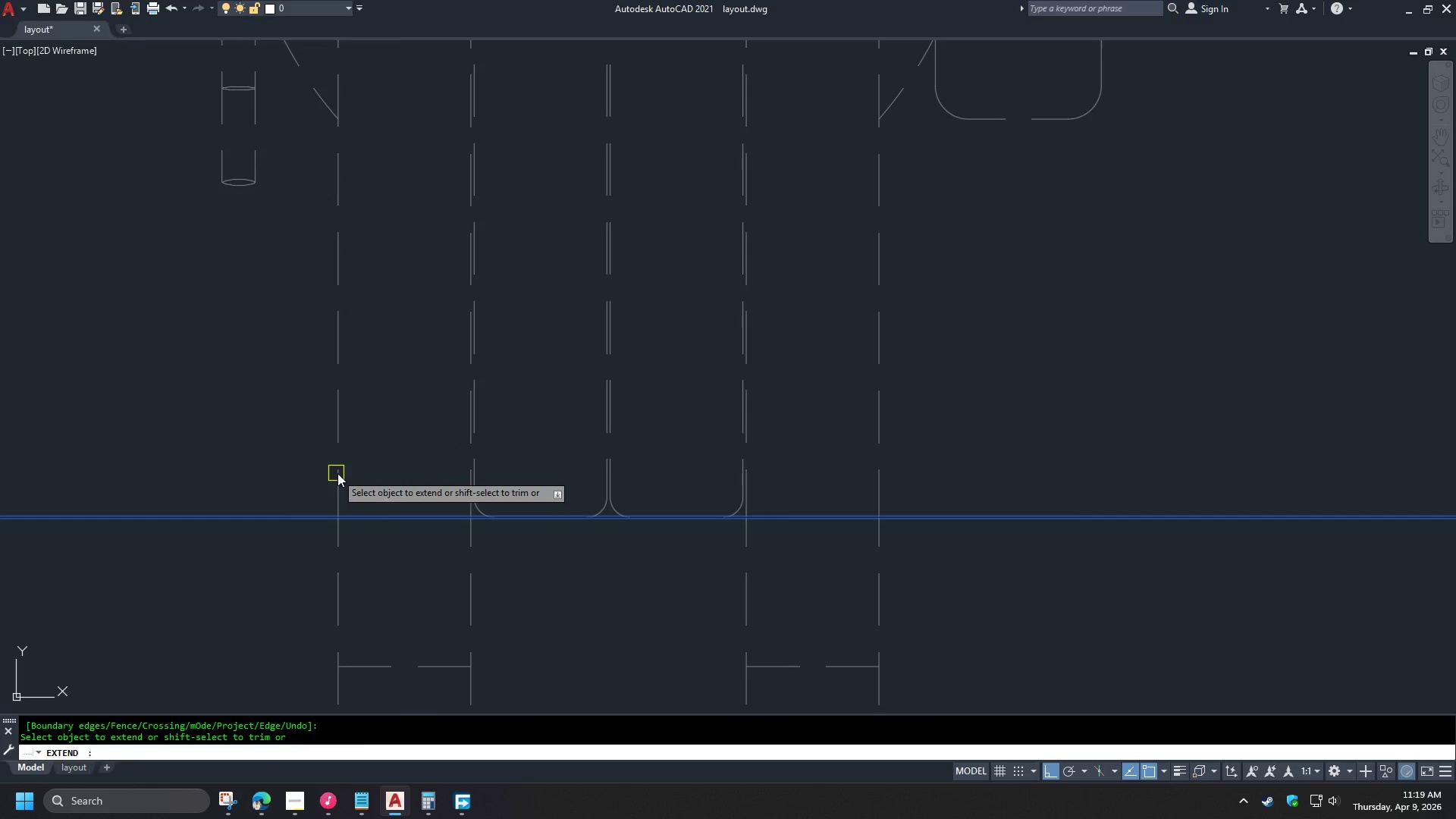 
key(Space)
 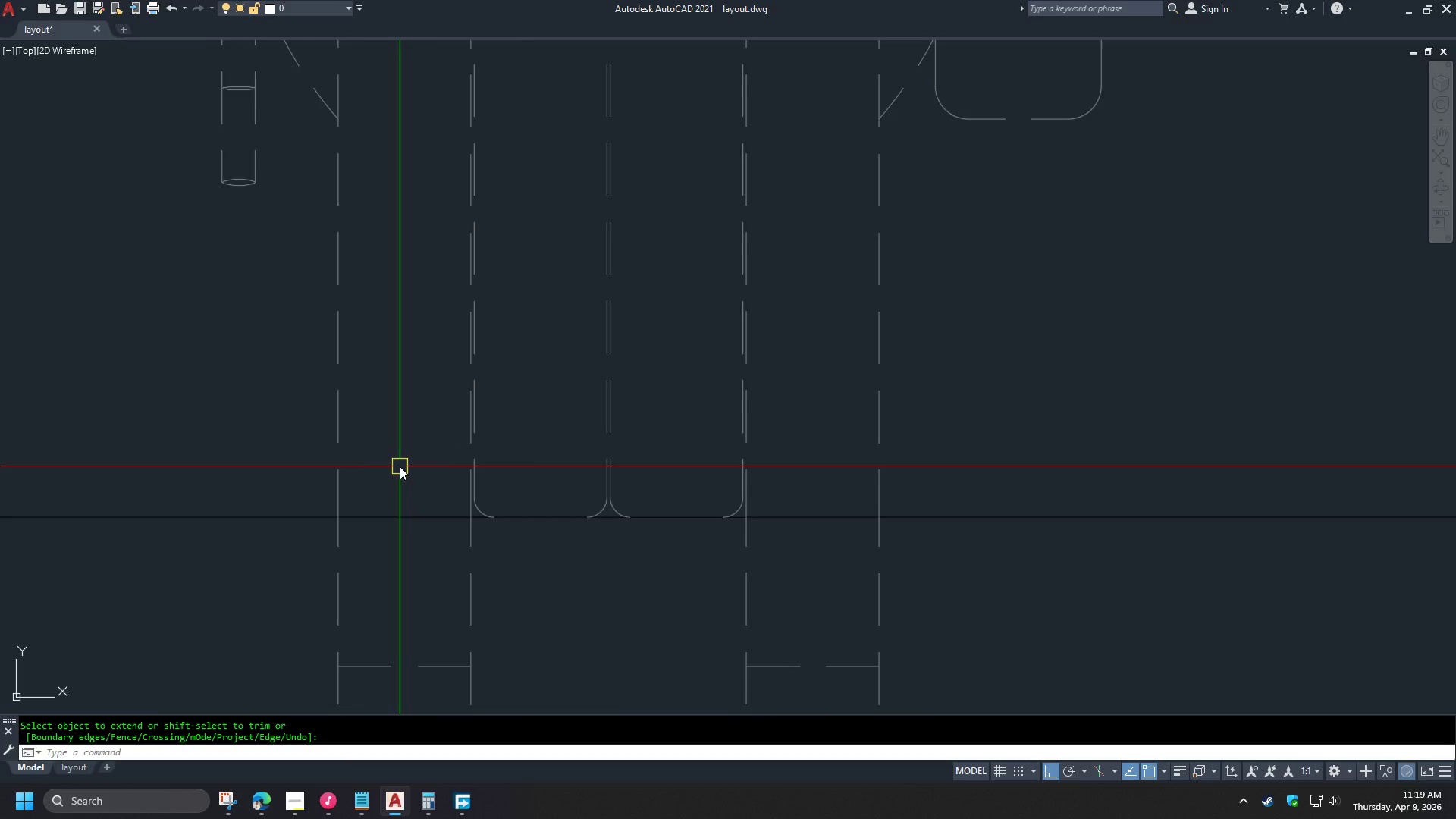 
scroll: coordinate [609, 478], scroll_direction: down, amount: 3.0
 